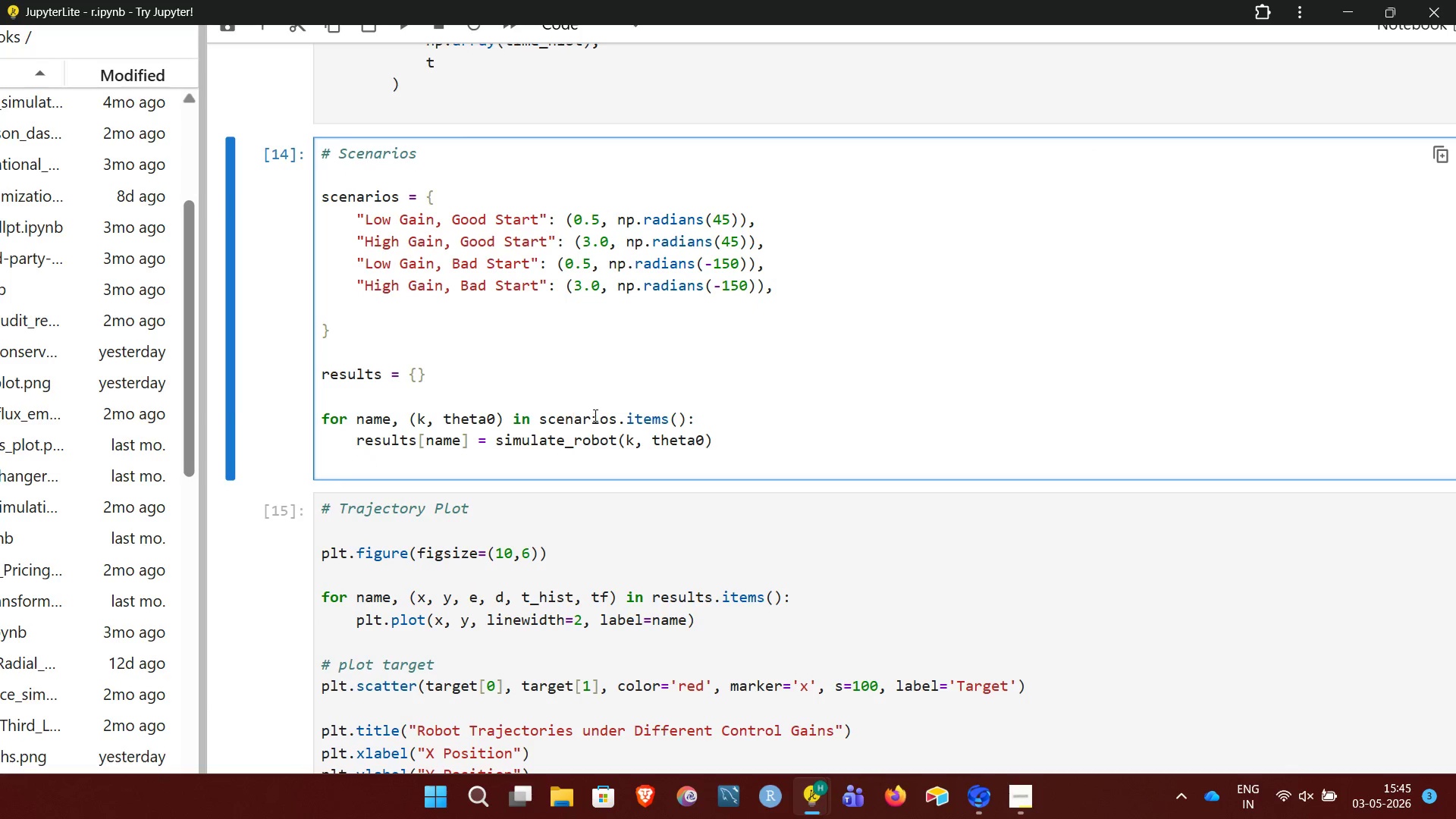 
wait(7.69)
 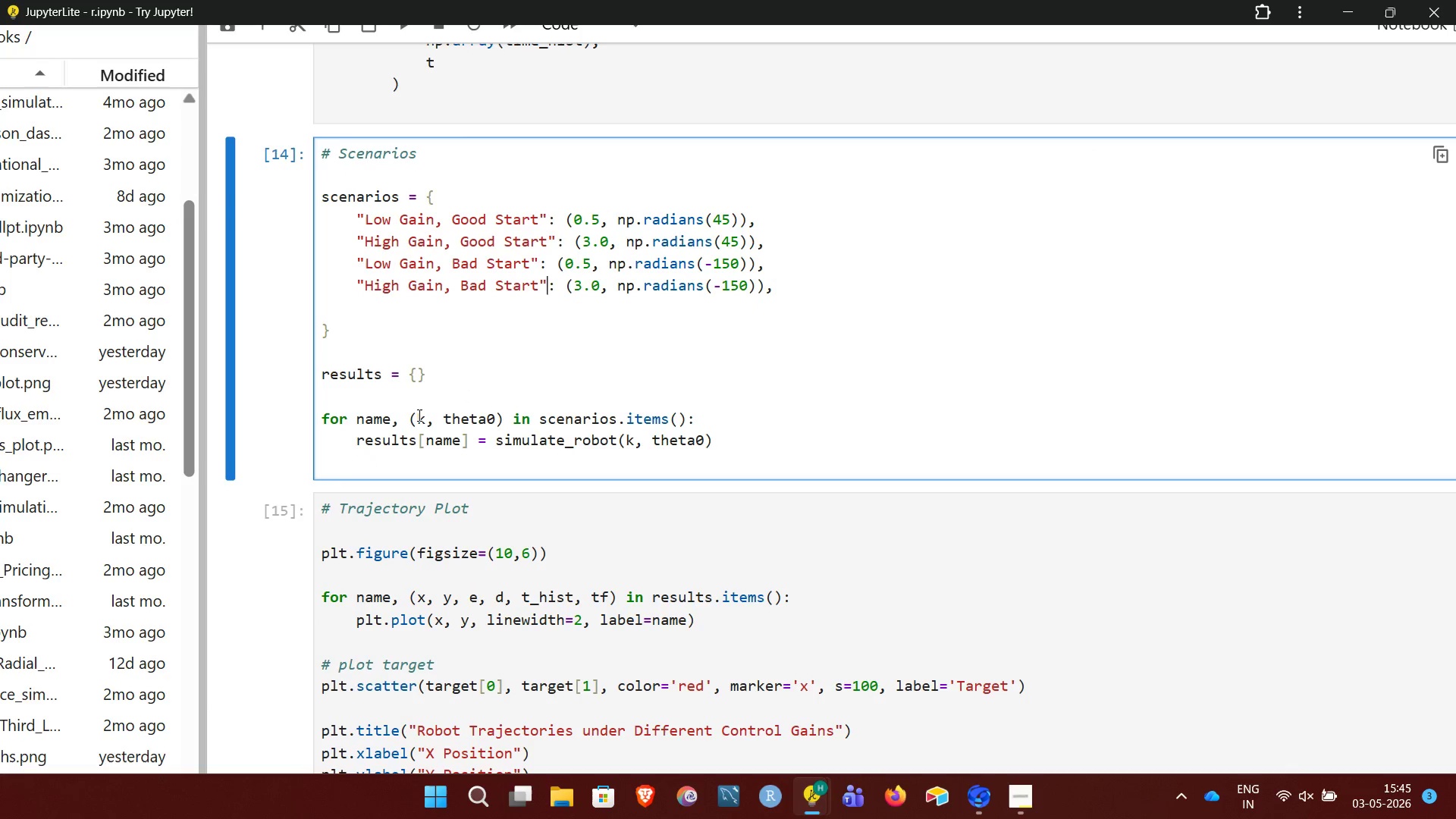 
left_click_drag(start_coordinate=[369, 444], to_coordinate=[673, 444])
 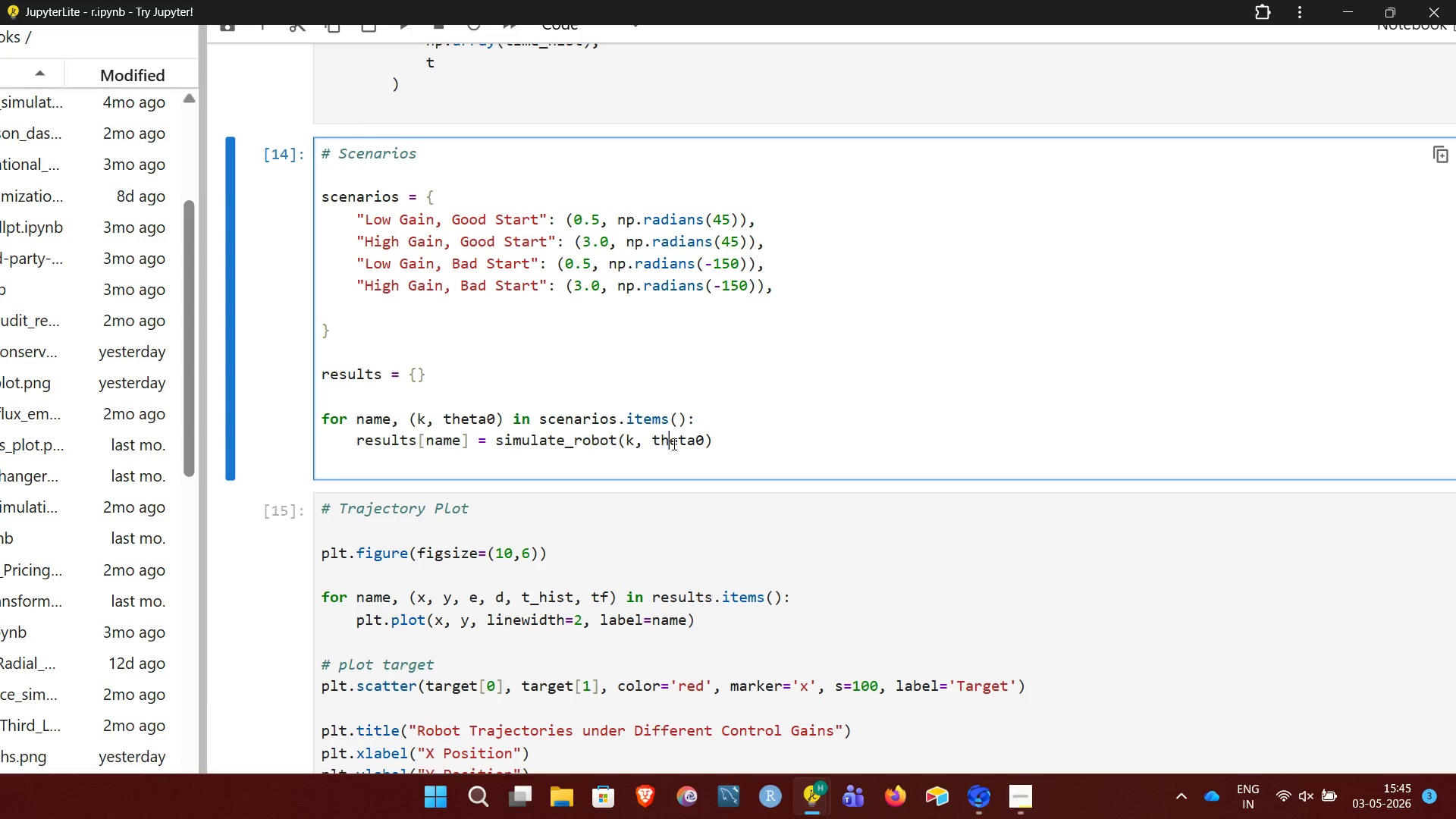 
left_click([673, 444])
 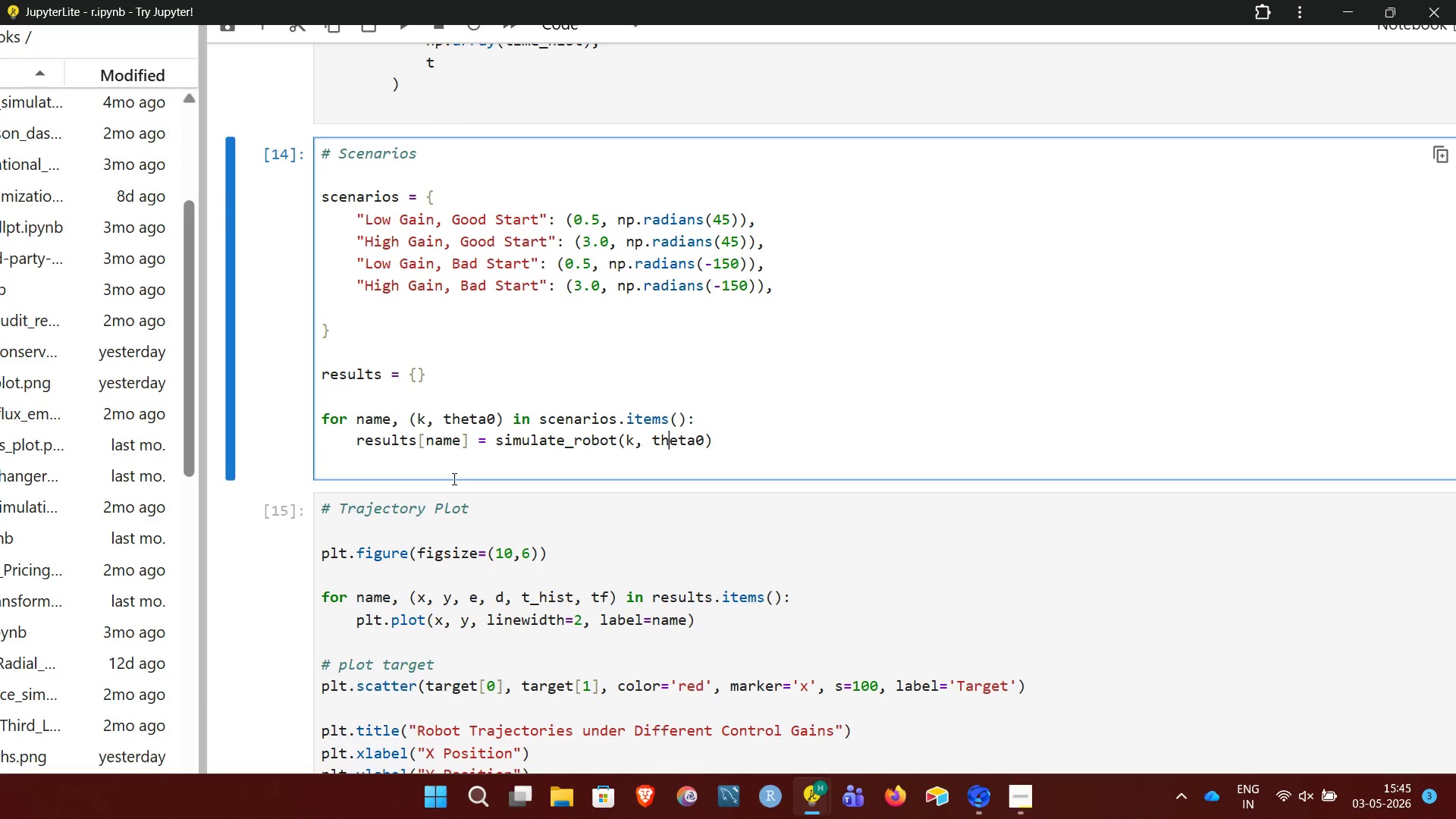 
left_click_drag(start_coordinate=[501, 447], to_coordinate=[675, 428])
 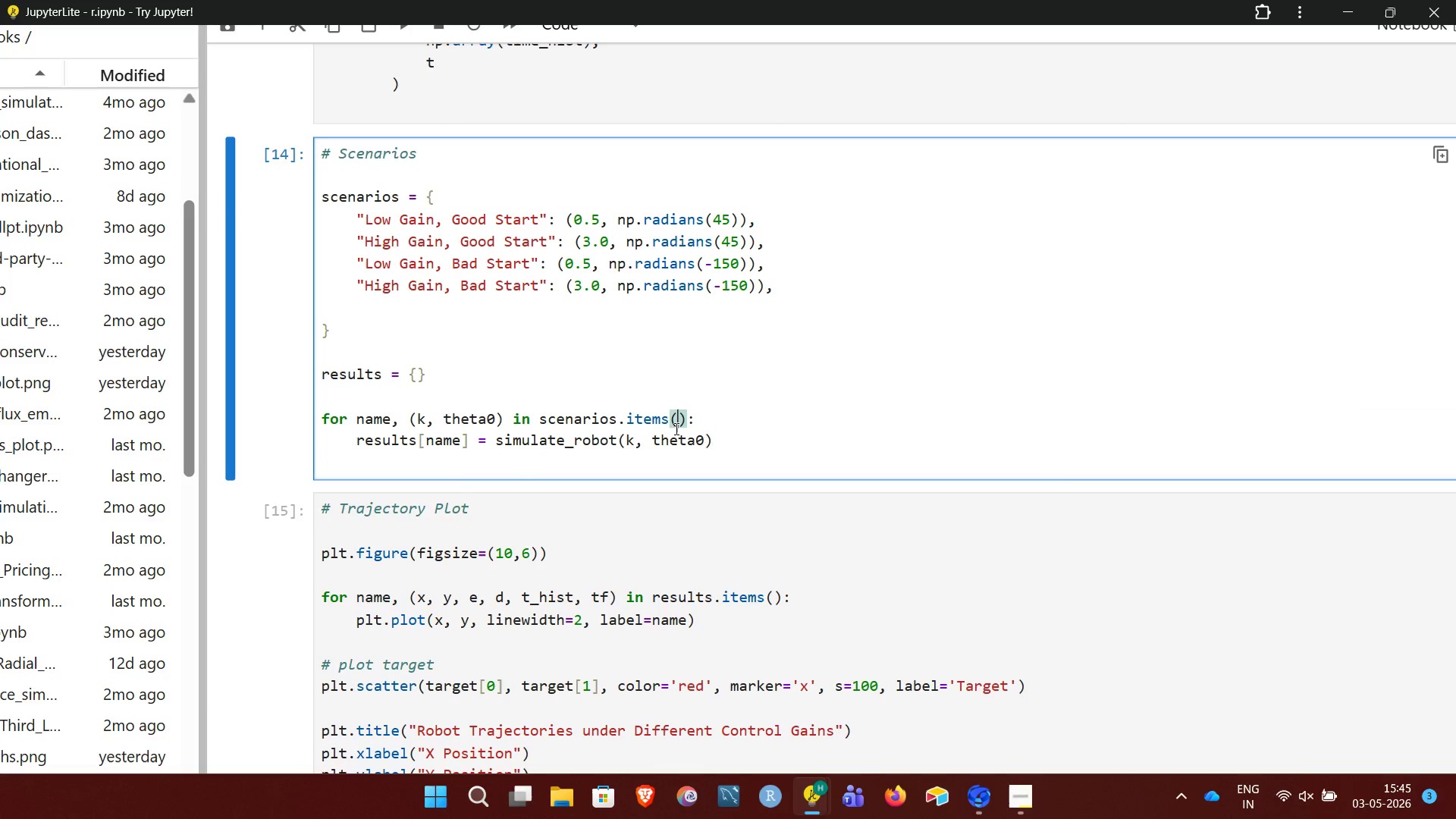 
left_click([675, 428])
 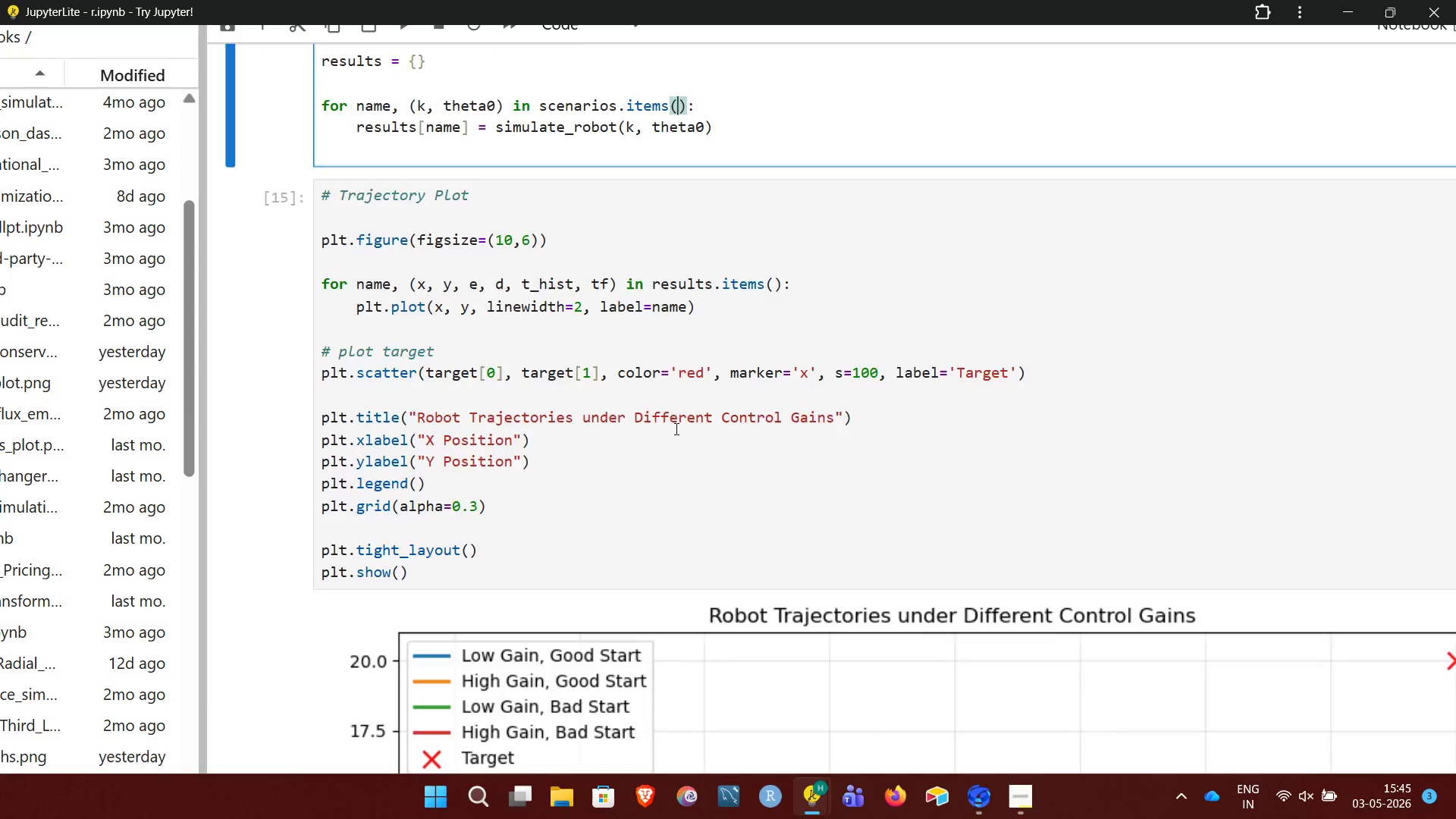 
left_click([773, 320])
 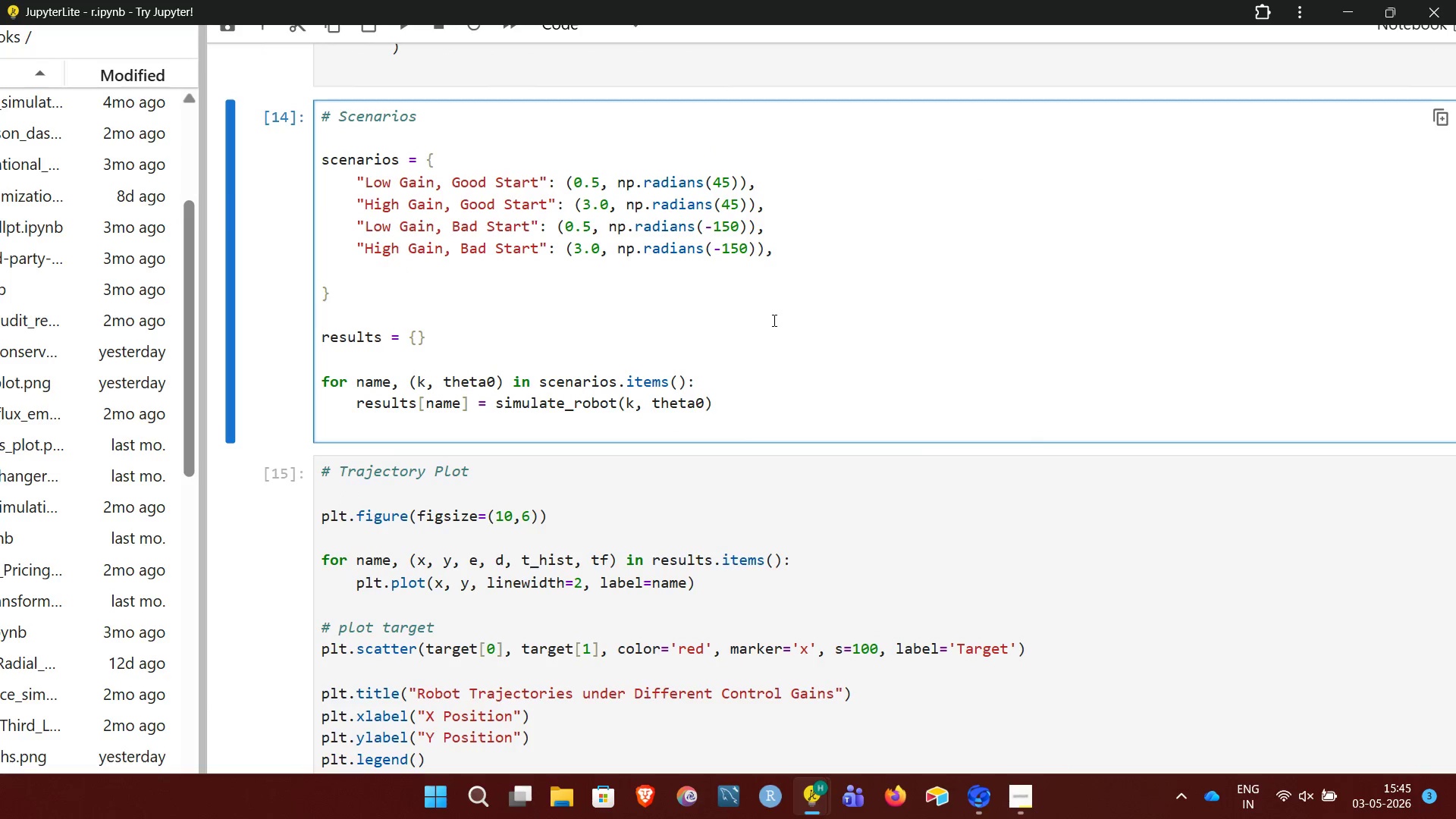 
key(Shift+Enter)
 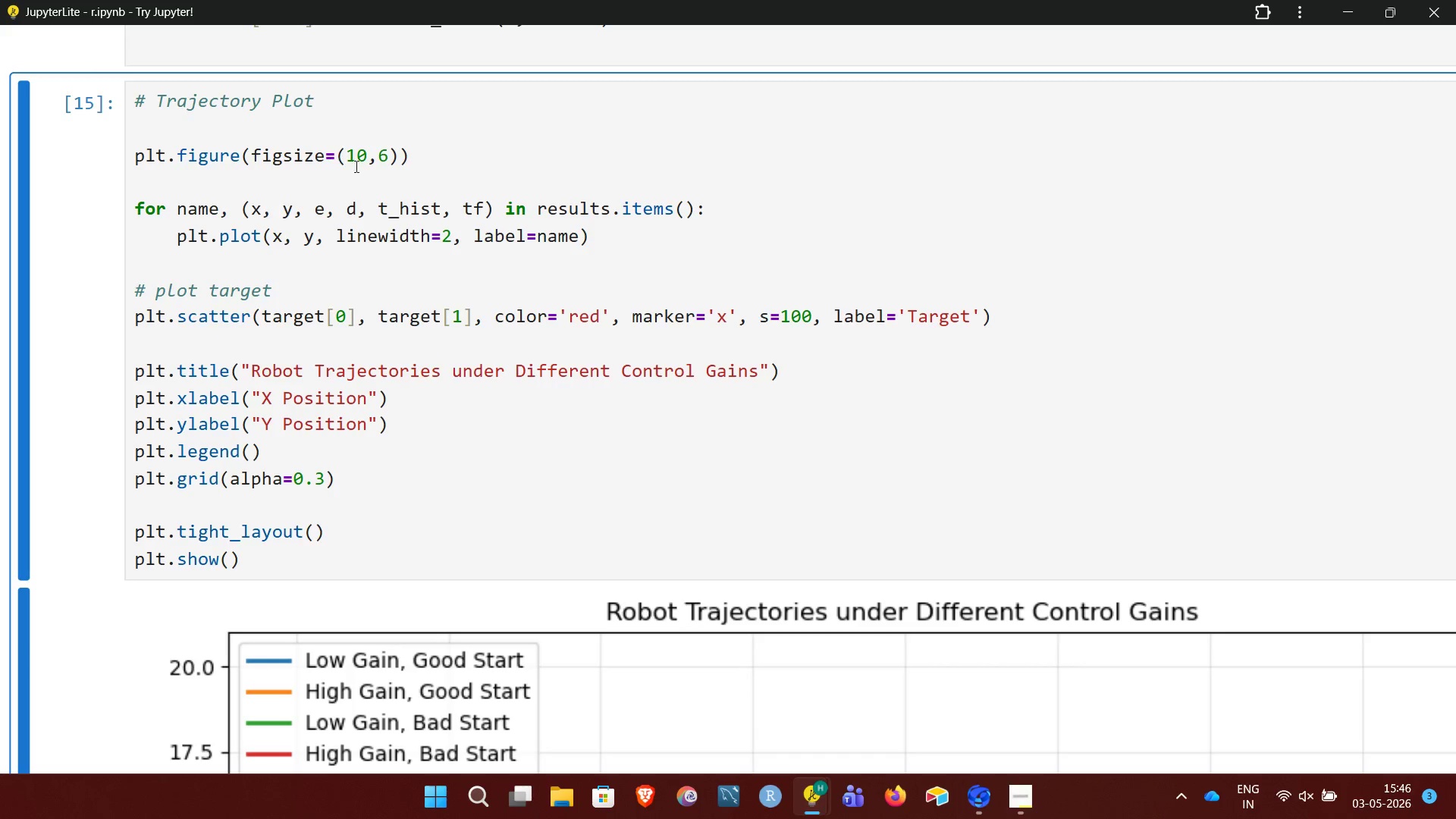 
wait(21.22)
 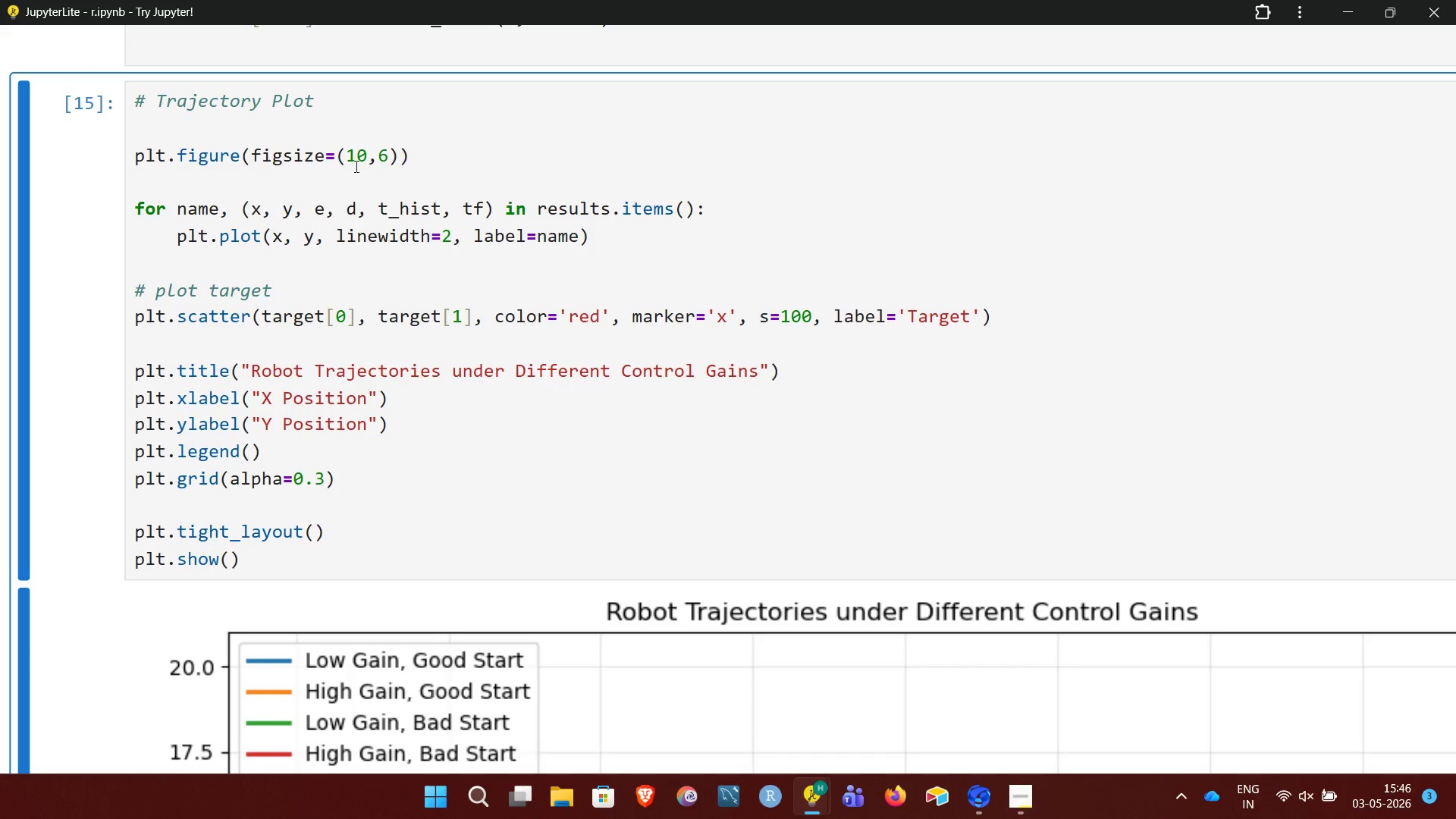 
left_click_drag(start_coordinate=[313, 203], to_coordinate=[642, 218])
 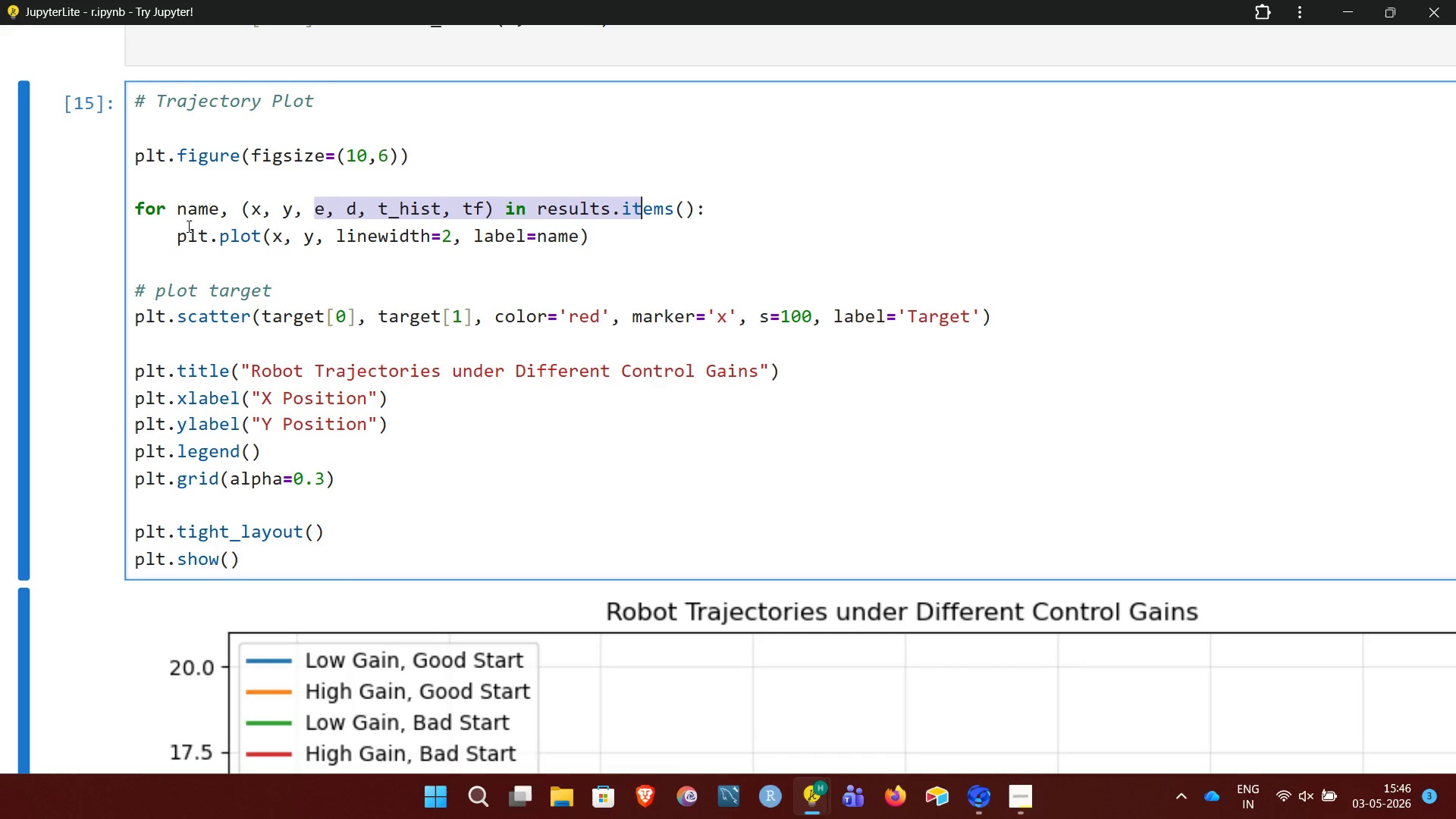 
left_click_drag(start_coordinate=[177, 231], to_coordinate=[556, 233])
 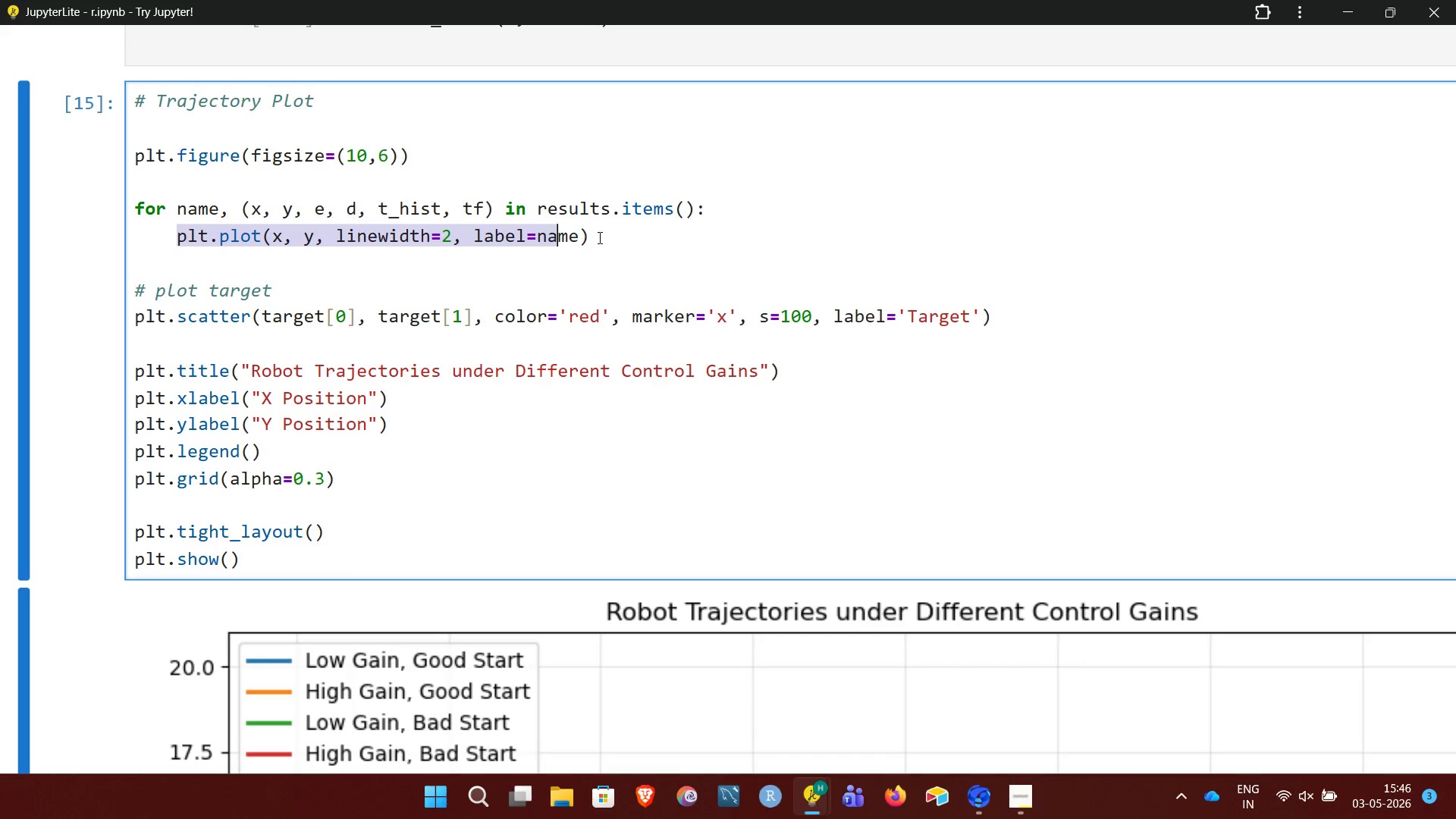 
left_click([607, 237])
 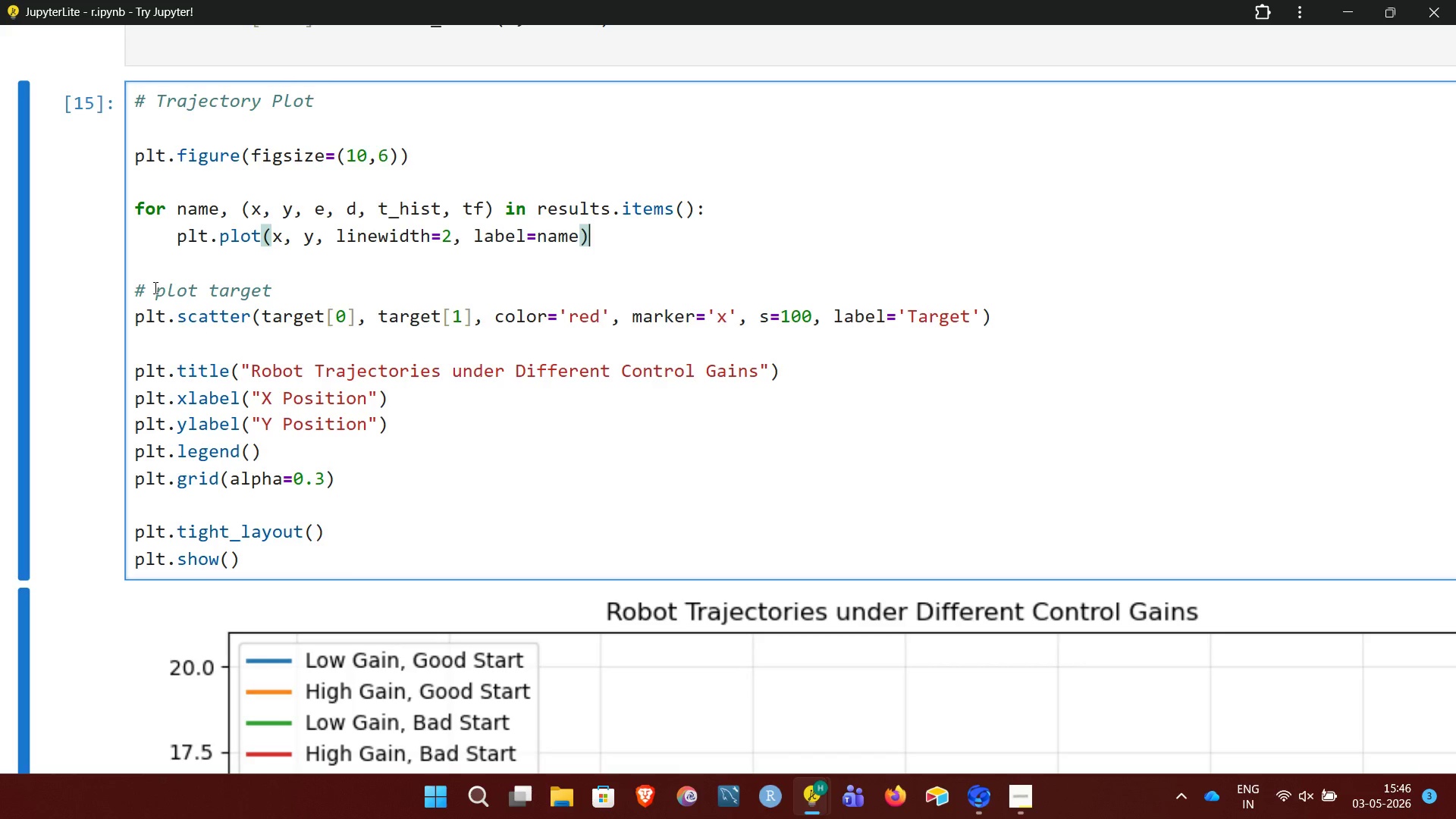 
left_click_drag(start_coordinate=[151, 289], to_coordinate=[299, 298])
 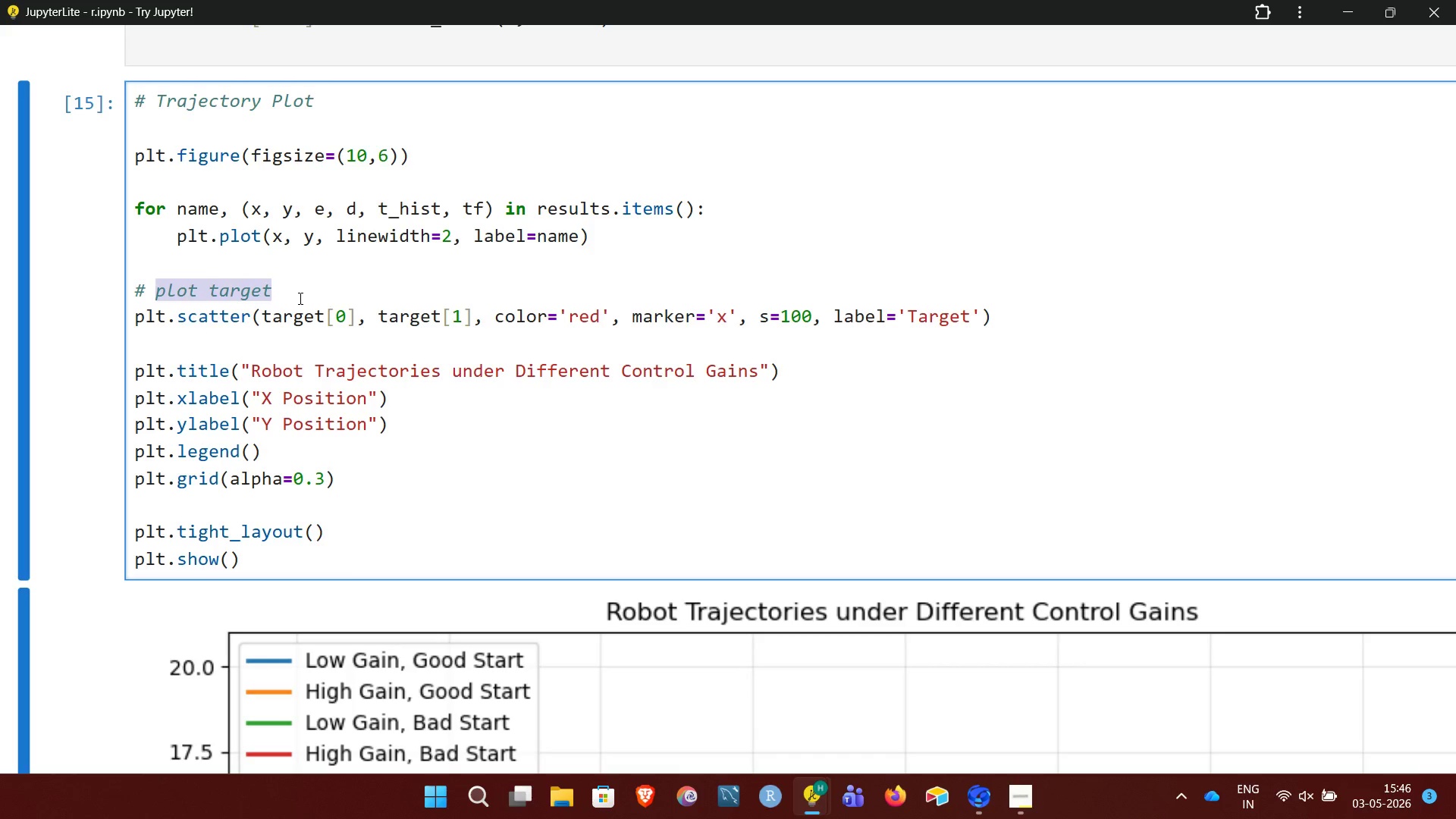 
left_click([299, 298])
 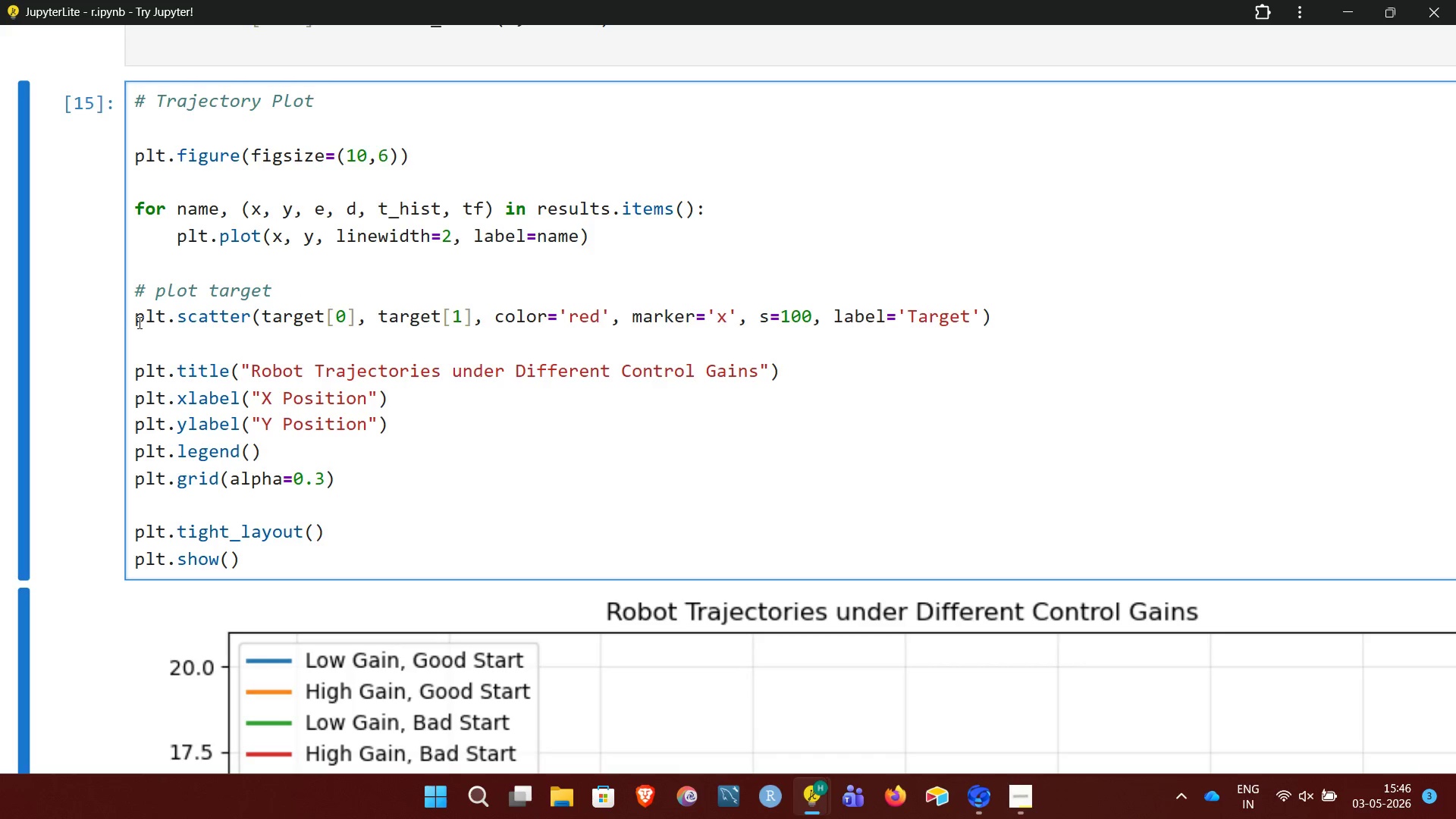 
left_click_drag(start_coordinate=[140, 323], to_coordinate=[371, 328])
 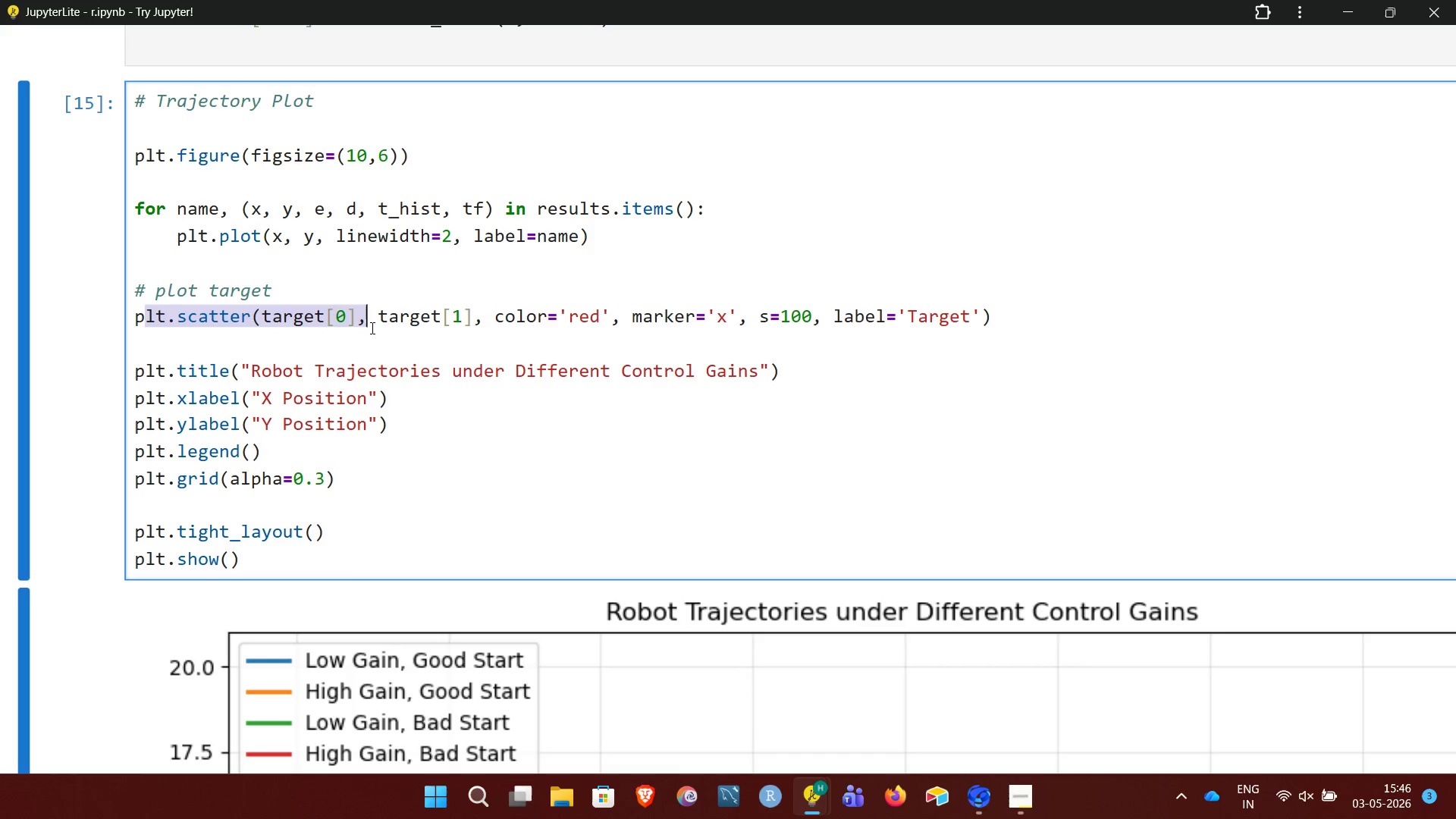 
left_click([371, 328])
 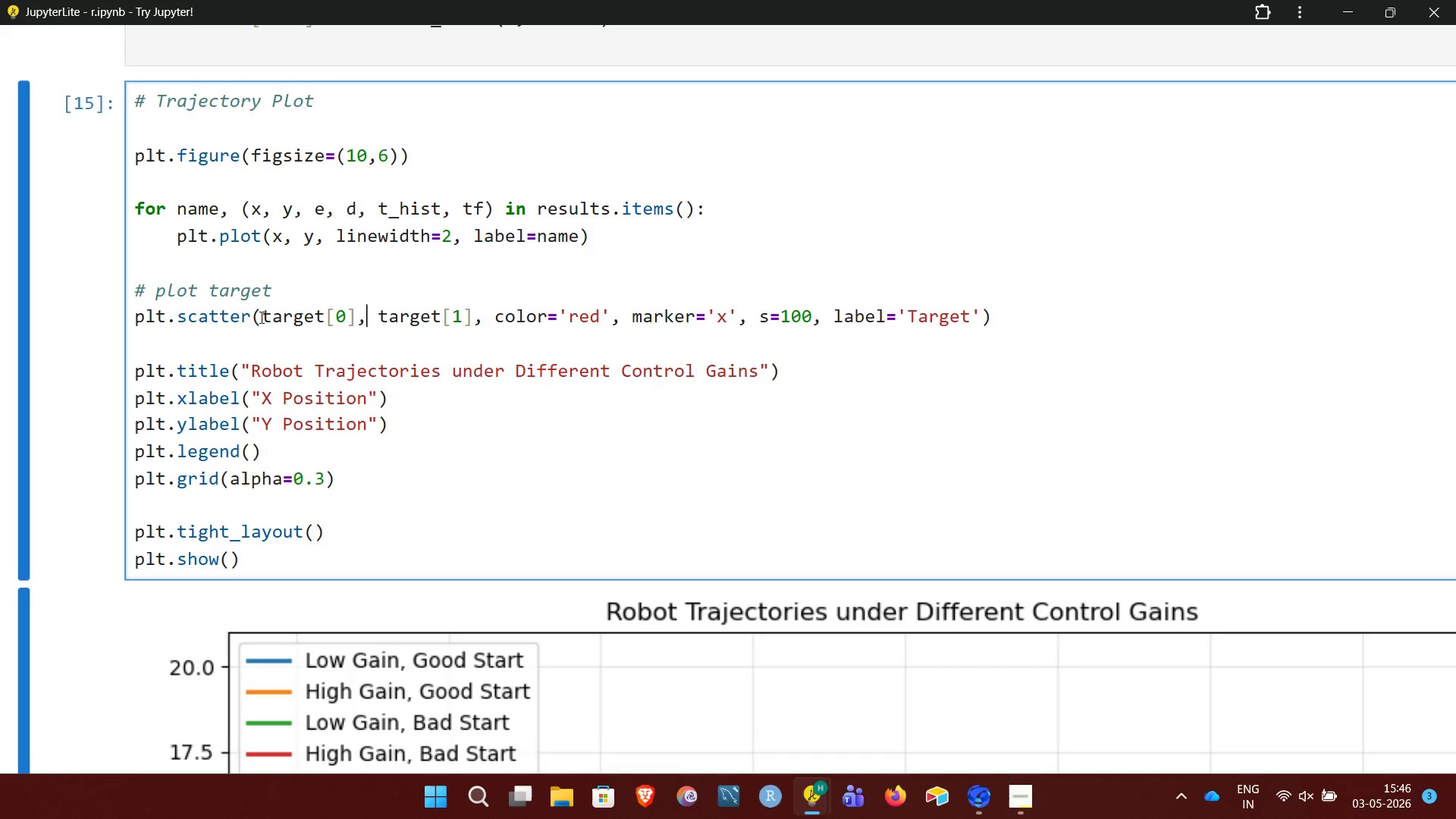 
left_click_drag(start_coordinate=[287, 315], to_coordinate=[494, 319])
 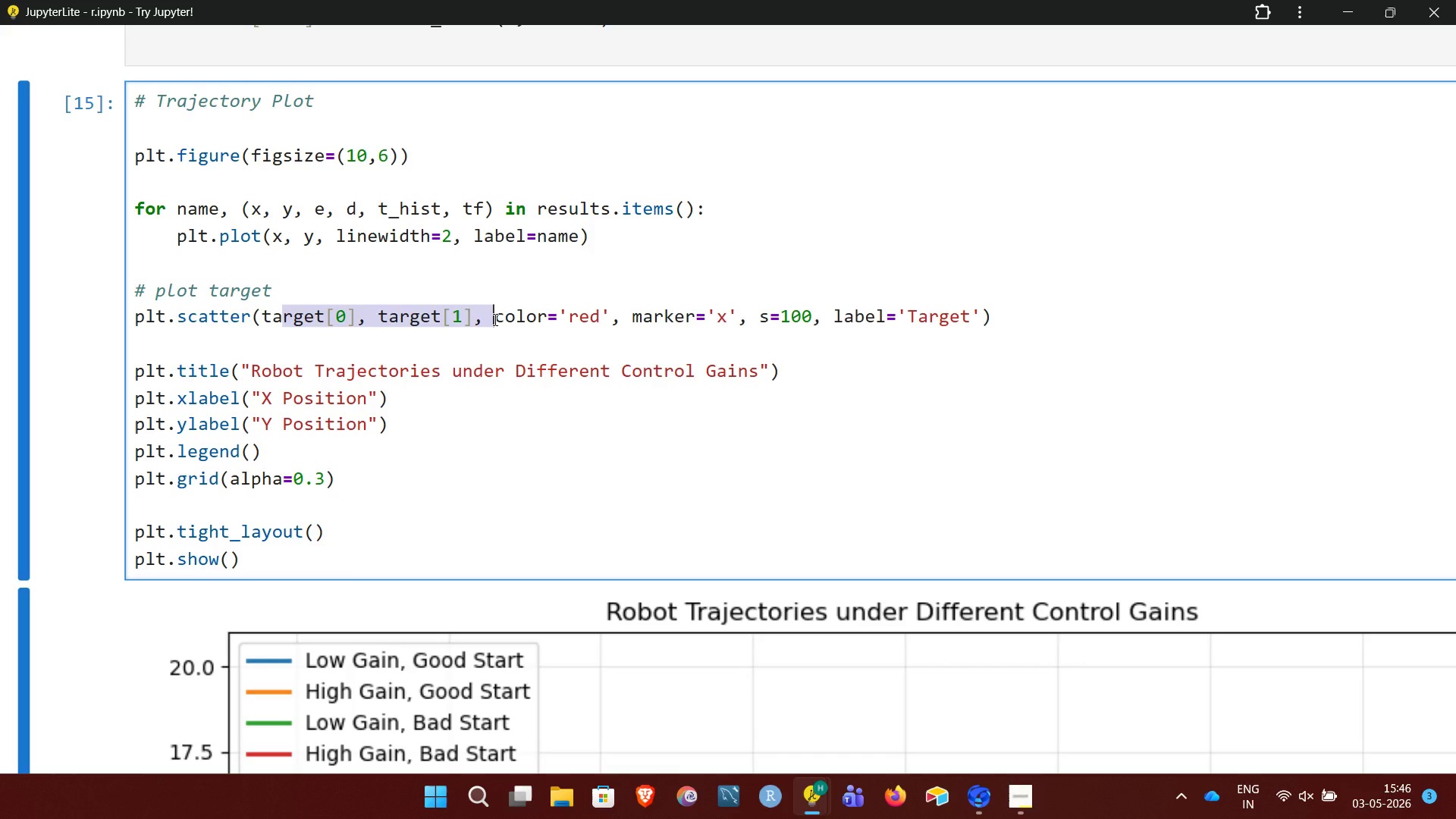 
left_click([494, 319])
 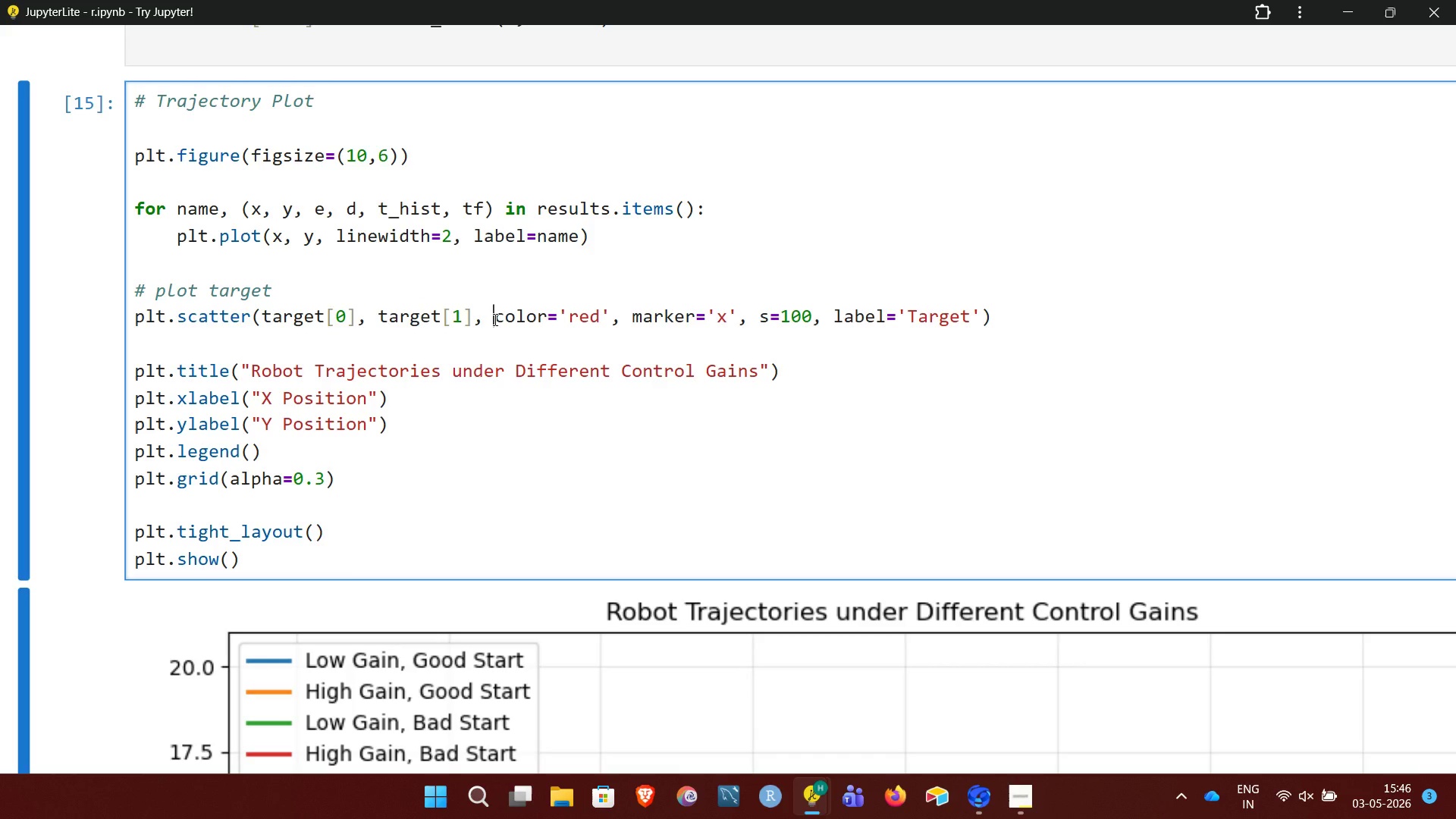 
left_click([494, 319])
 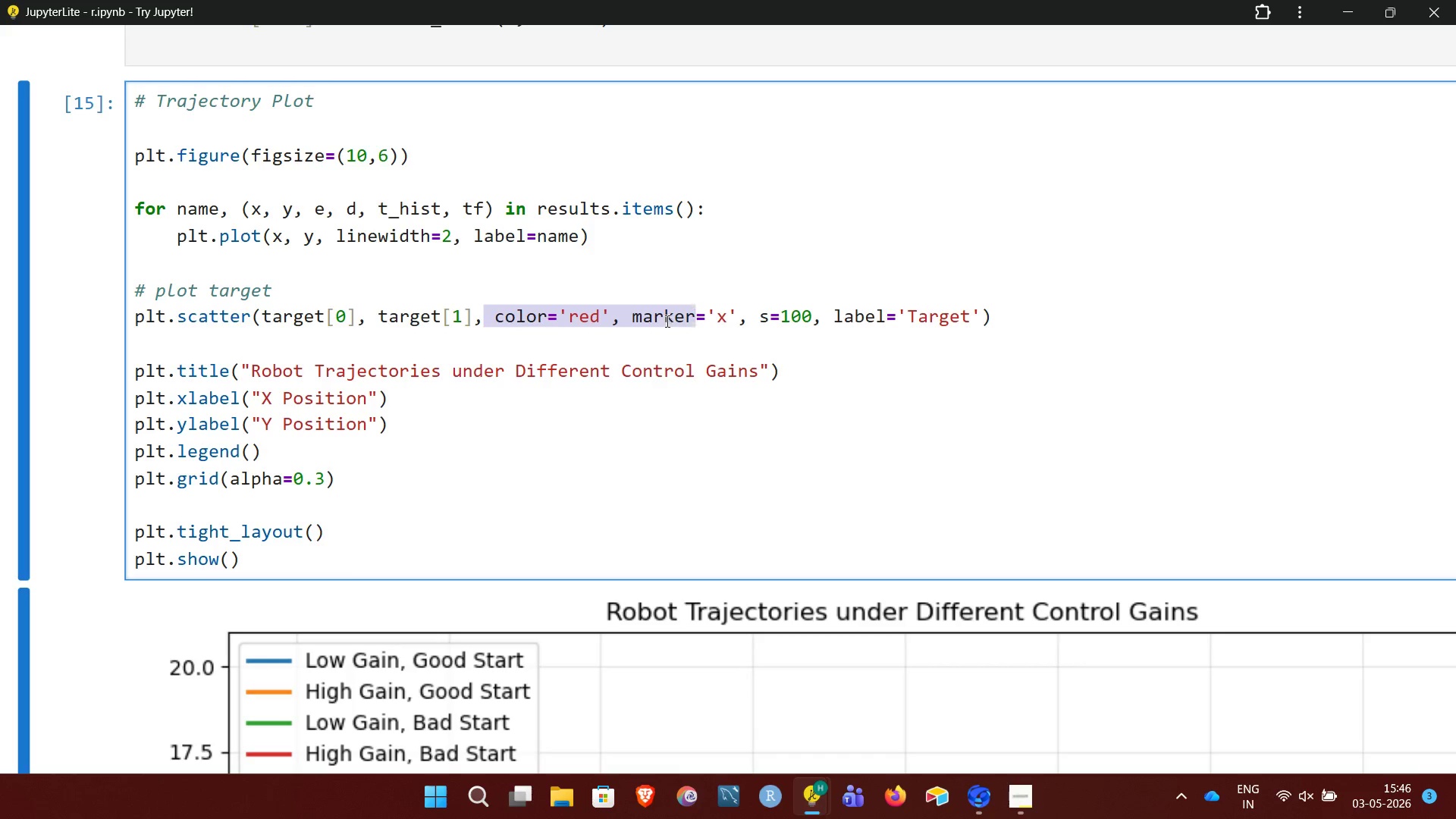 
left_click([685, 321])
 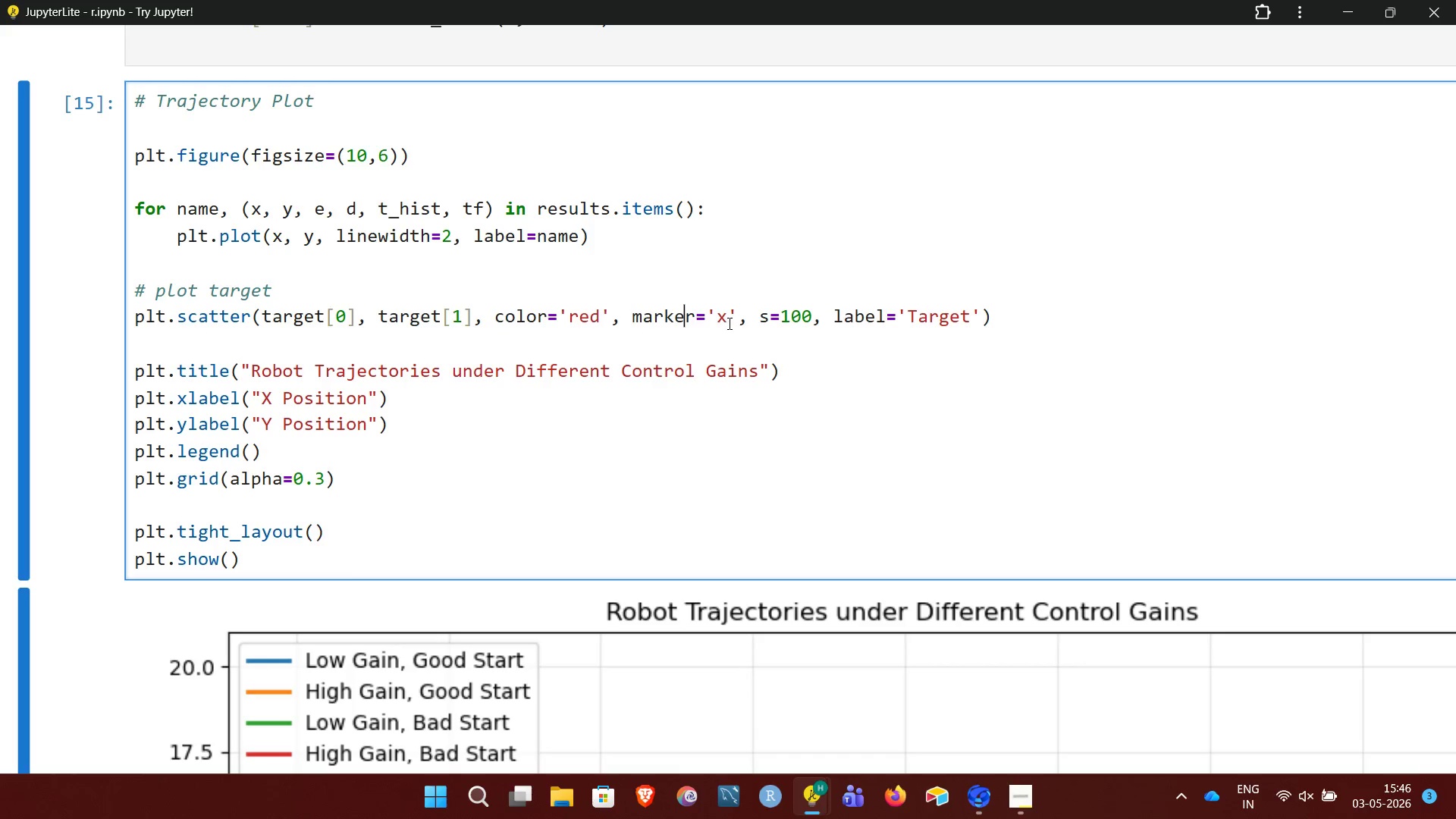 
left_click_drag(start_coordinate=[728, 323], to_coordinate=[984, 320])
 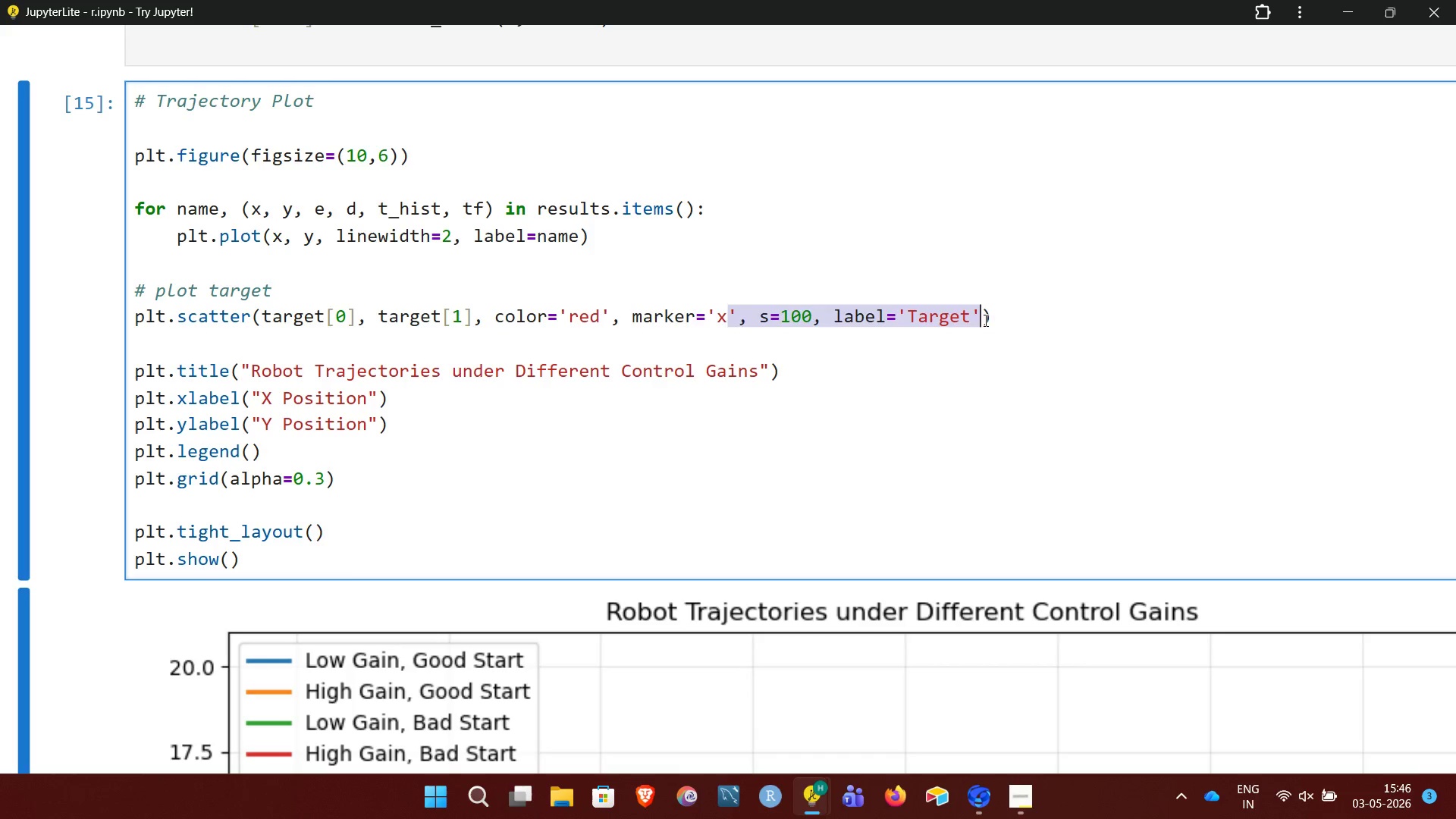 
left_click([984, 320])
 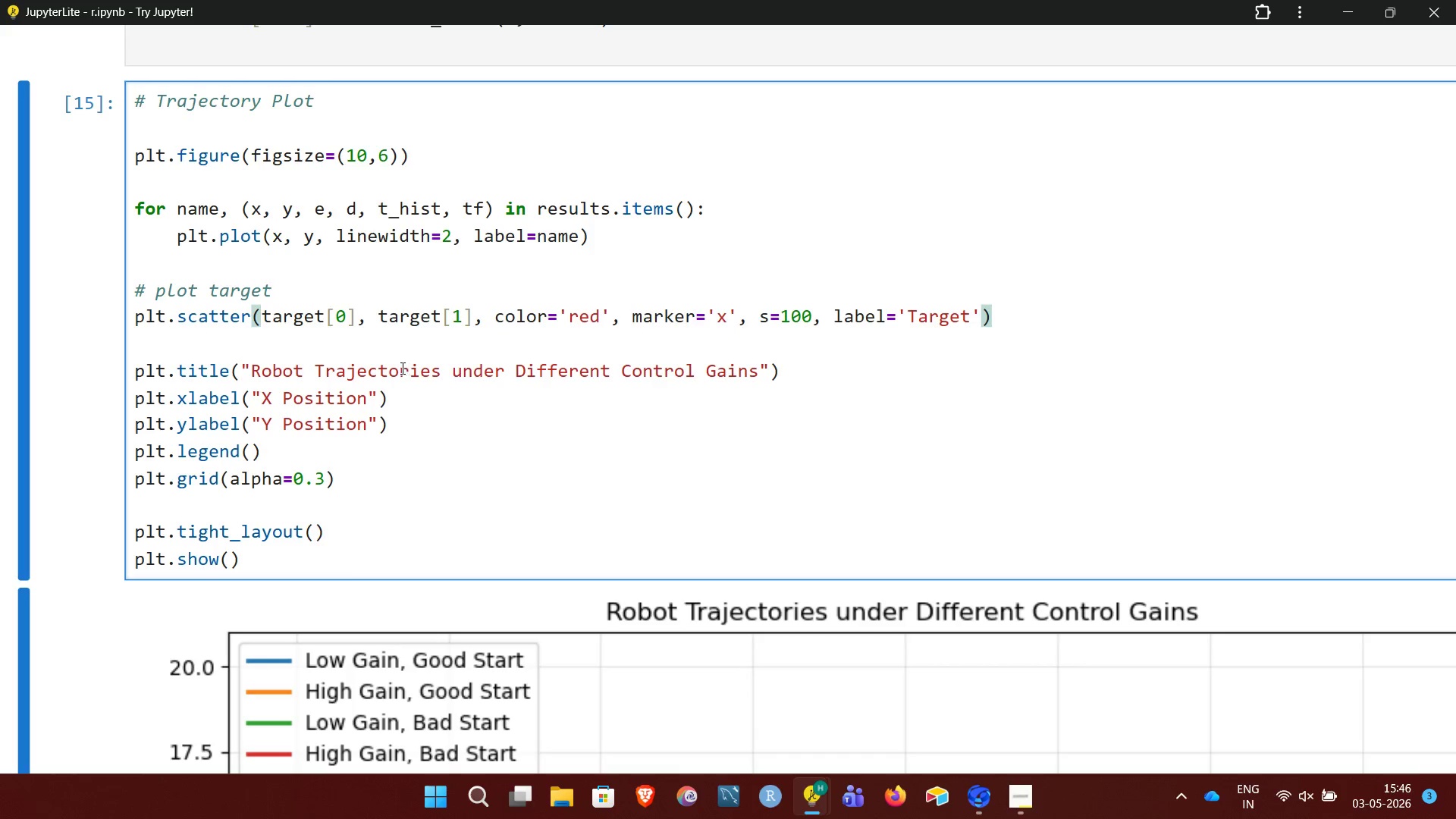 
left_click_drag(start_coordinate=[205, 372], to_coordinate=[516, 372])
 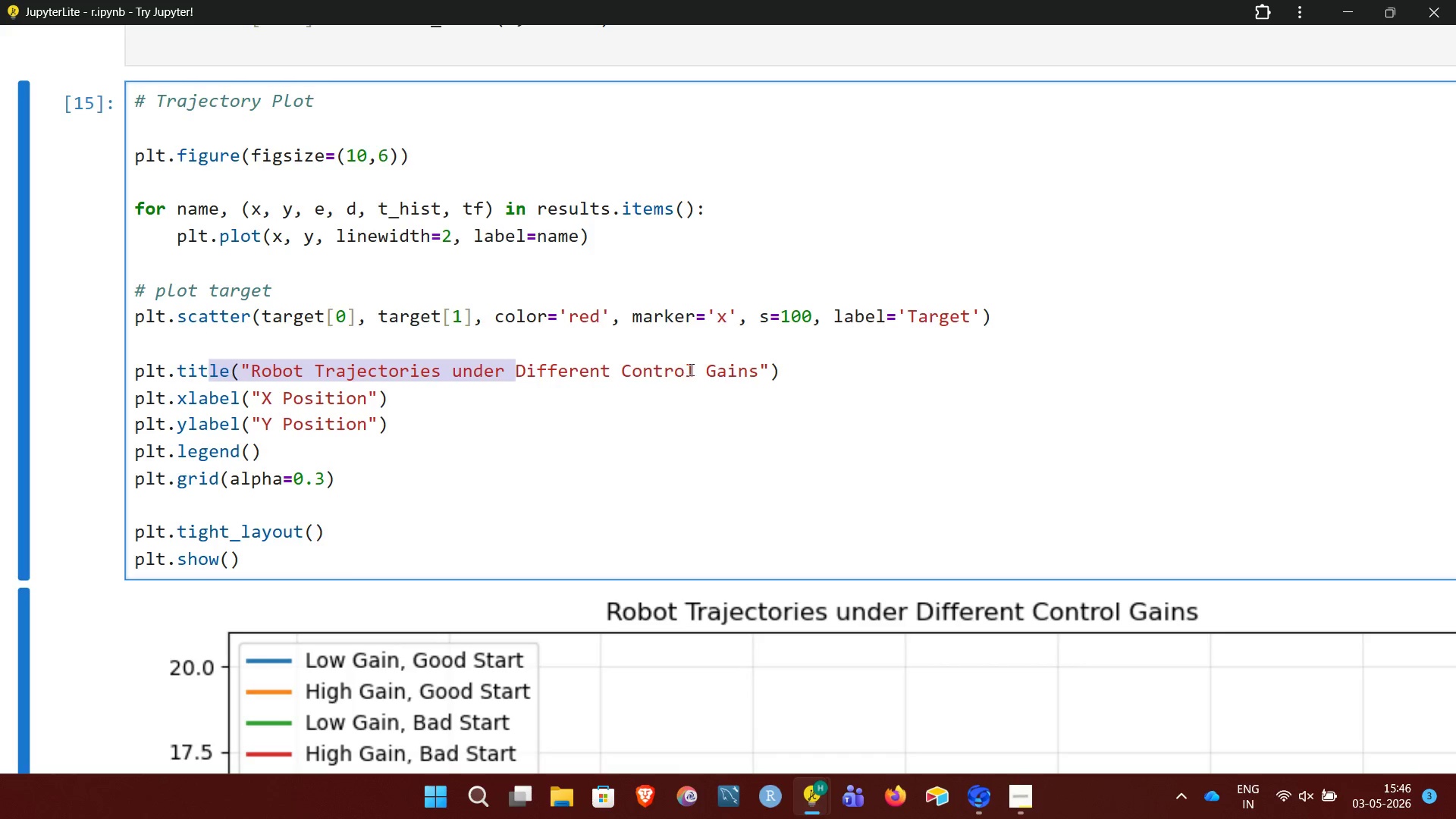 
wait(5.84)
 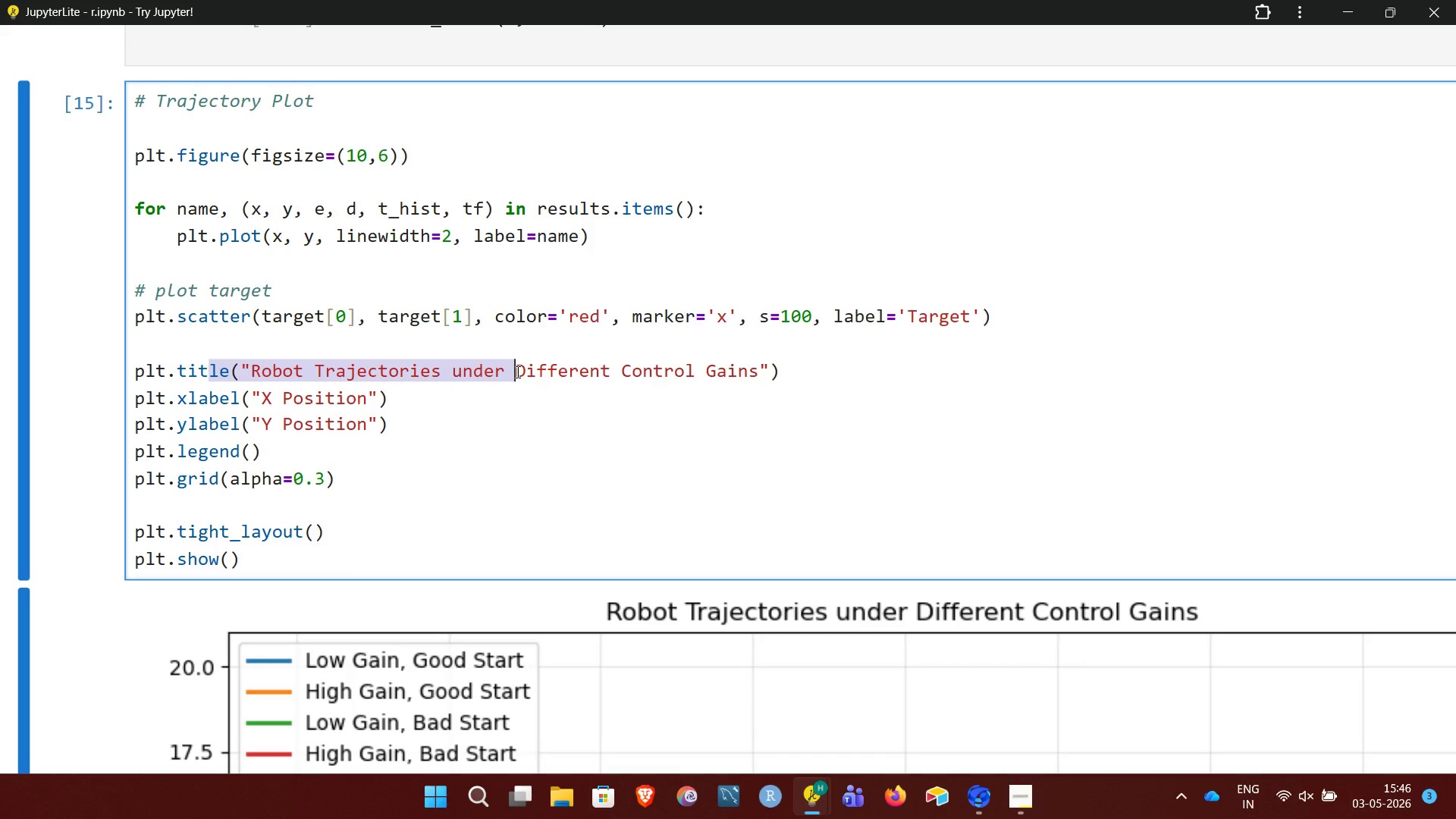 
left_click_drag(start_coordinate=[807, 373], to_coordinate=[617, 368])
 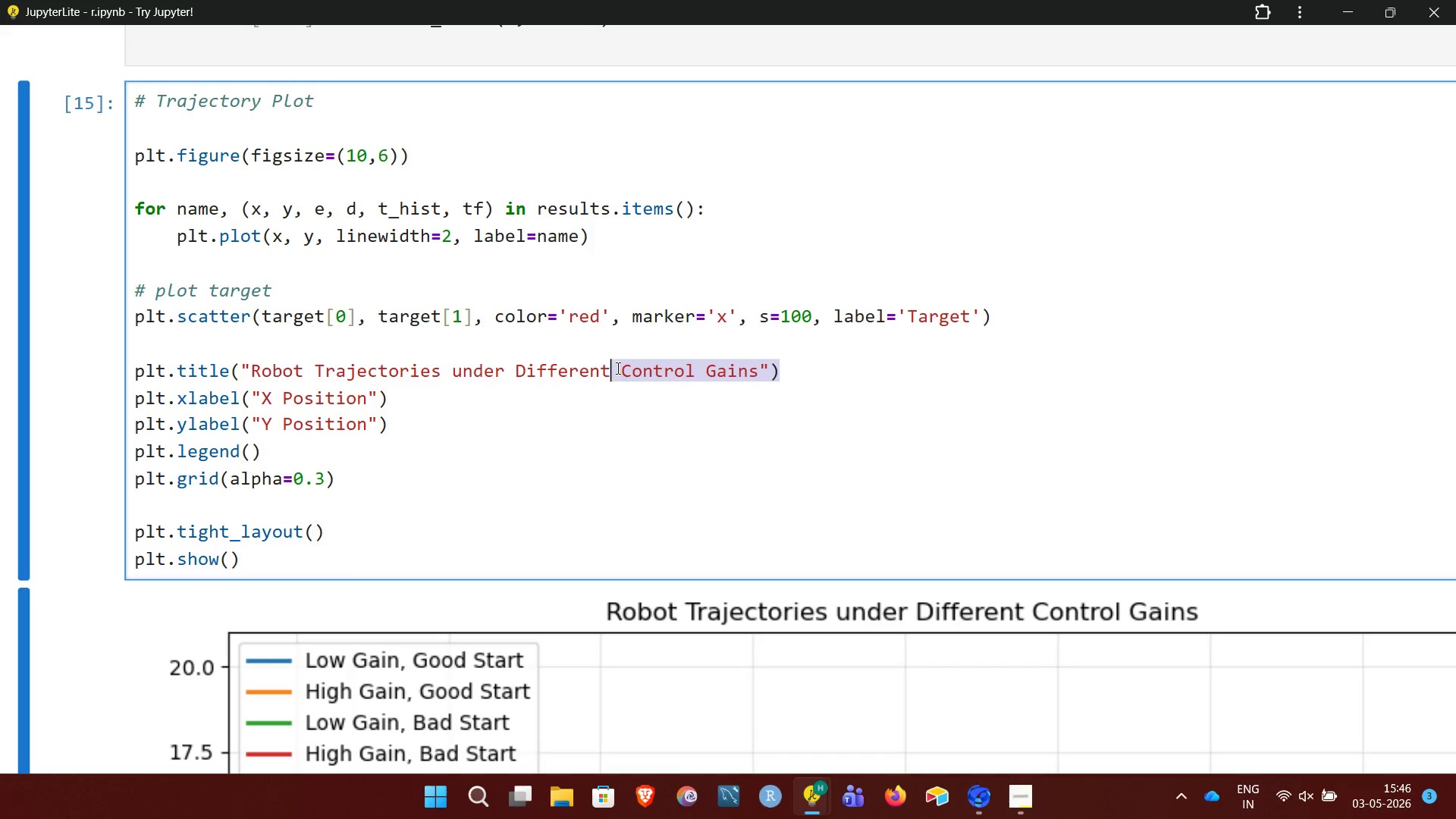 
left_click([617, 368])
 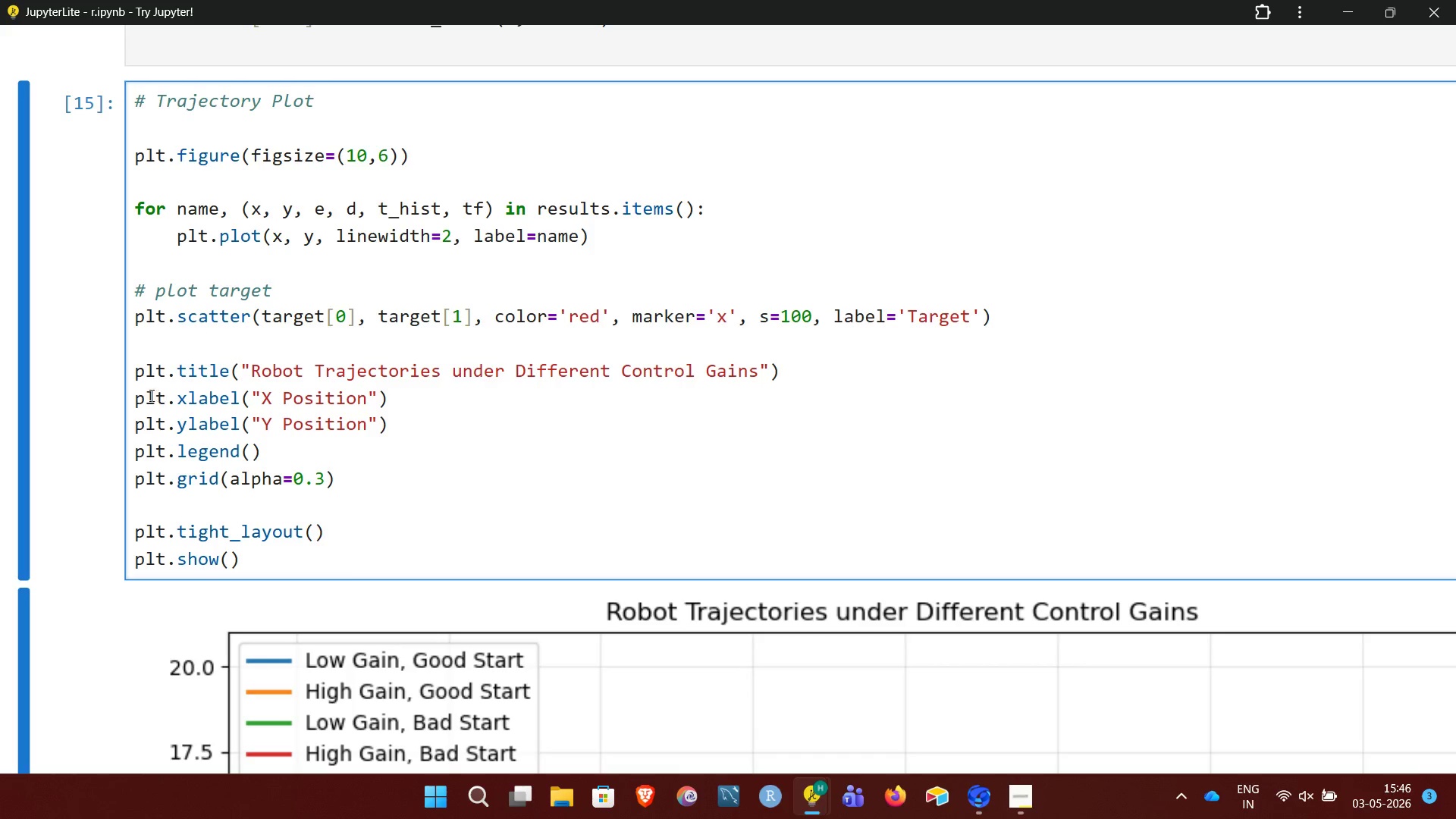 
left_click_drag(start_coordinate=[150, 397], to_coordinate=[435, 405])
 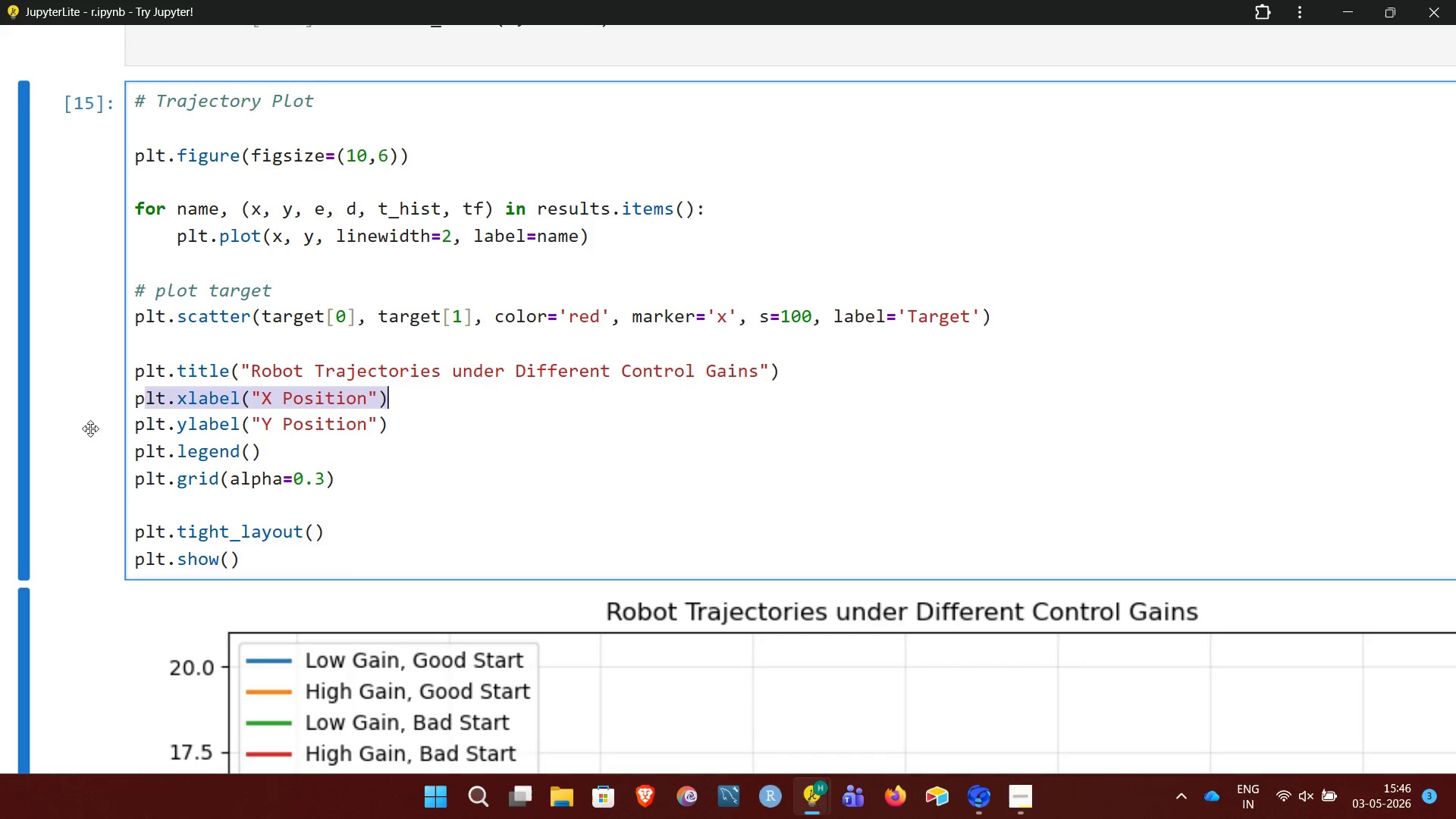 
left_click_drag(start_coordinate=[134, 424], to_coordinate=[451, 436])
 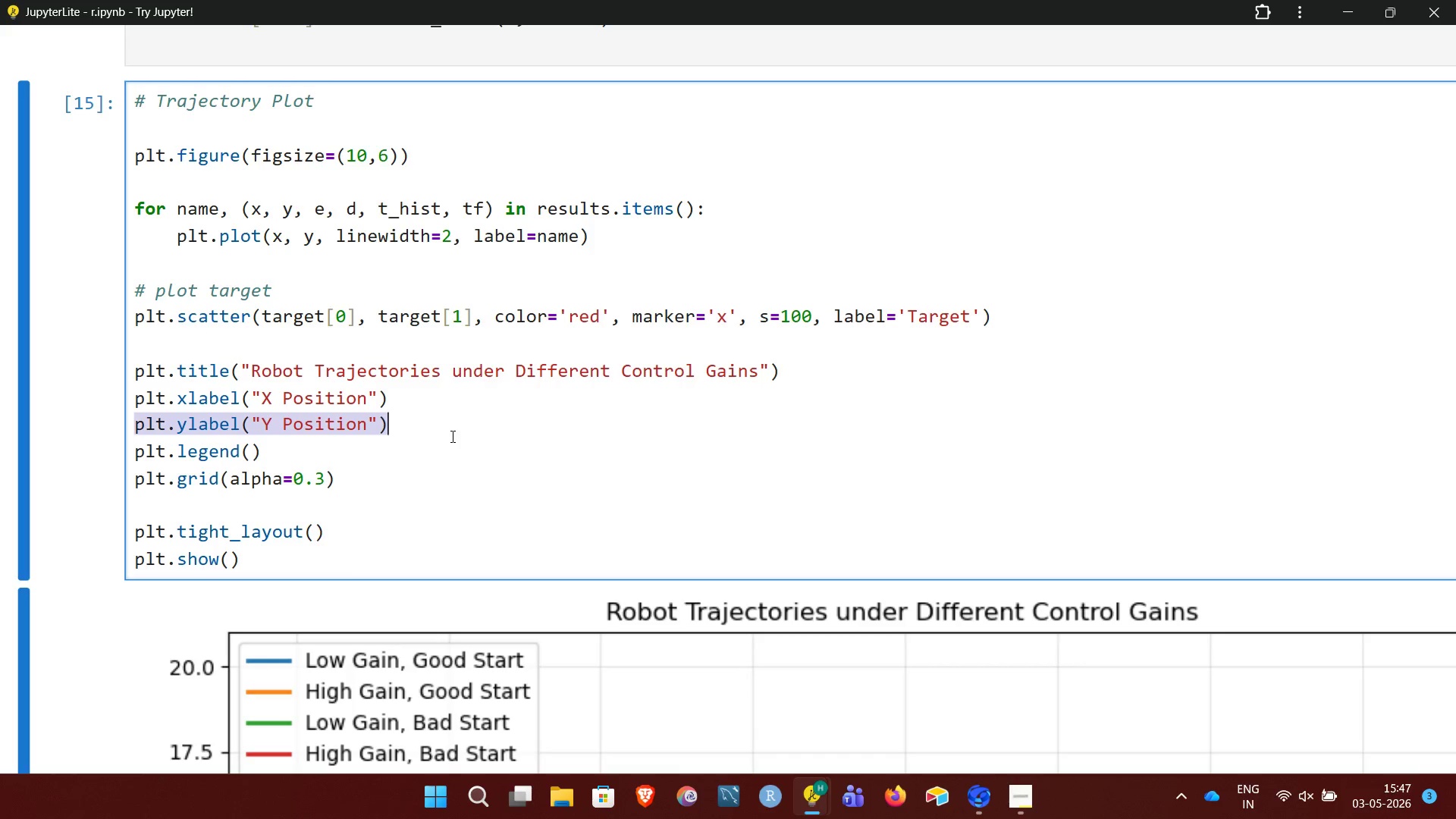 
left_click([451, 436])
 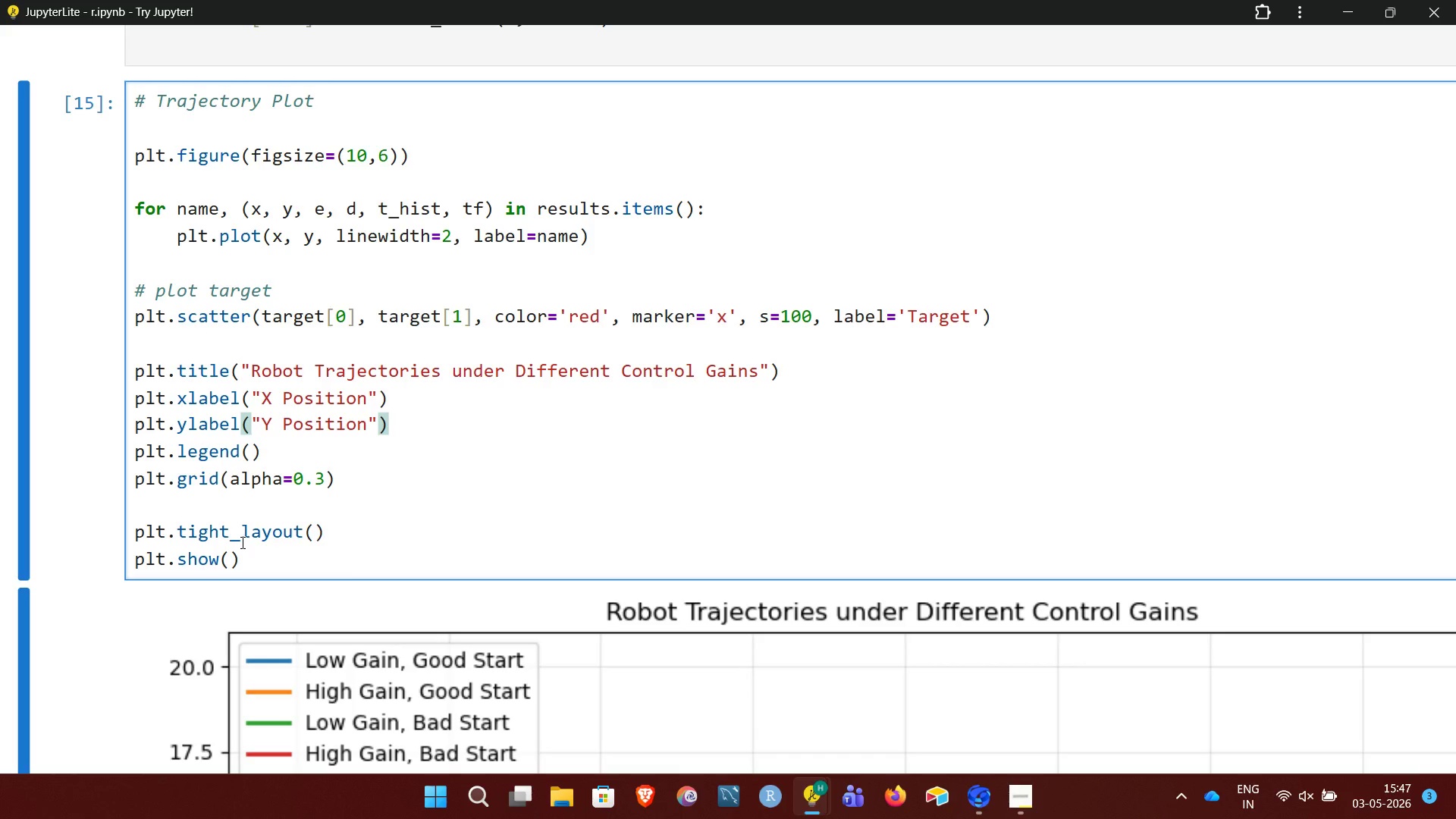 
left_click([266, 542])
 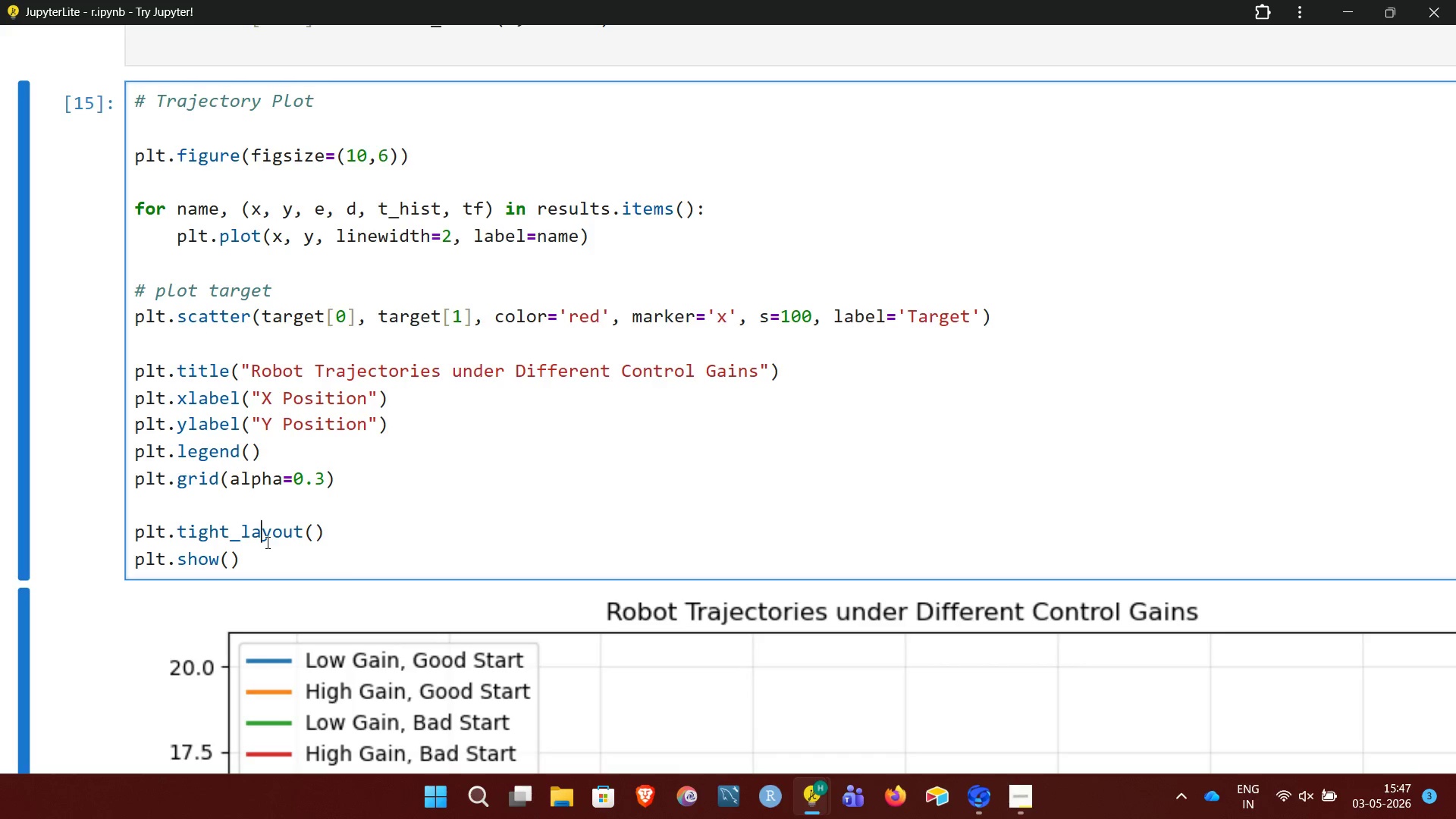 
key(Shift+Enter)
 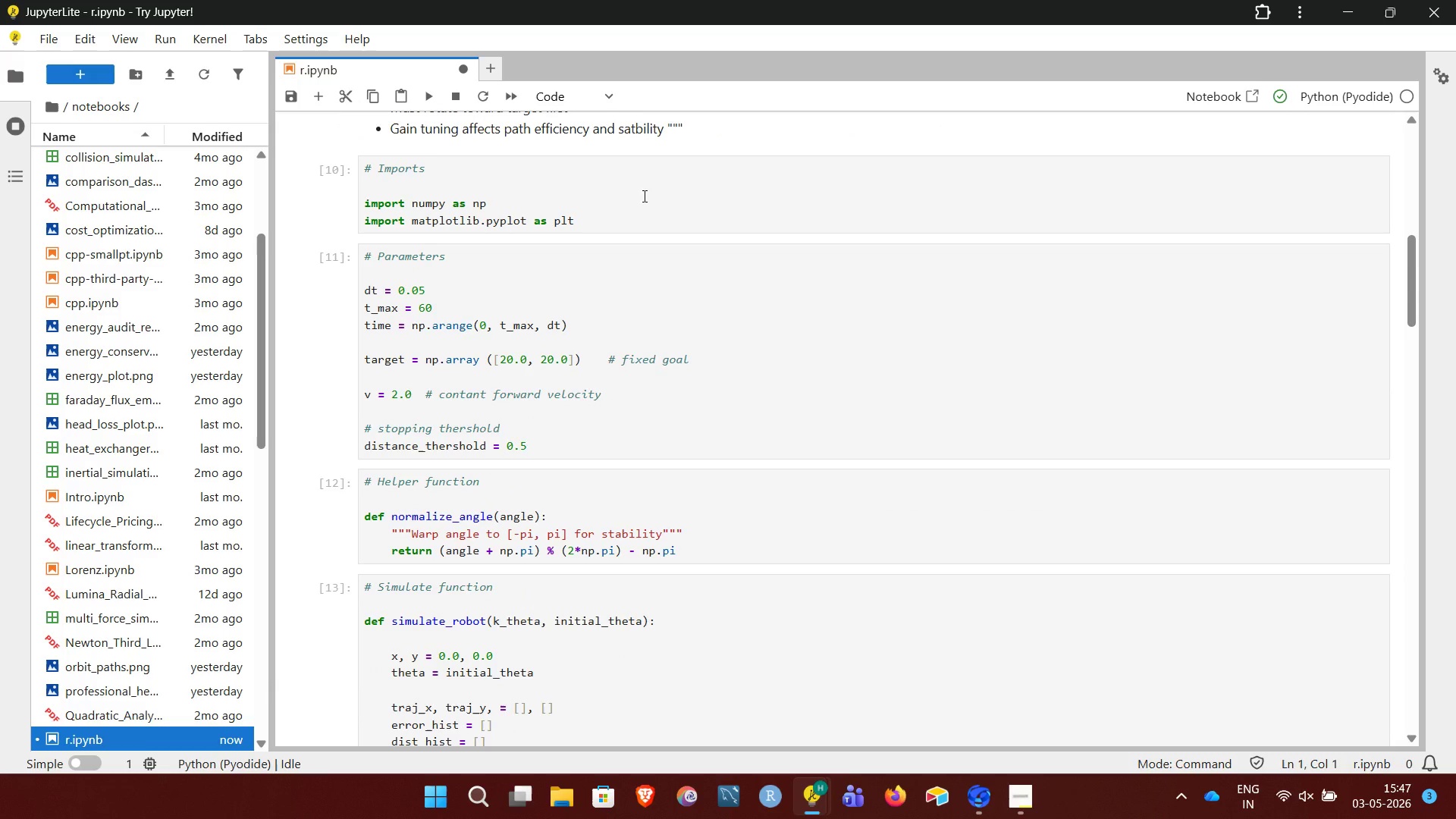 
wait(19.72)
 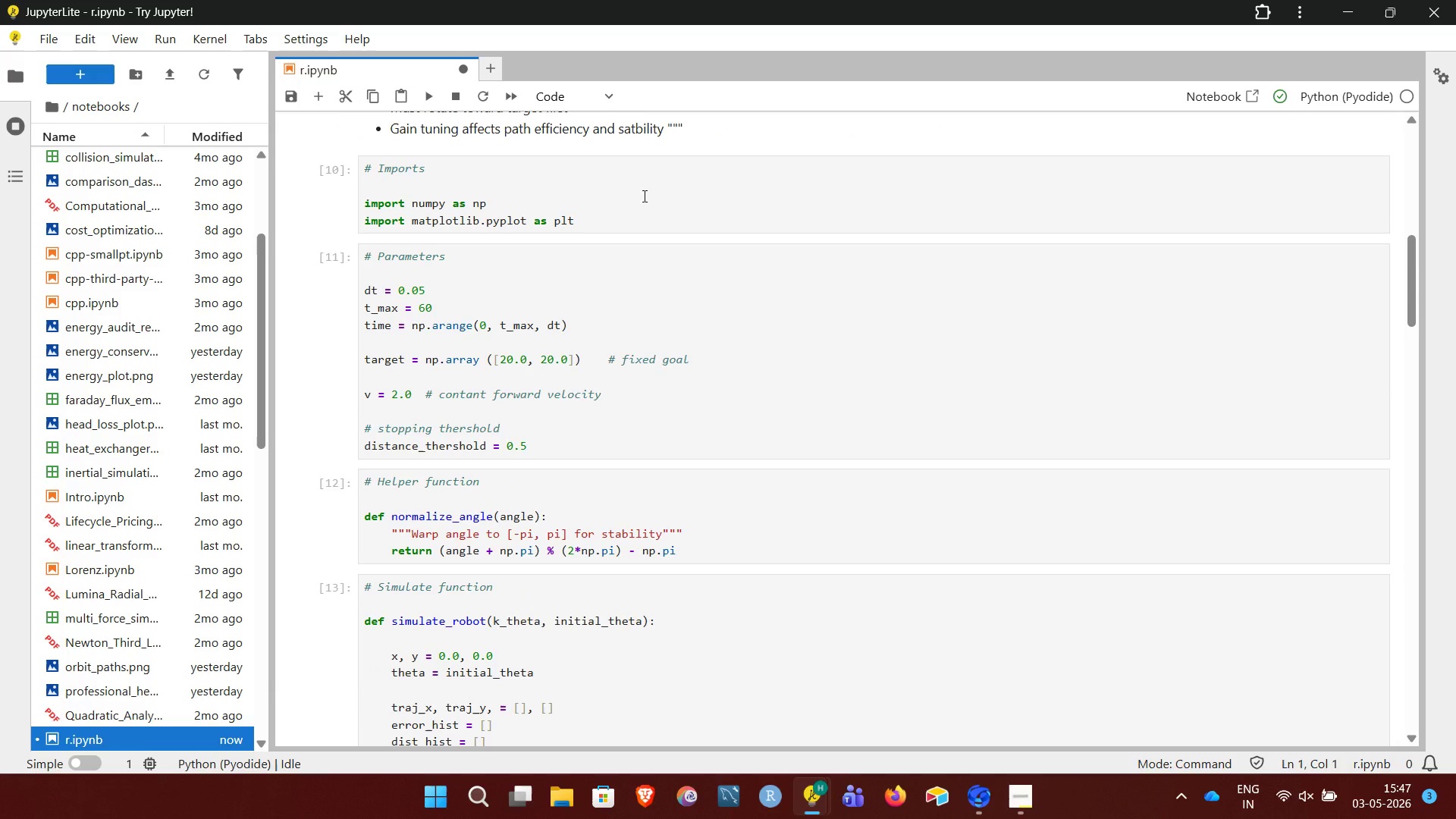 
left_click_drag(start_coordinate=[426, 224], to_coordinate=[612, 213])
 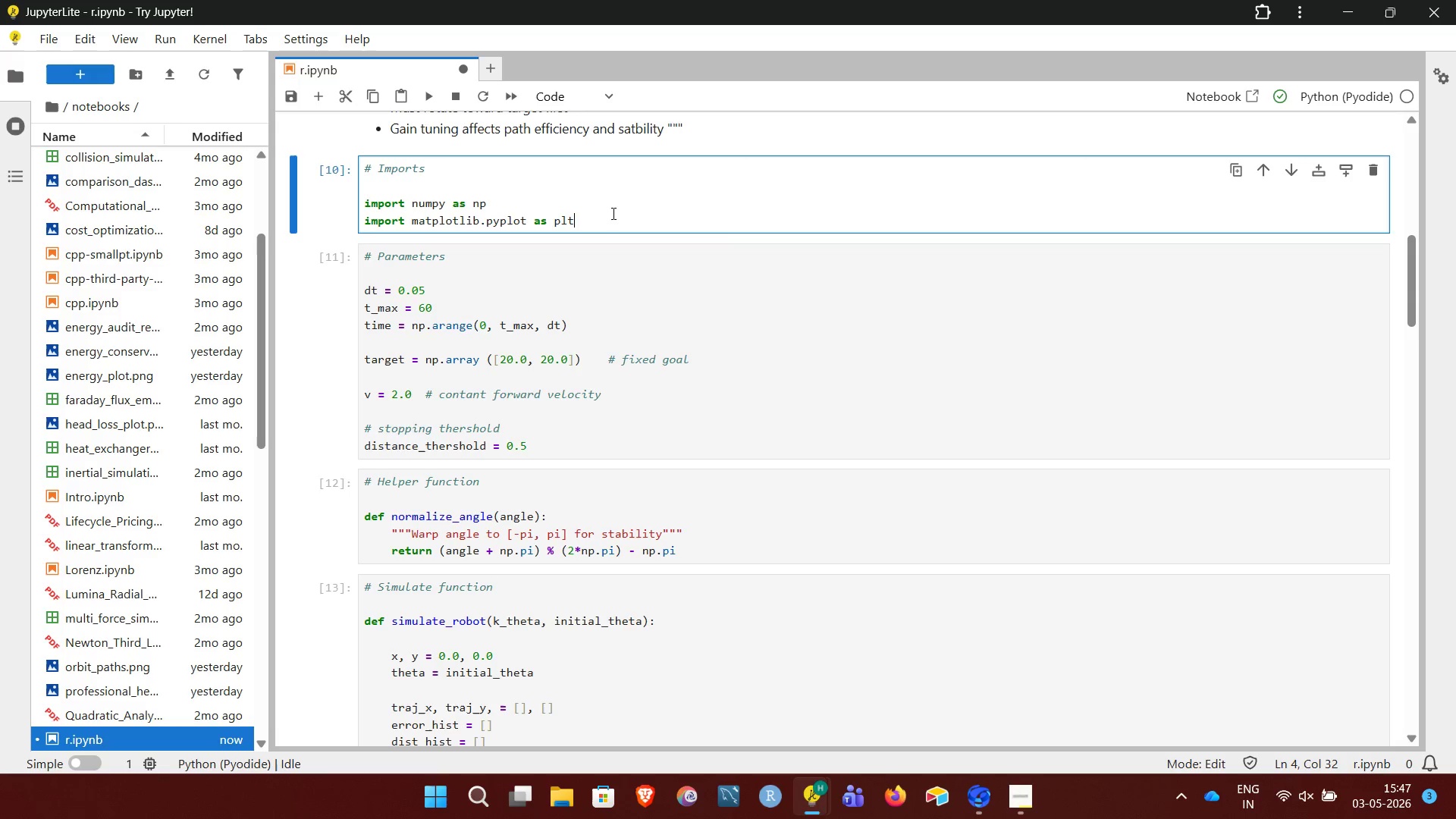 
left_click([612, 213])
 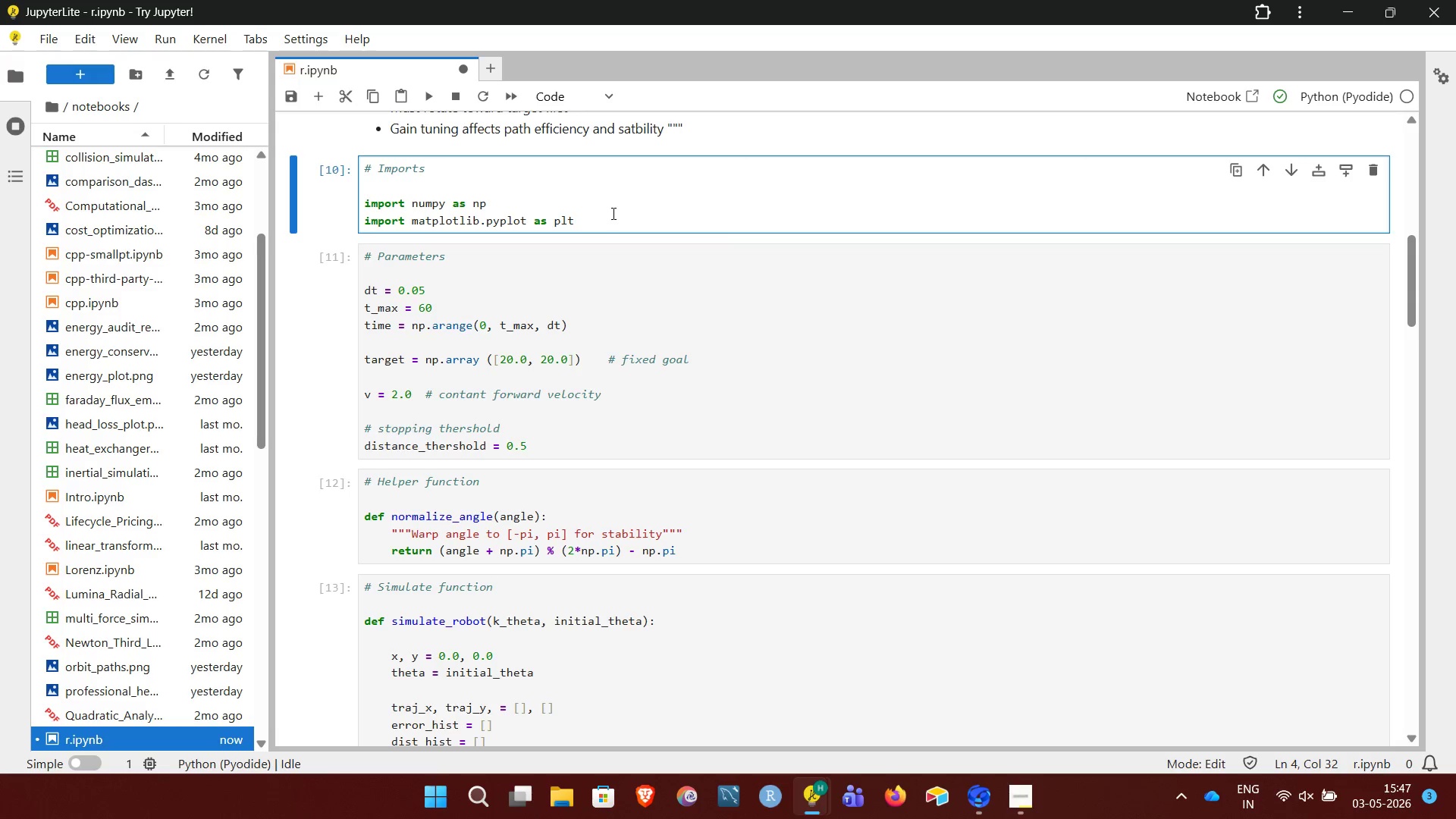 
key(Shift+Enter)
 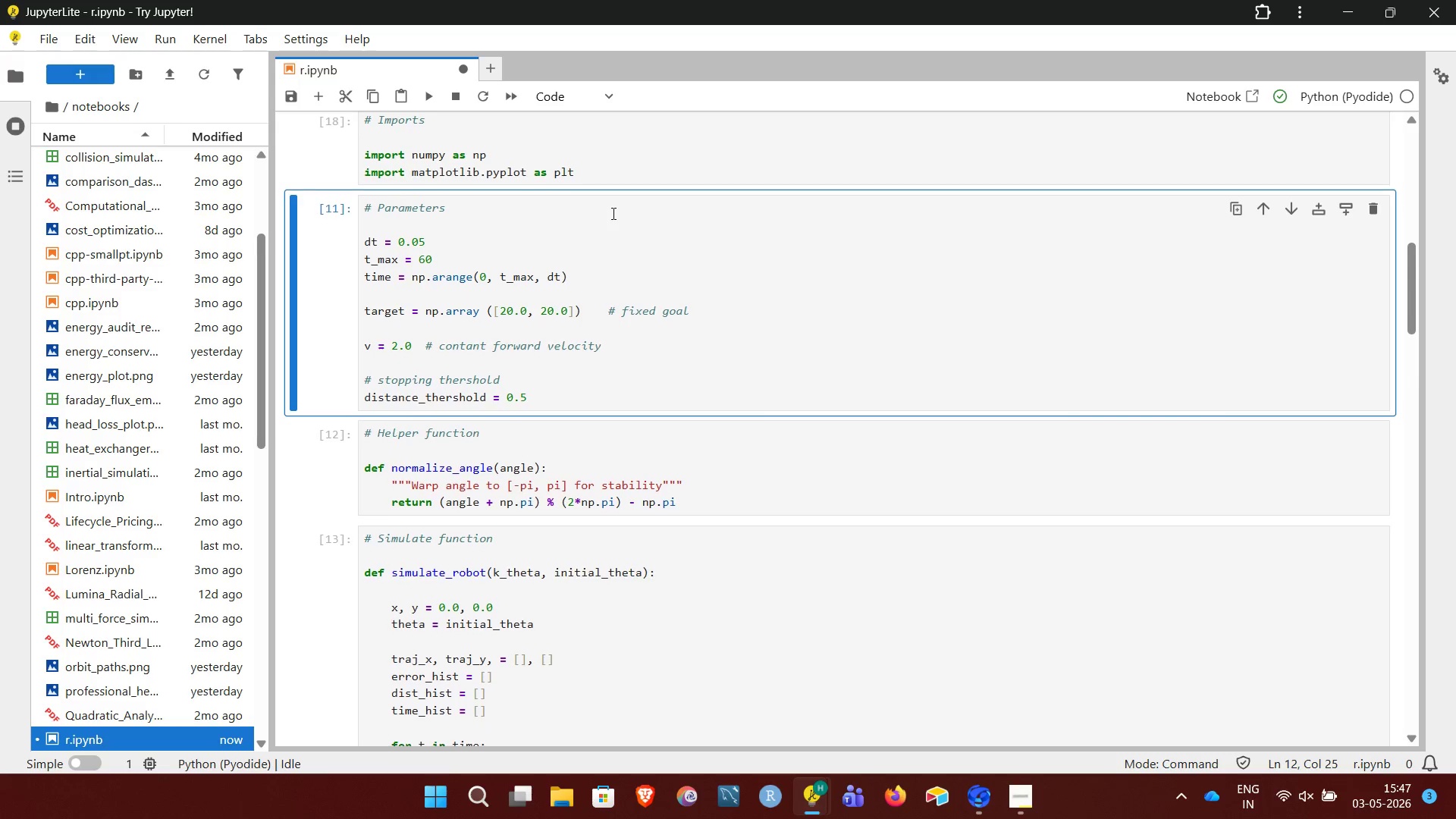 
wait(12.23)
 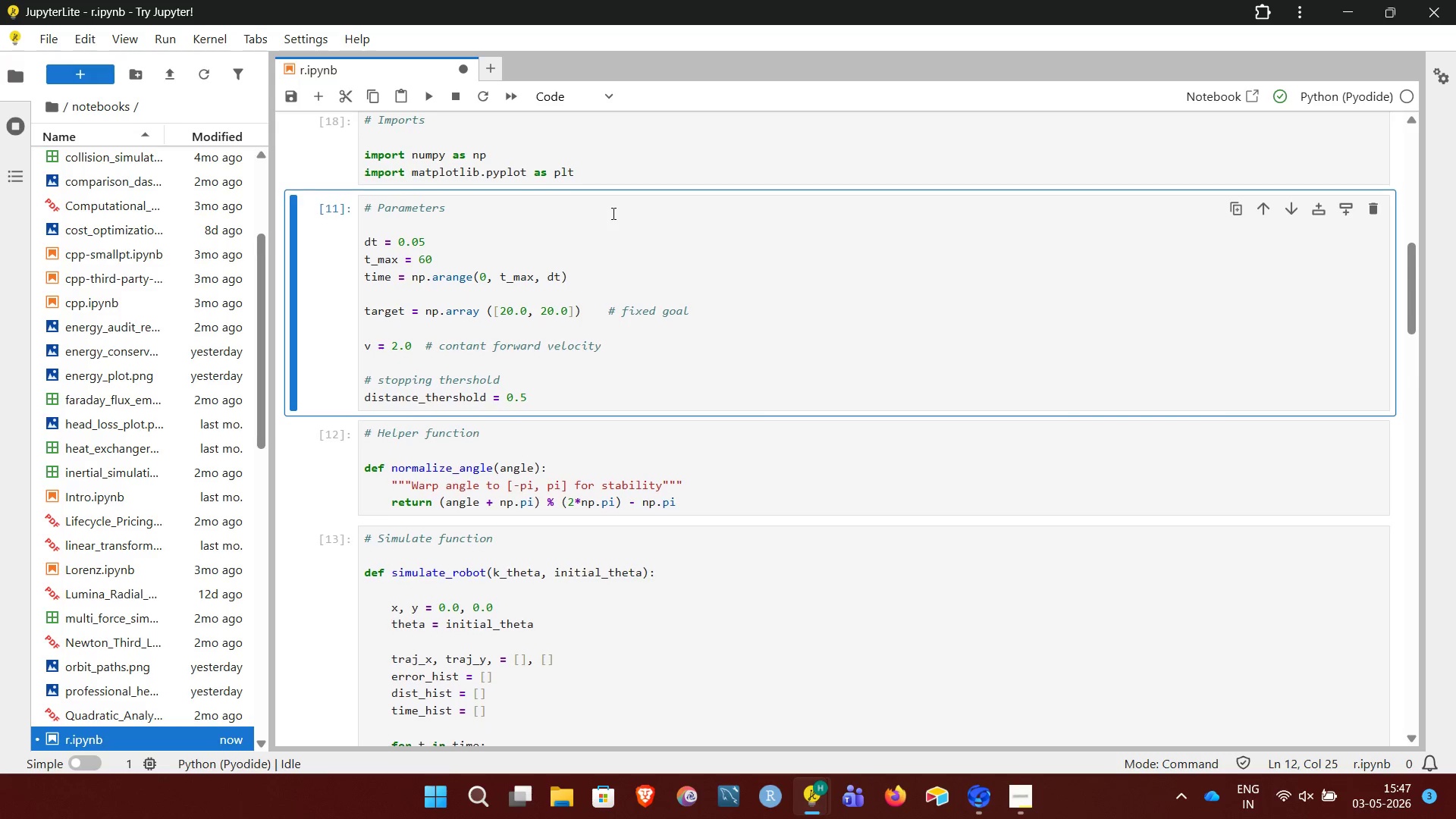 
left_click_drag(start_coordinate=[404, 405], to_coordinate=[418, 403])
 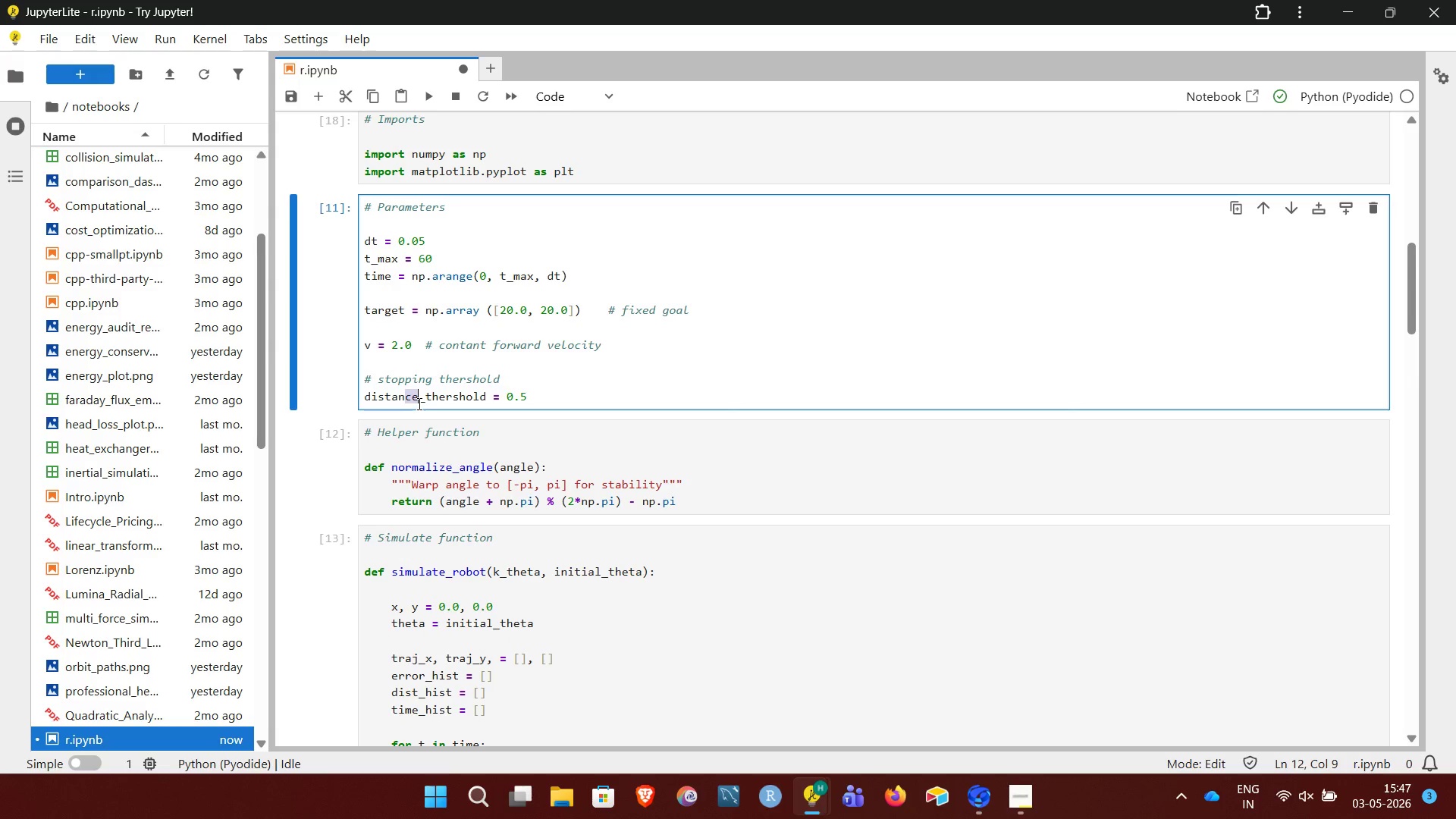 
left_click([418, 403])
 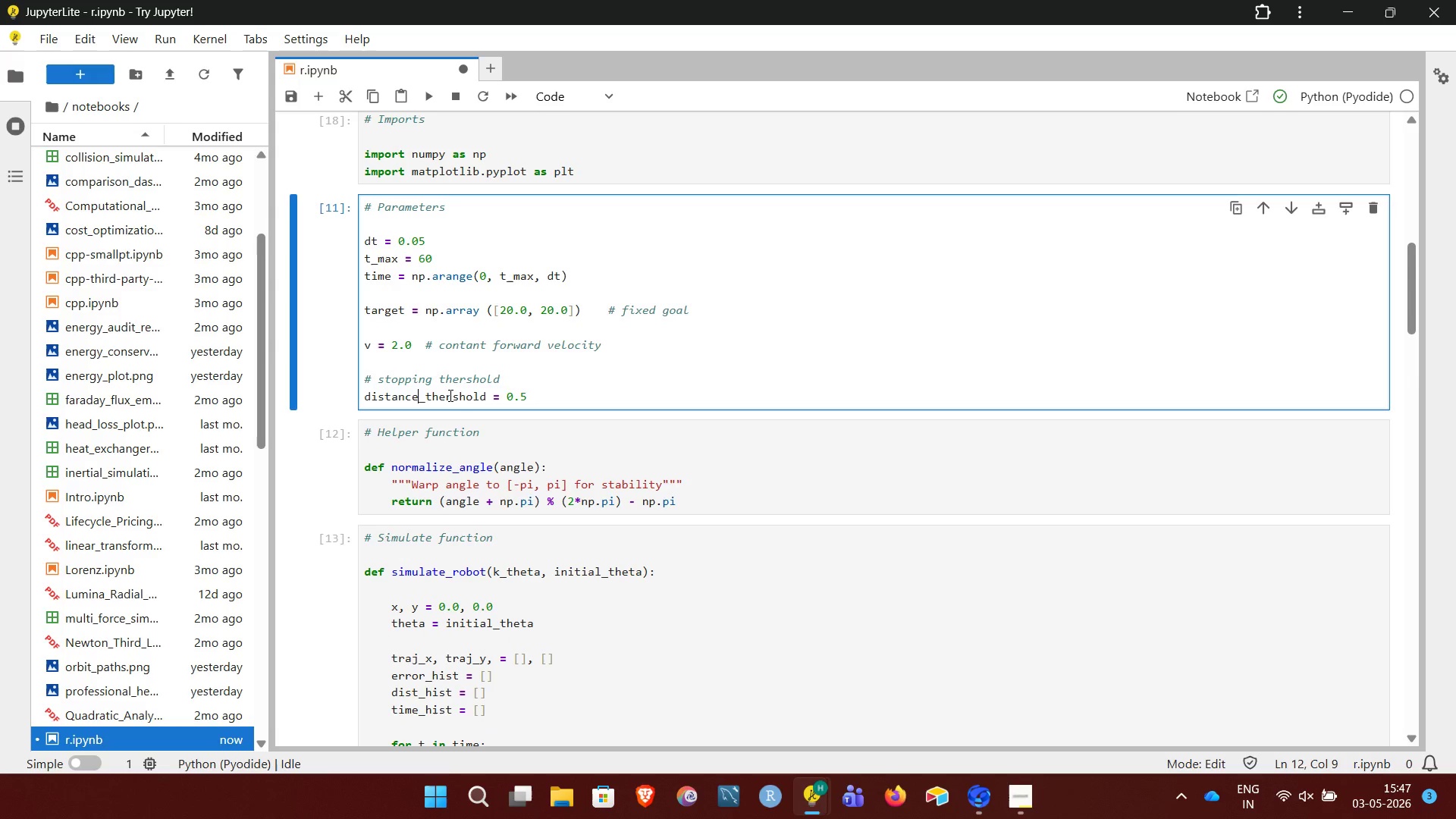 
left_click([450, 395])
 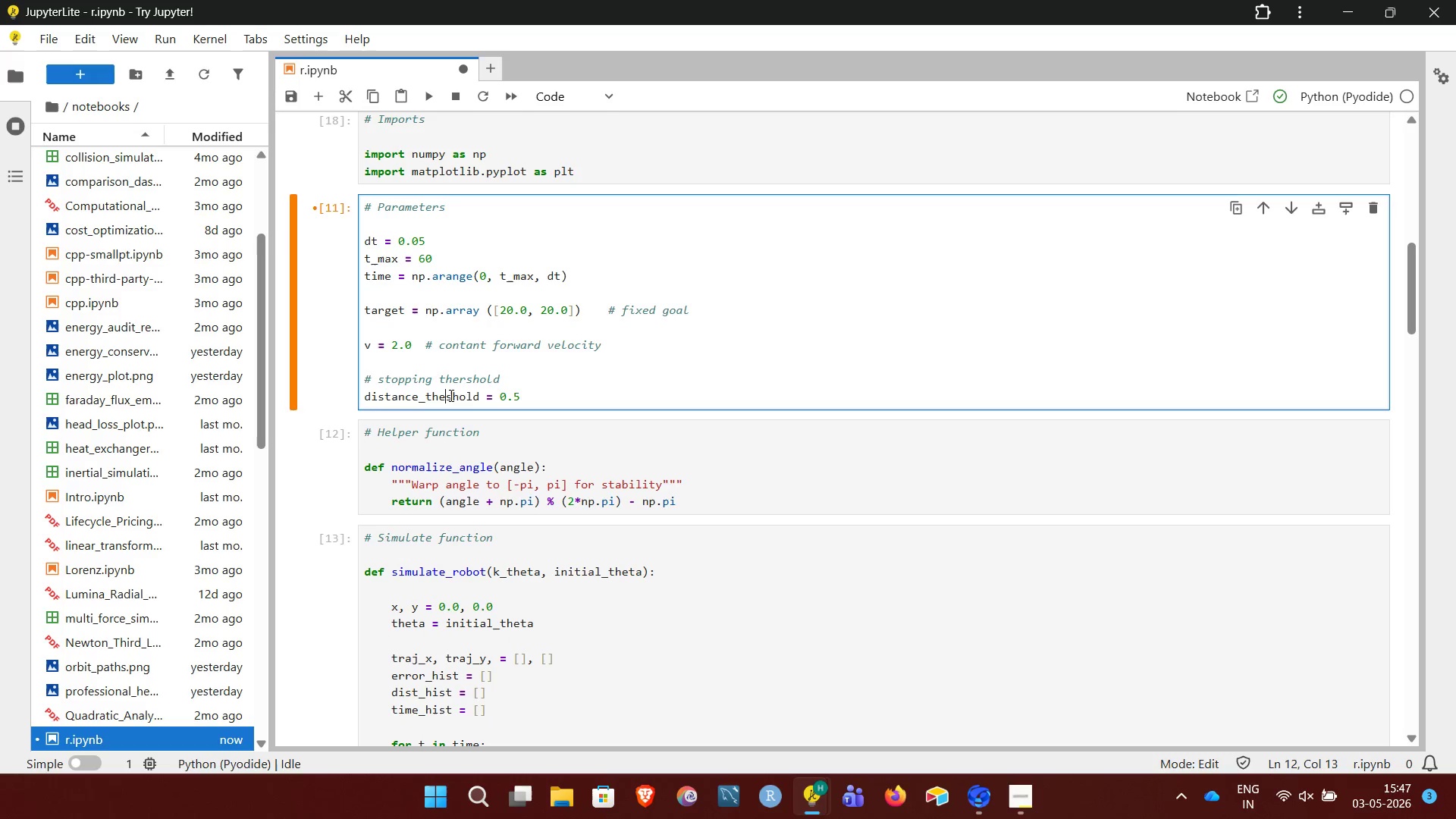 
key(Backspace)
key(Backspace)
type(re)
 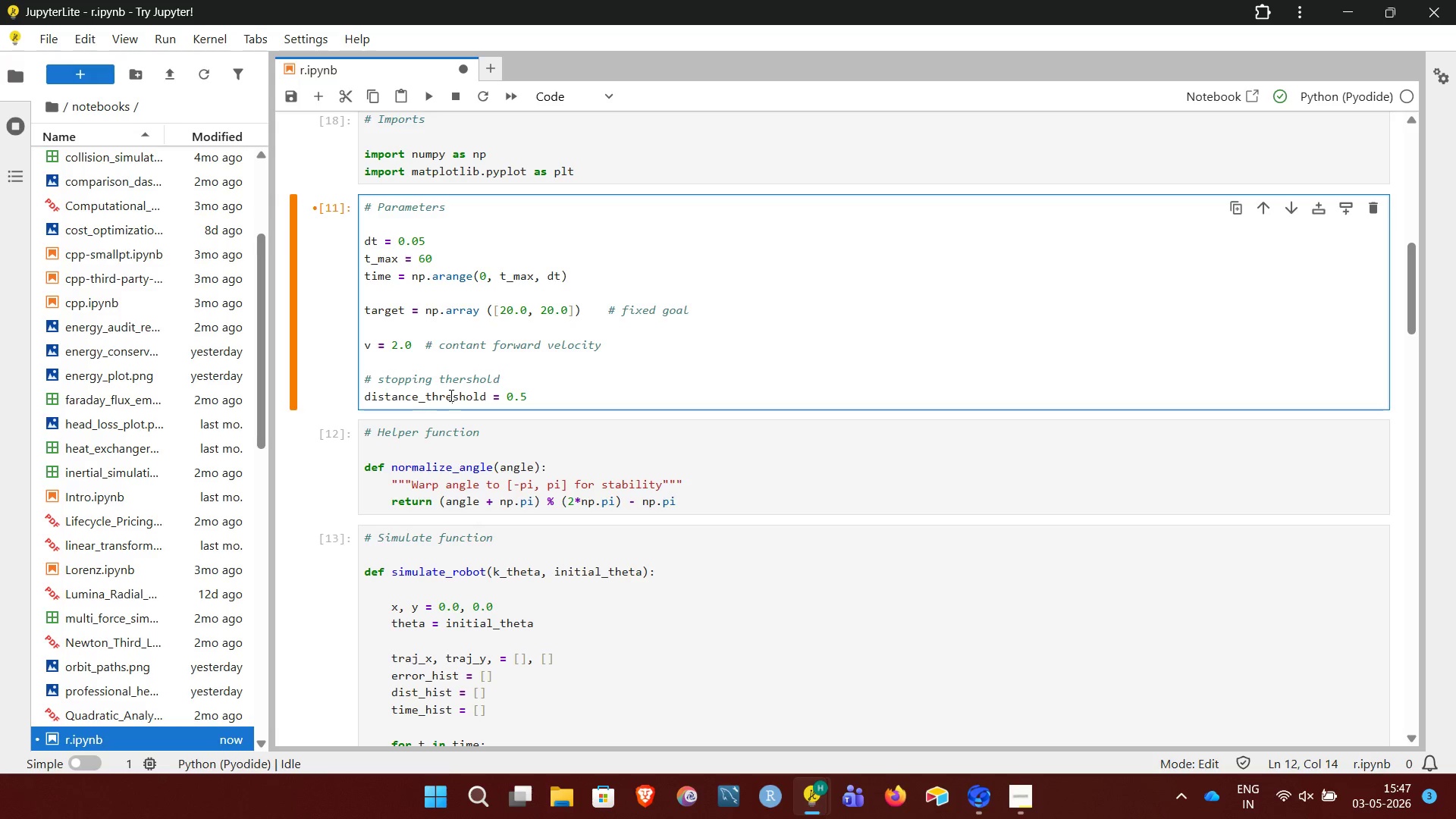 
key(Shift+Enter)
 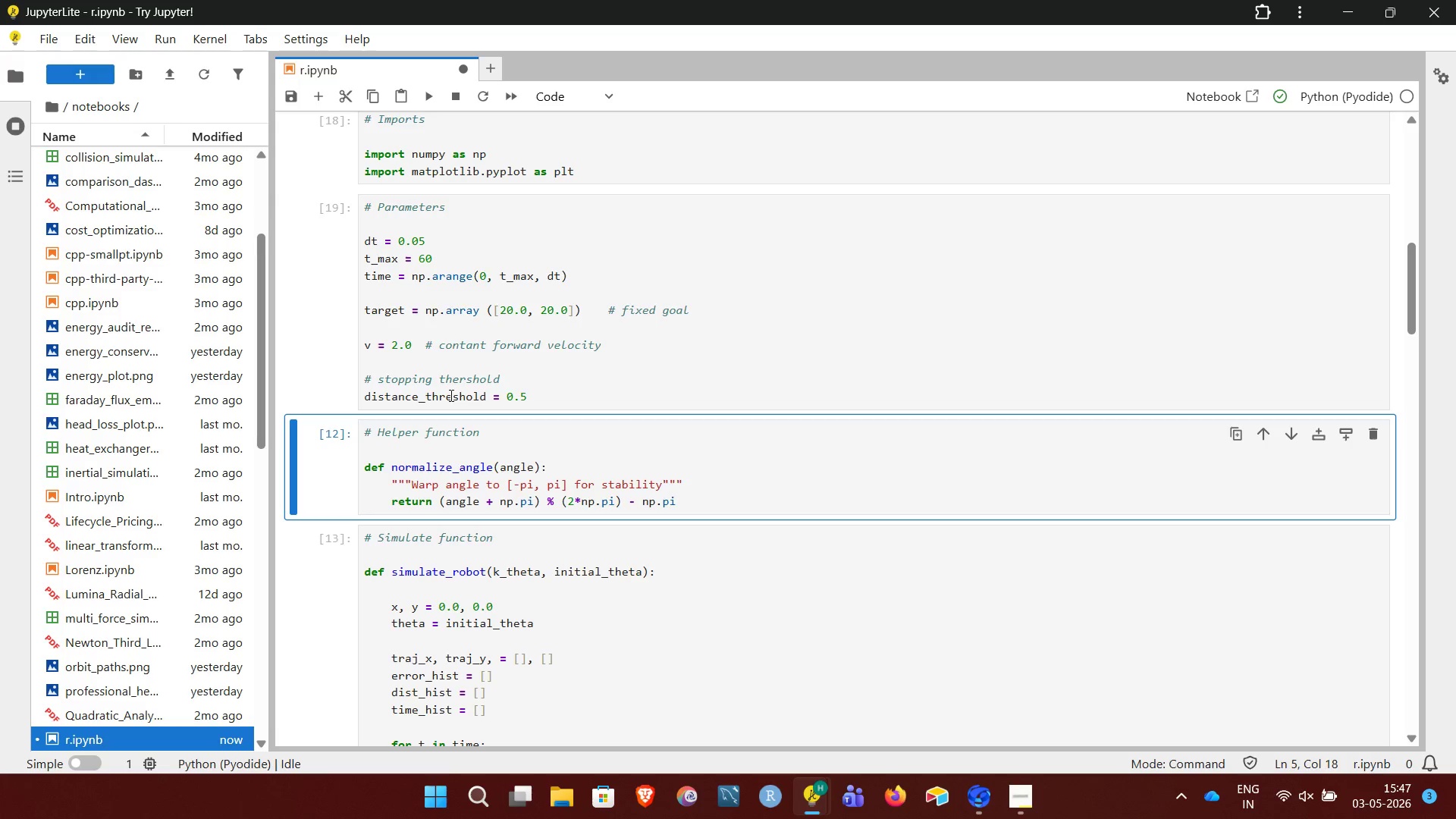 
key(Shift+Enter)
 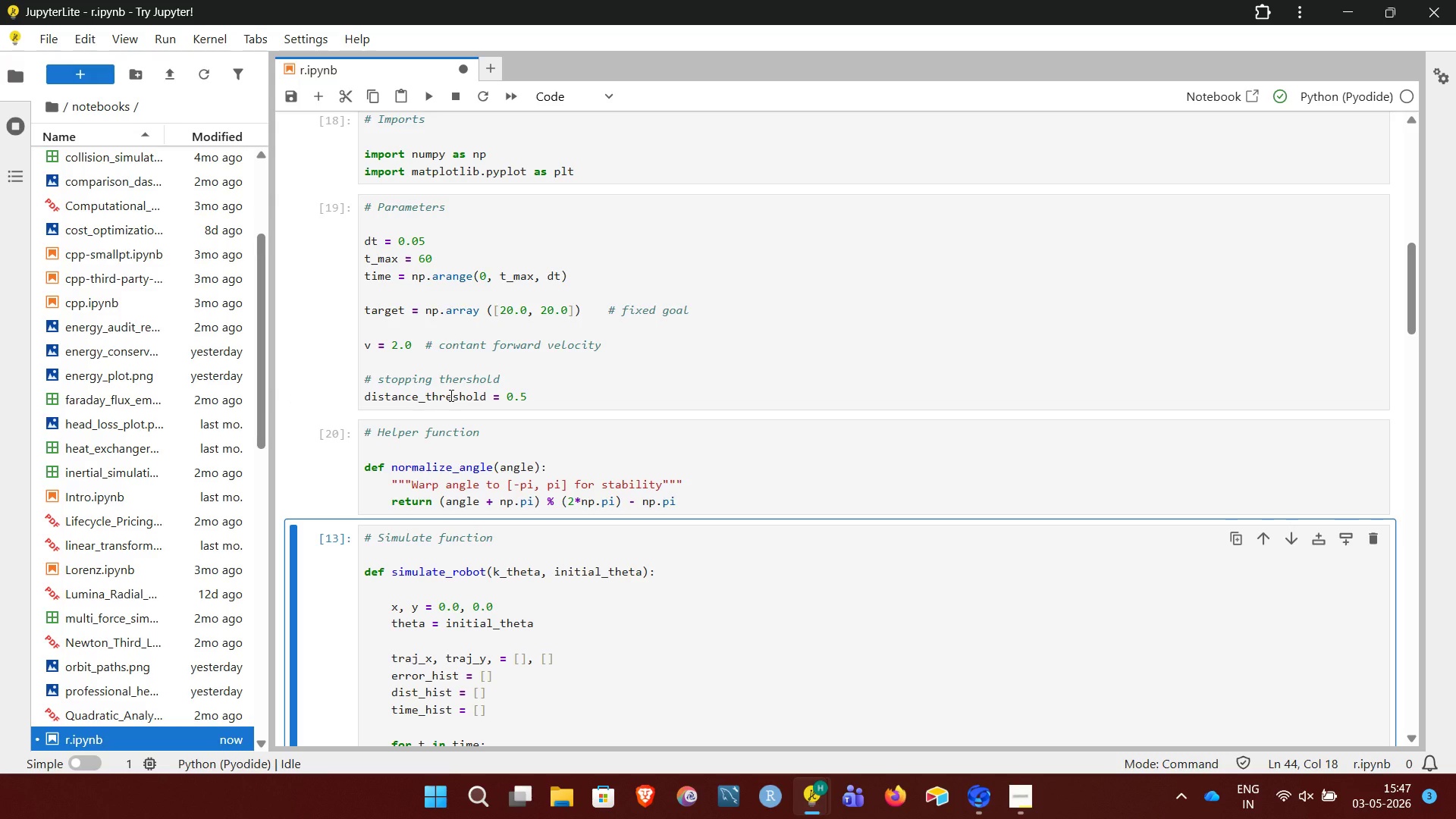 
key(Shift+Enter)
 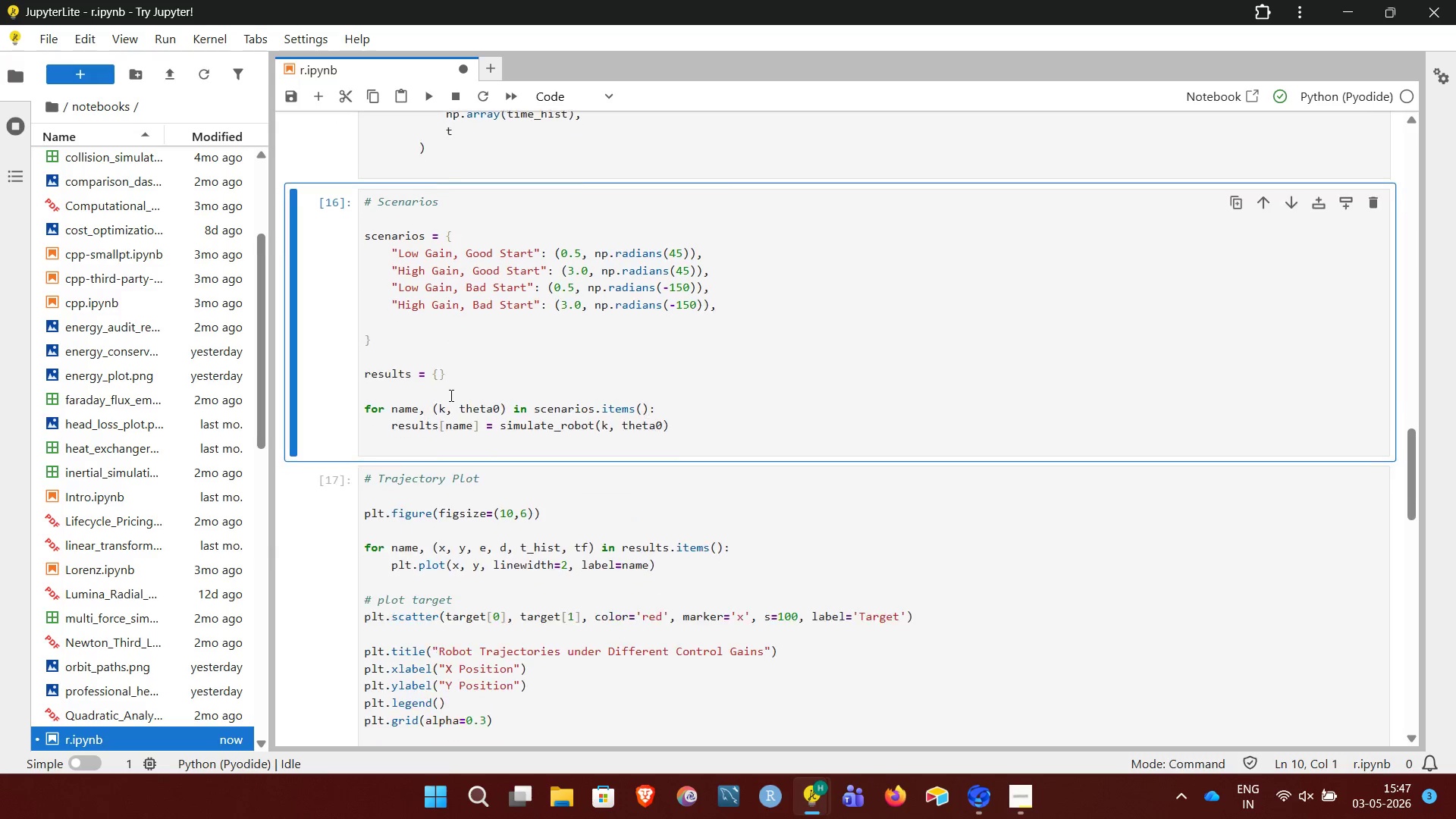 
key(Shift+Enter)
 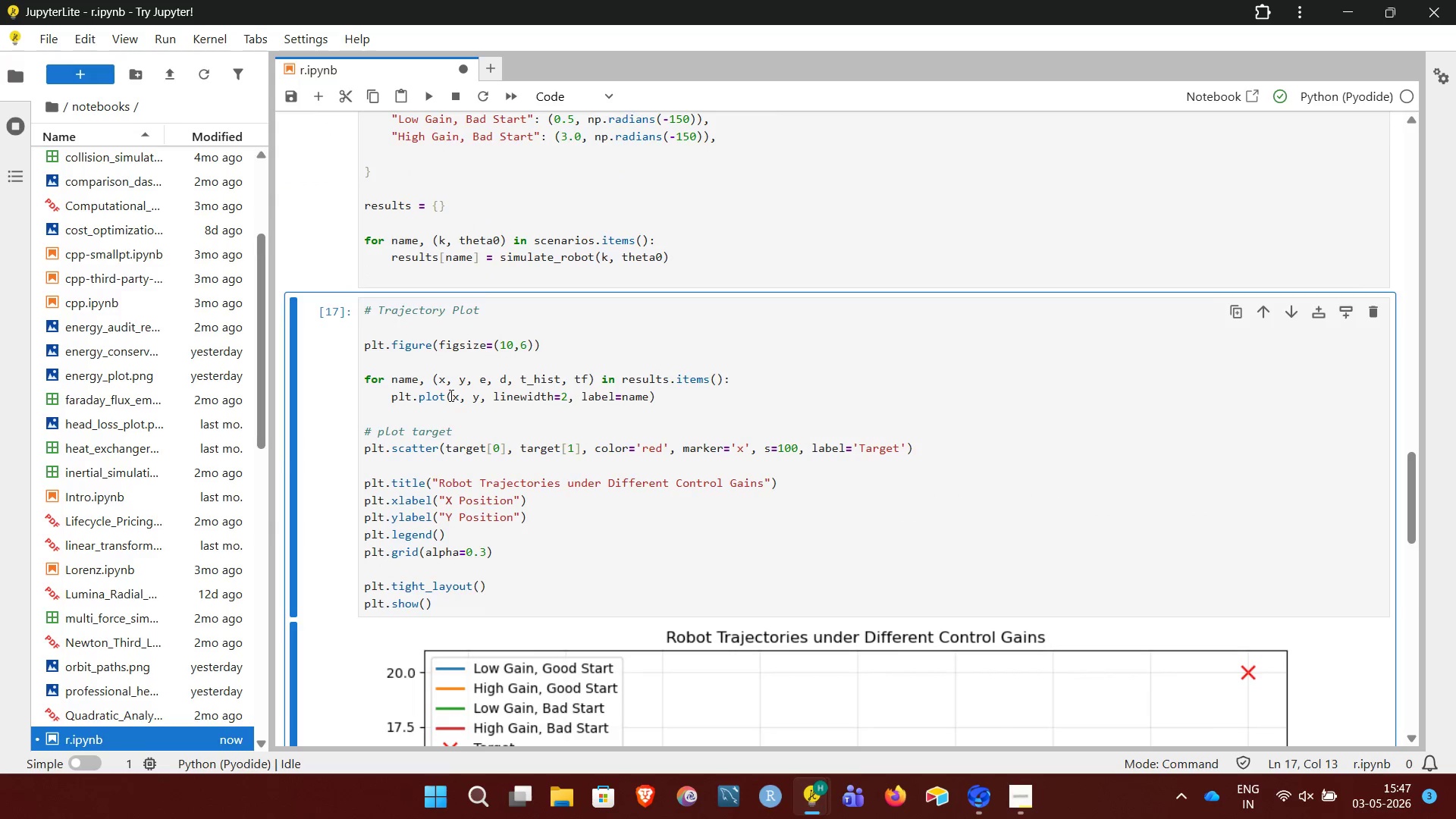 
key(Shift+Enter)
 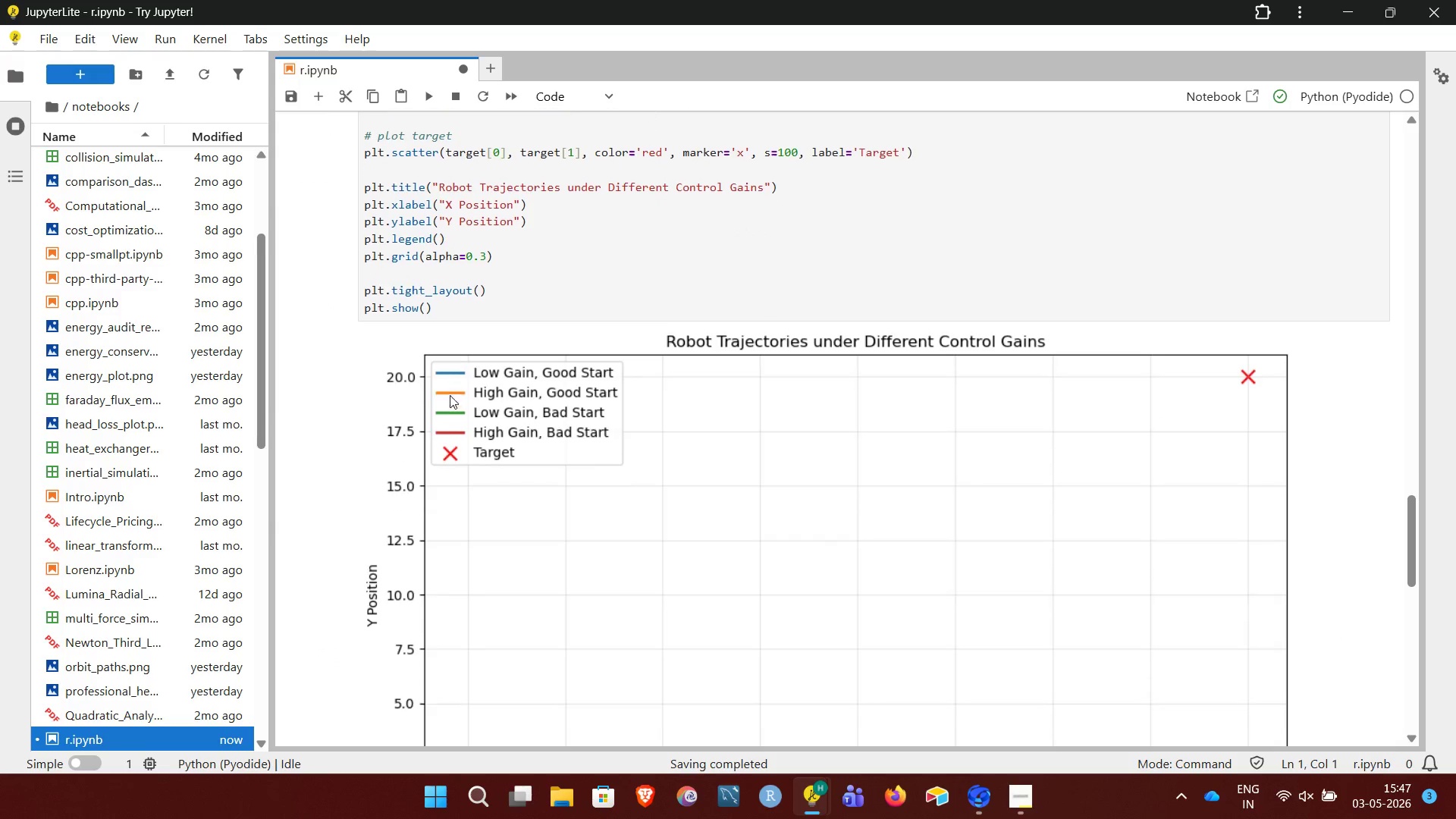 
key(Shift+Enter)
 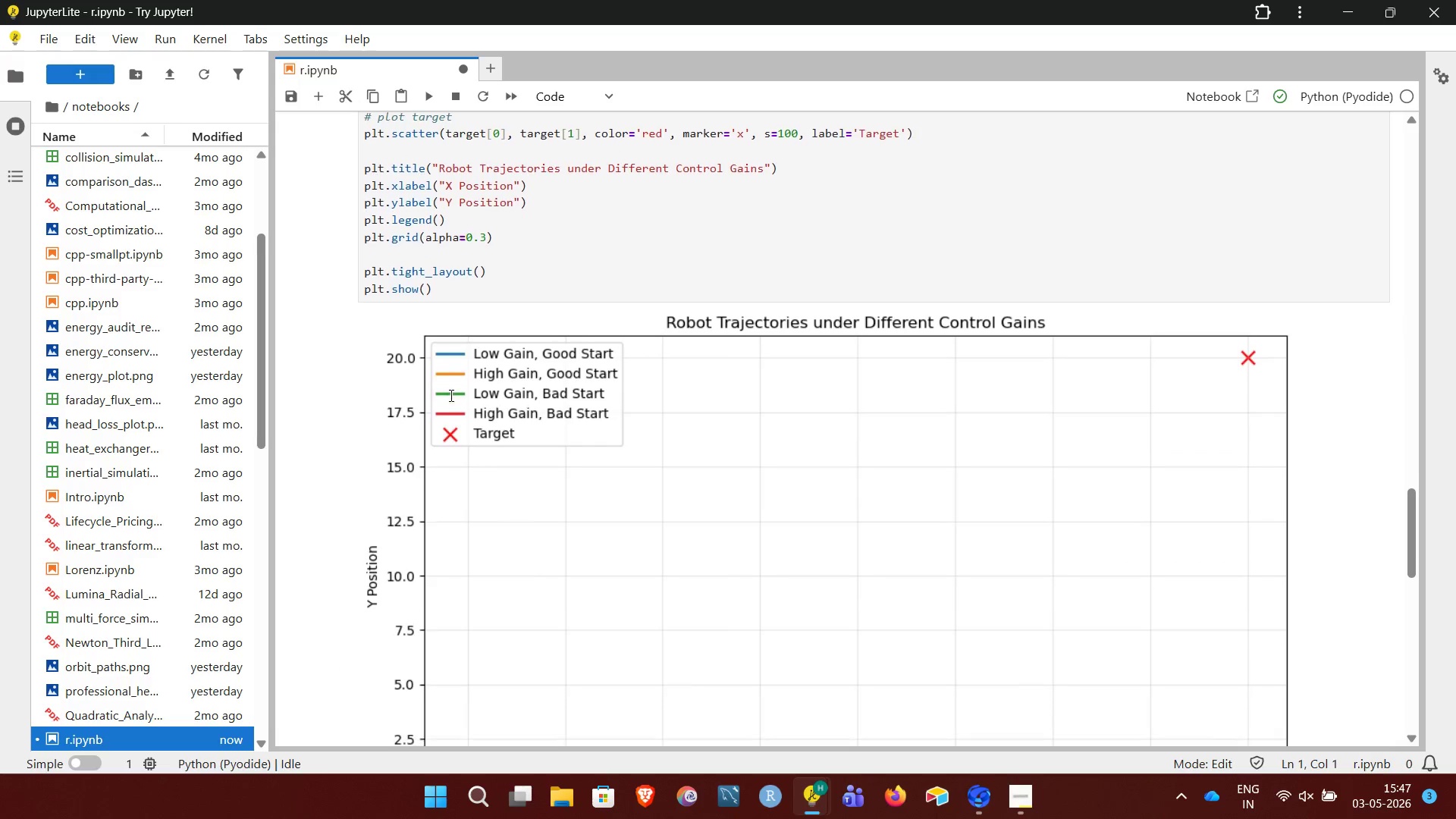 
wait(8.14)
 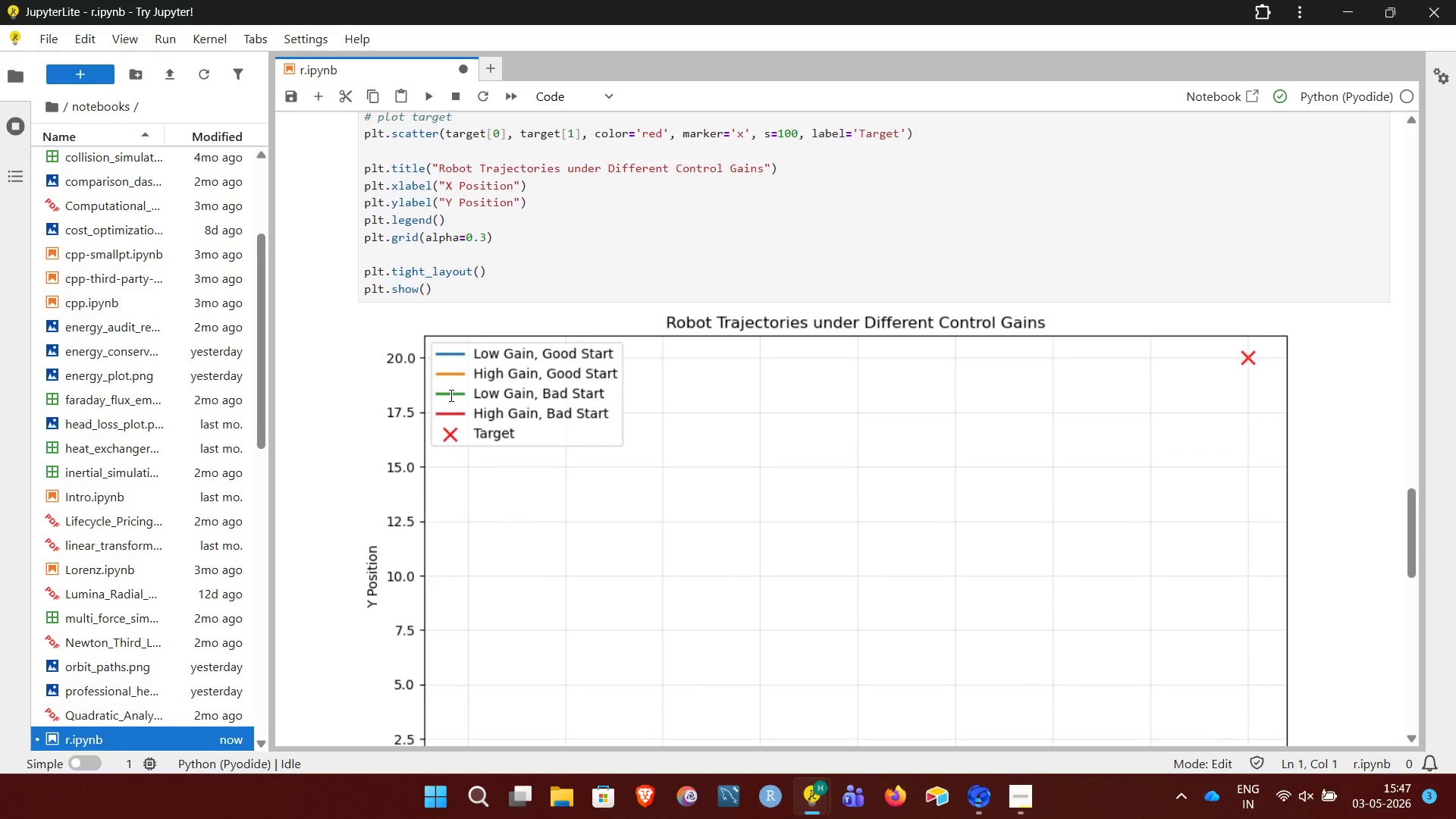 
left_click([450, 395])
 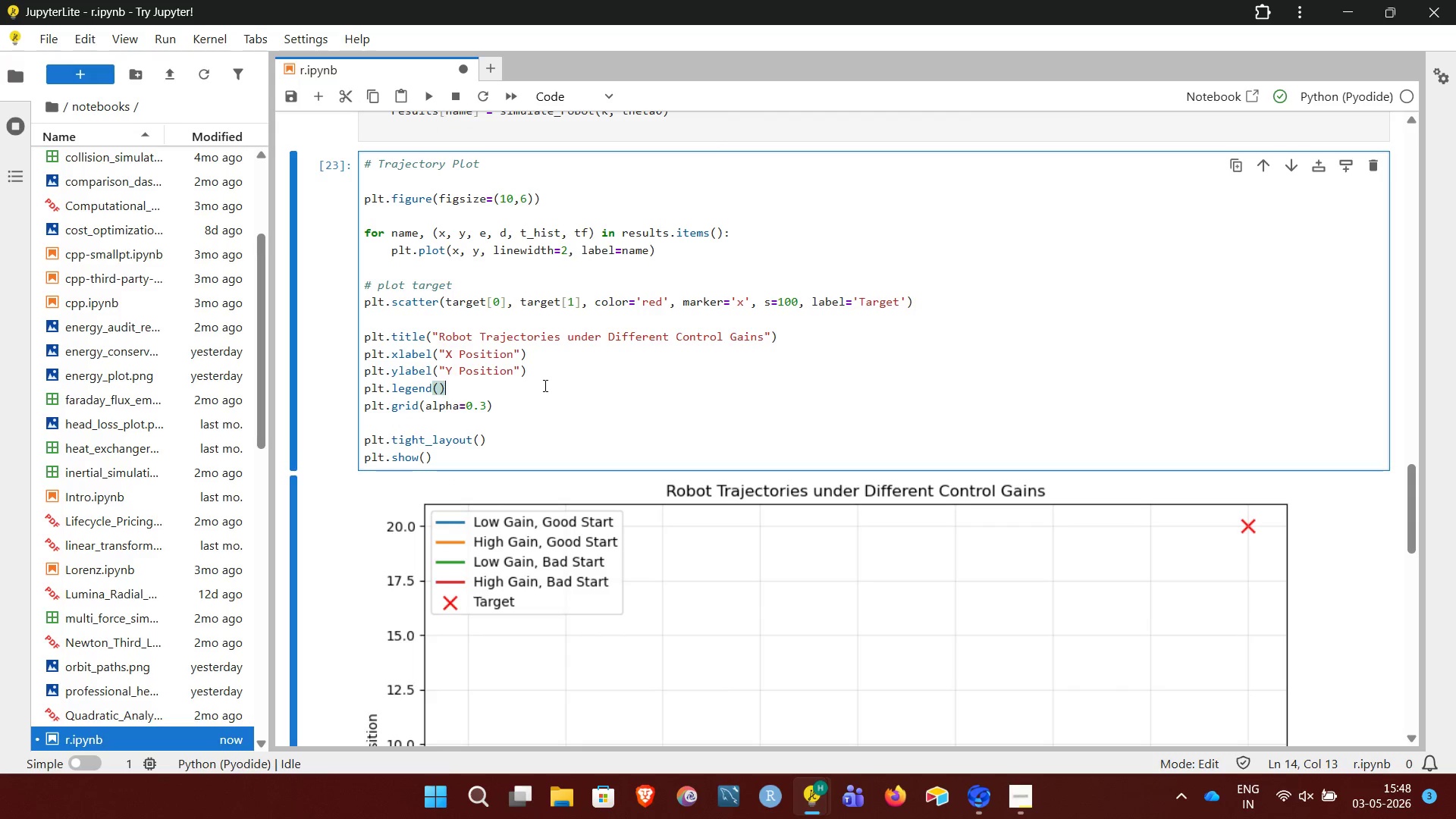 
left_click([544, 385])
 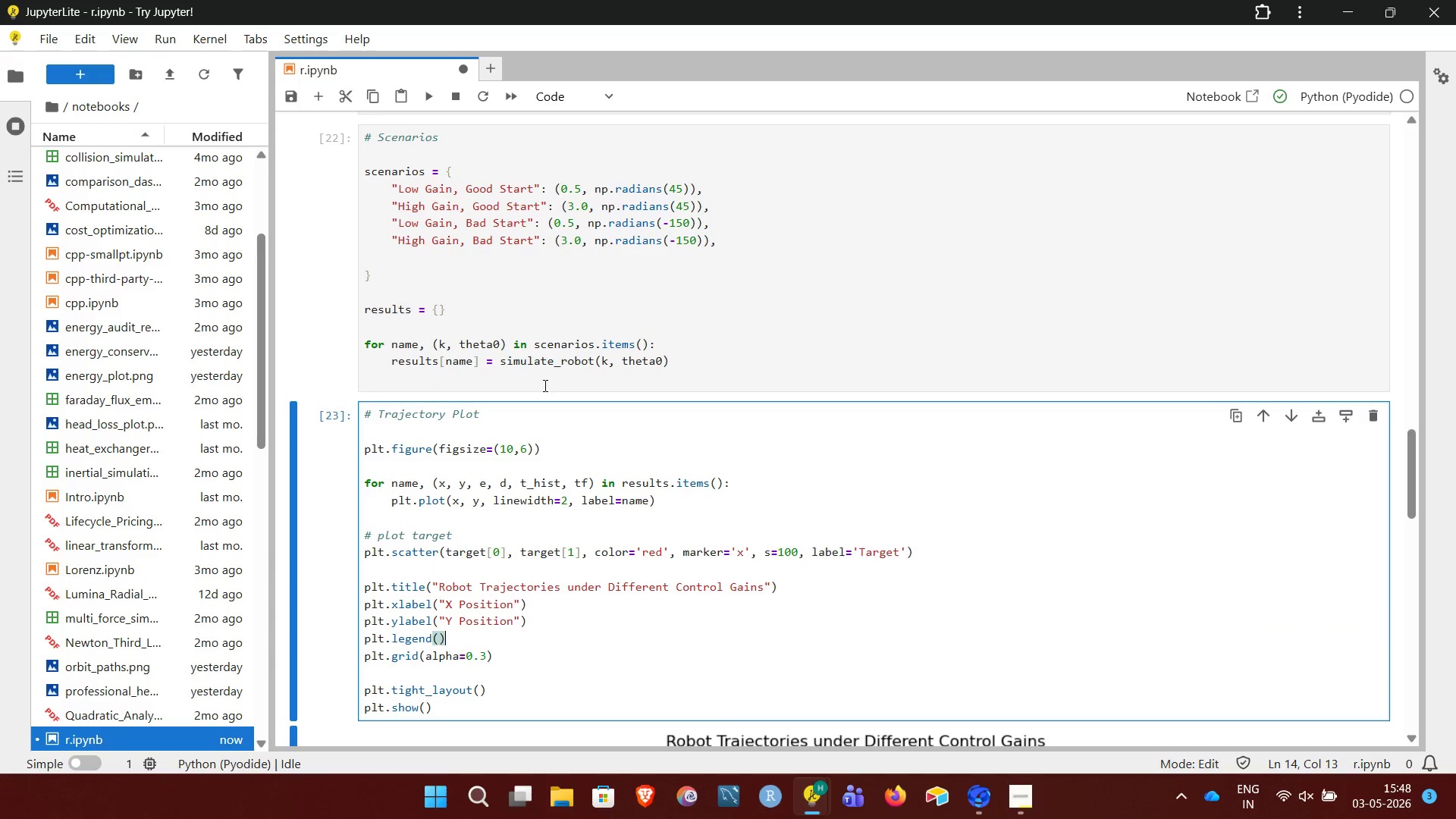 
wait(8.59)
 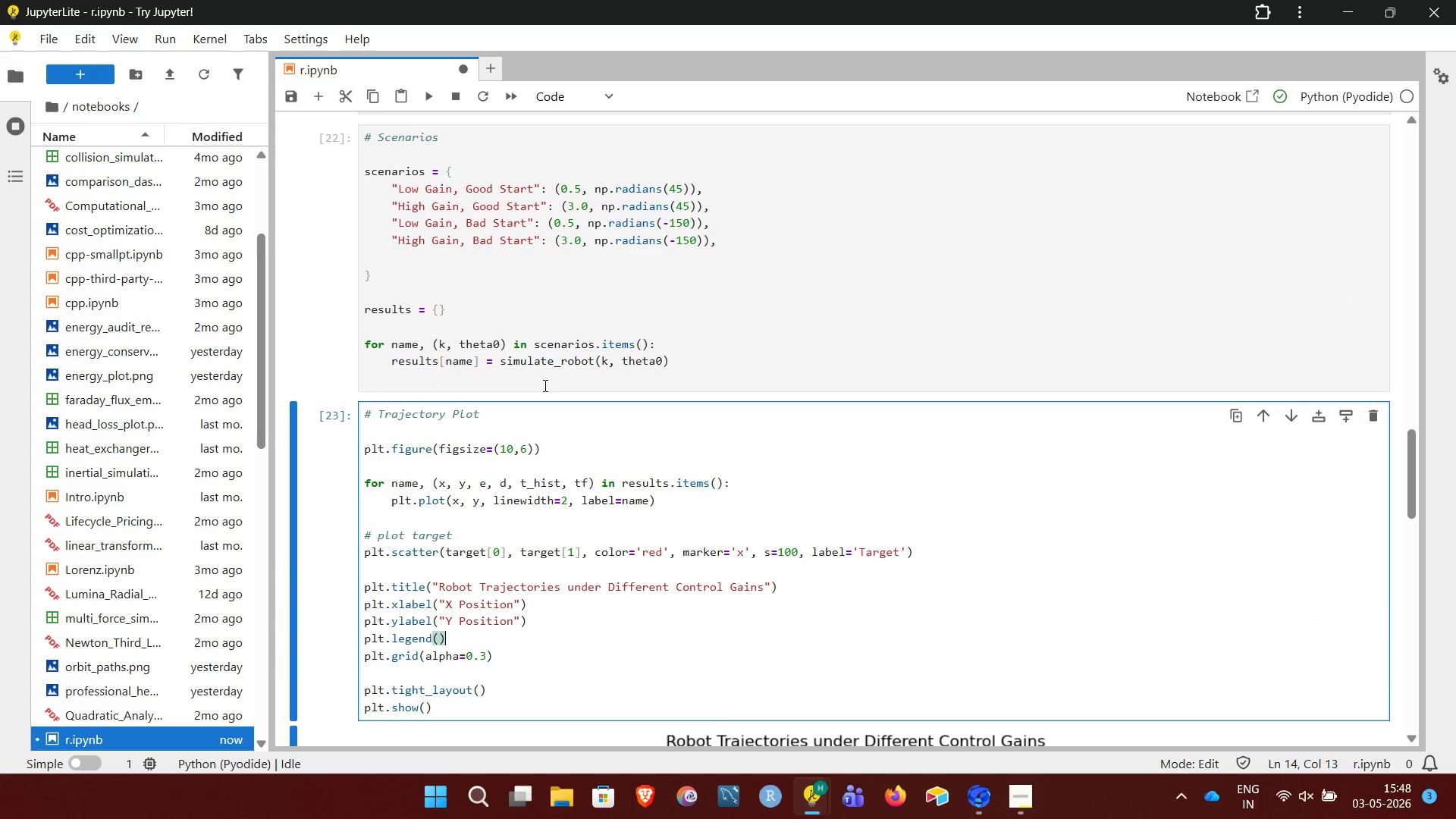 
left_click([615, 409])
 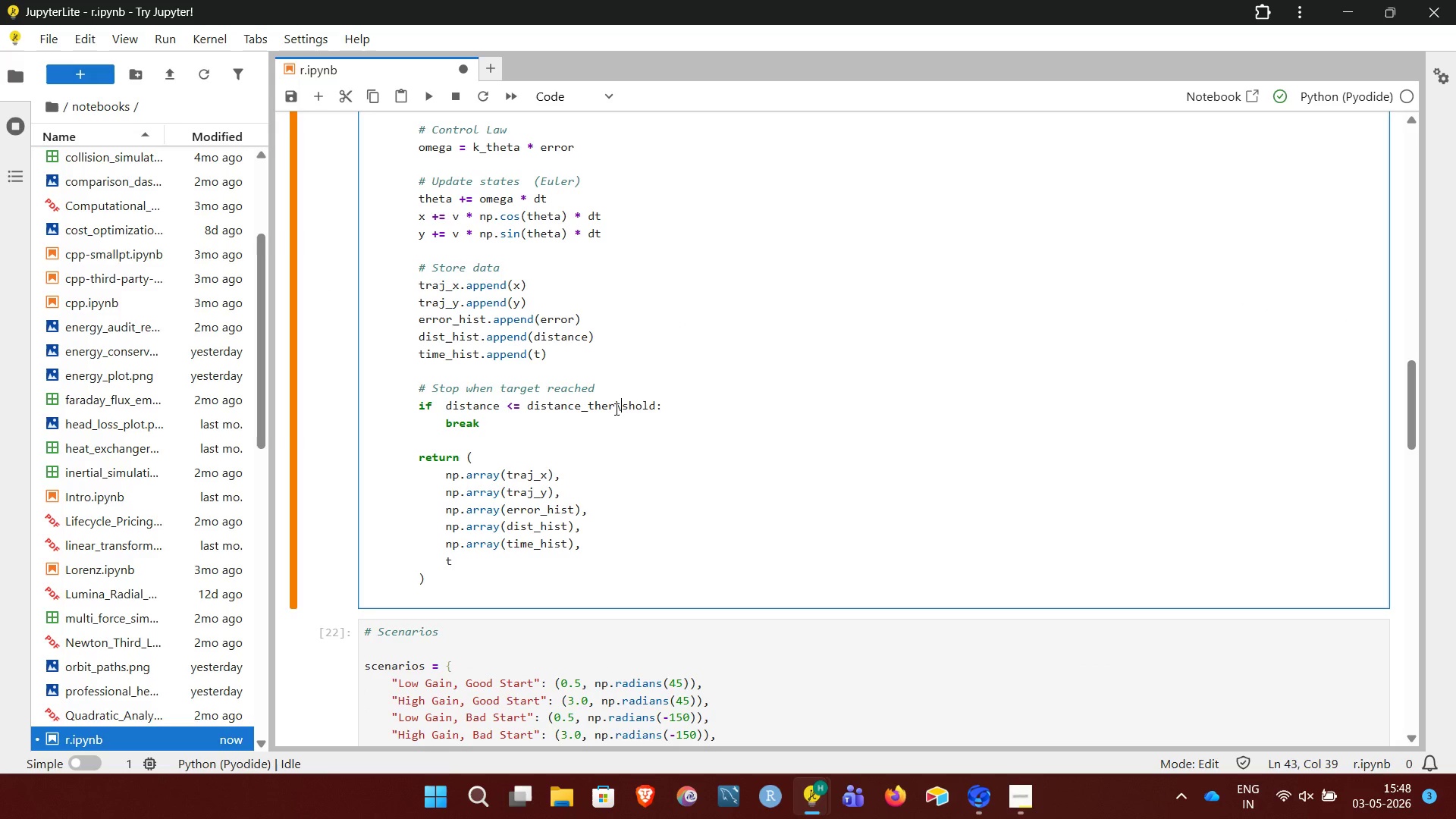 
type(\\)
key(Backspace)
key(Backspace)
key(Backspace)
key(Backspace)
type(re)
 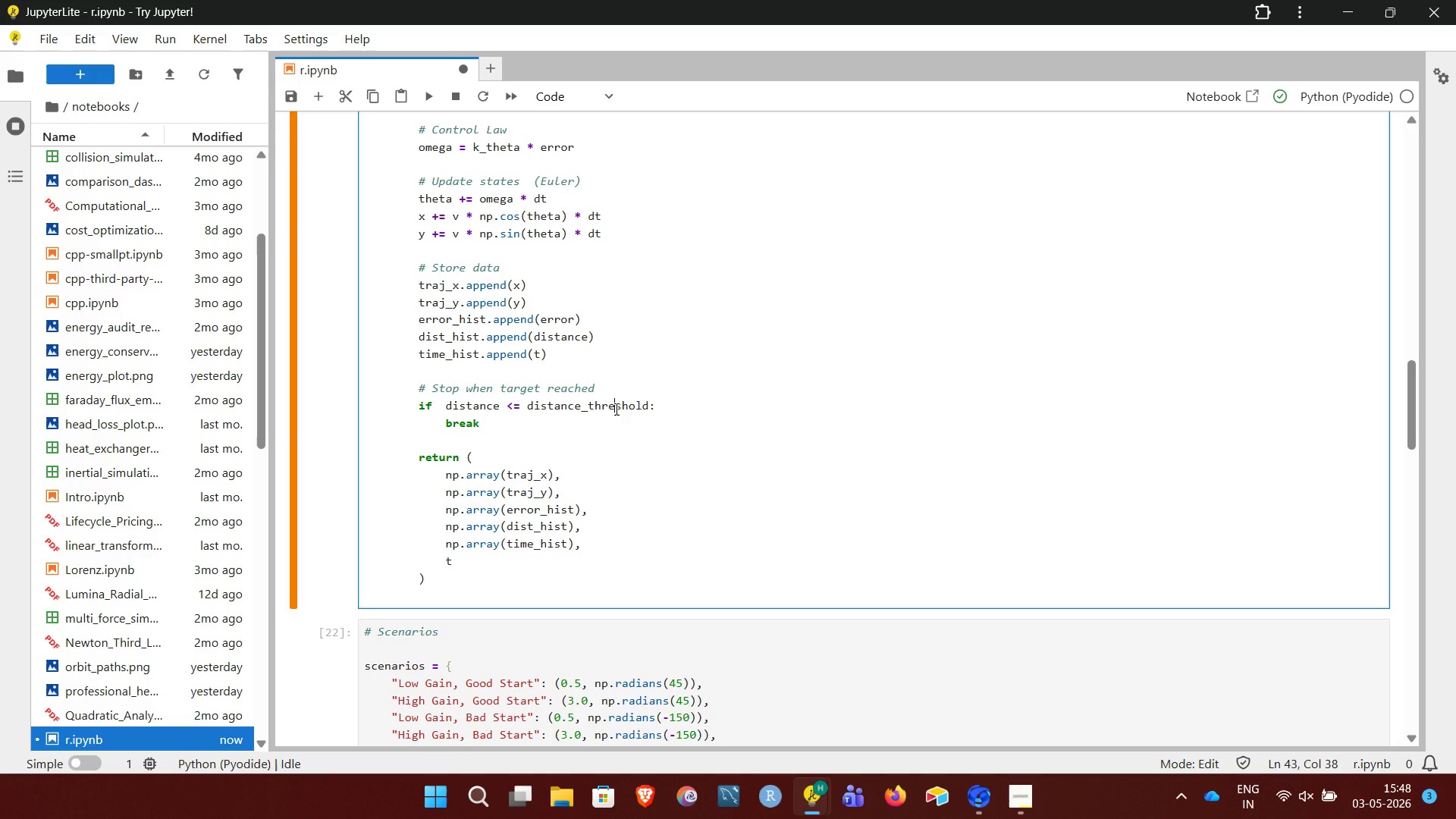 
key(Shift+Enter)
 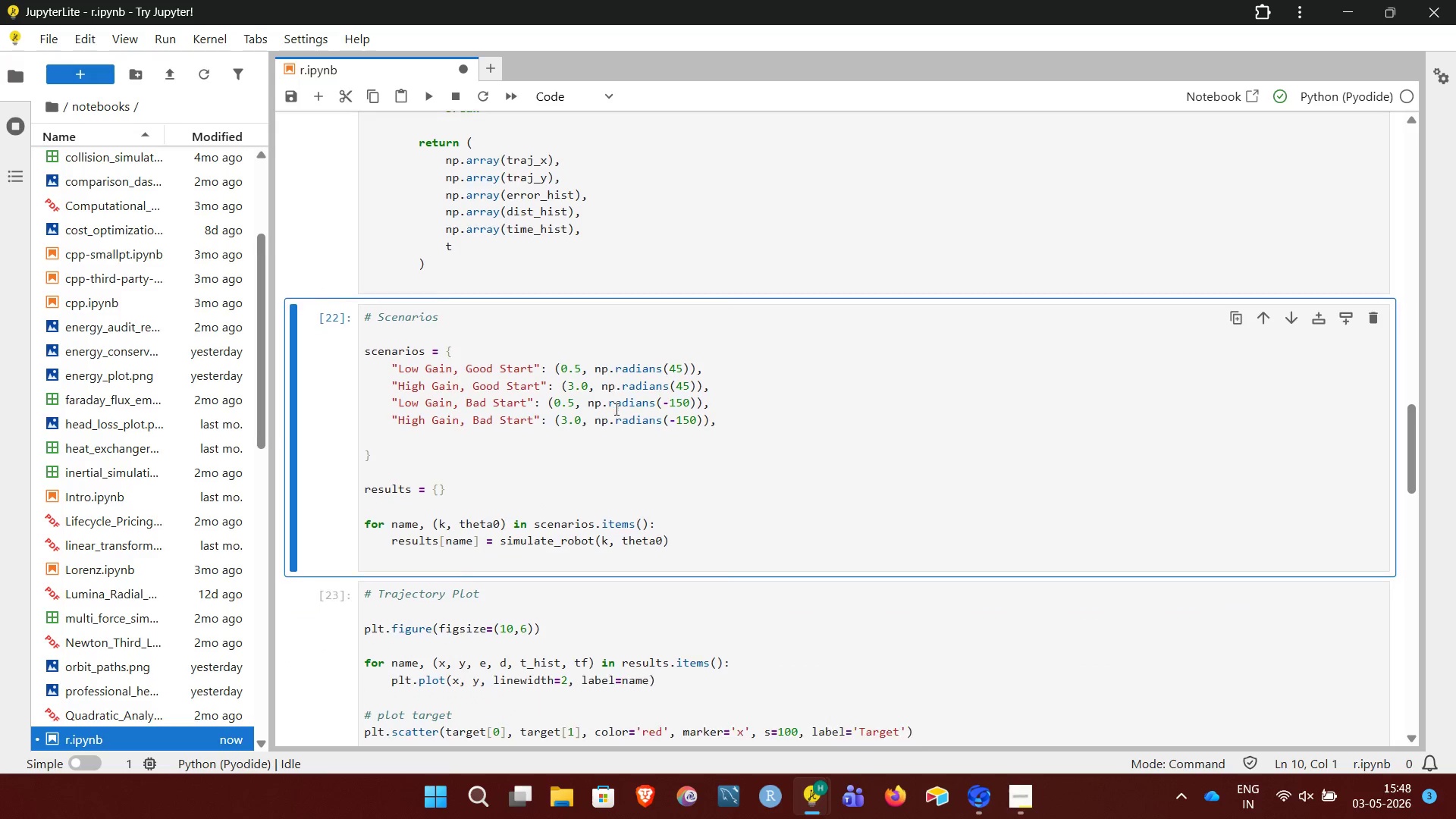 
key(Shift+Enter)
 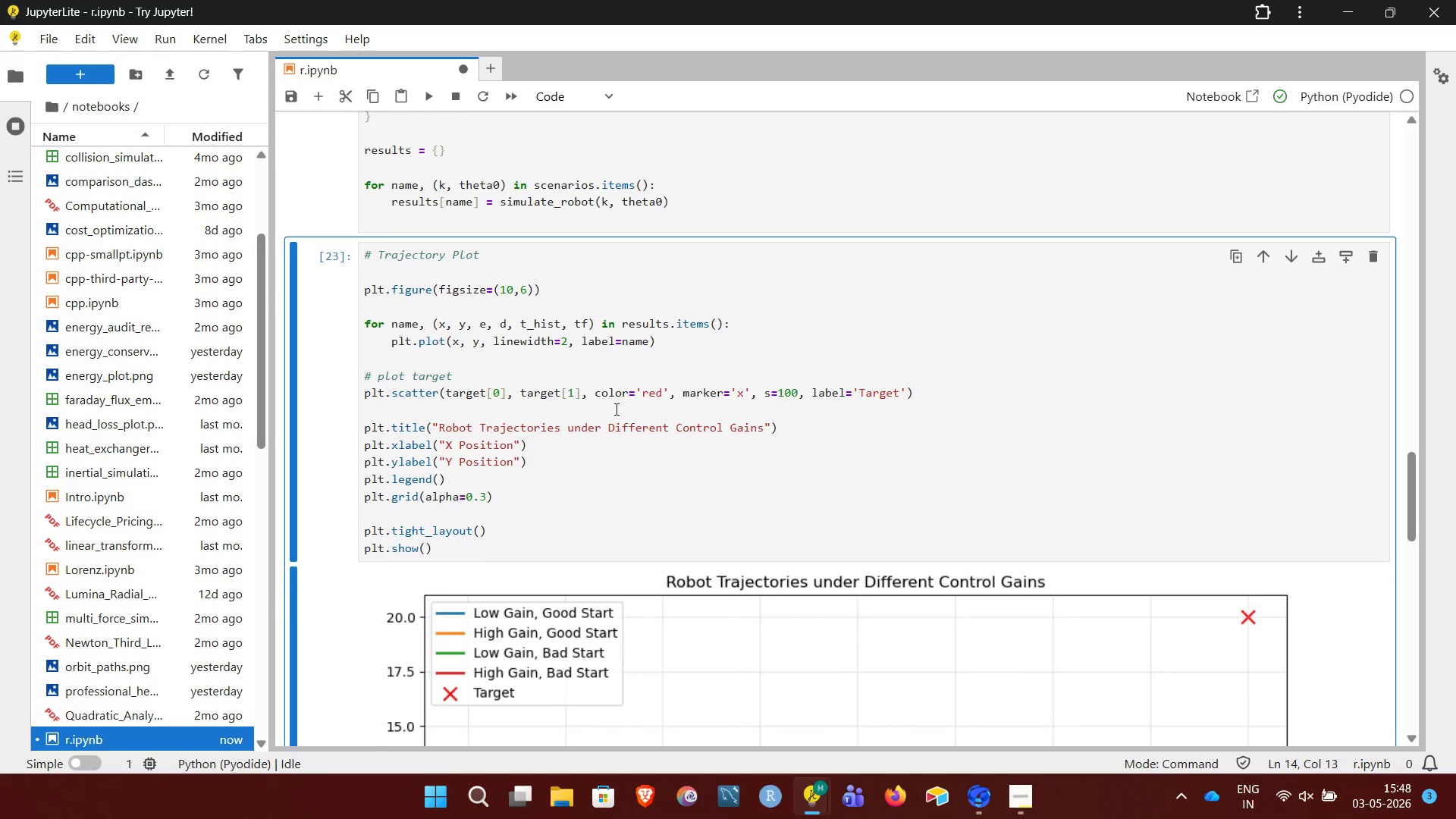 
key(Shift+Enter)
 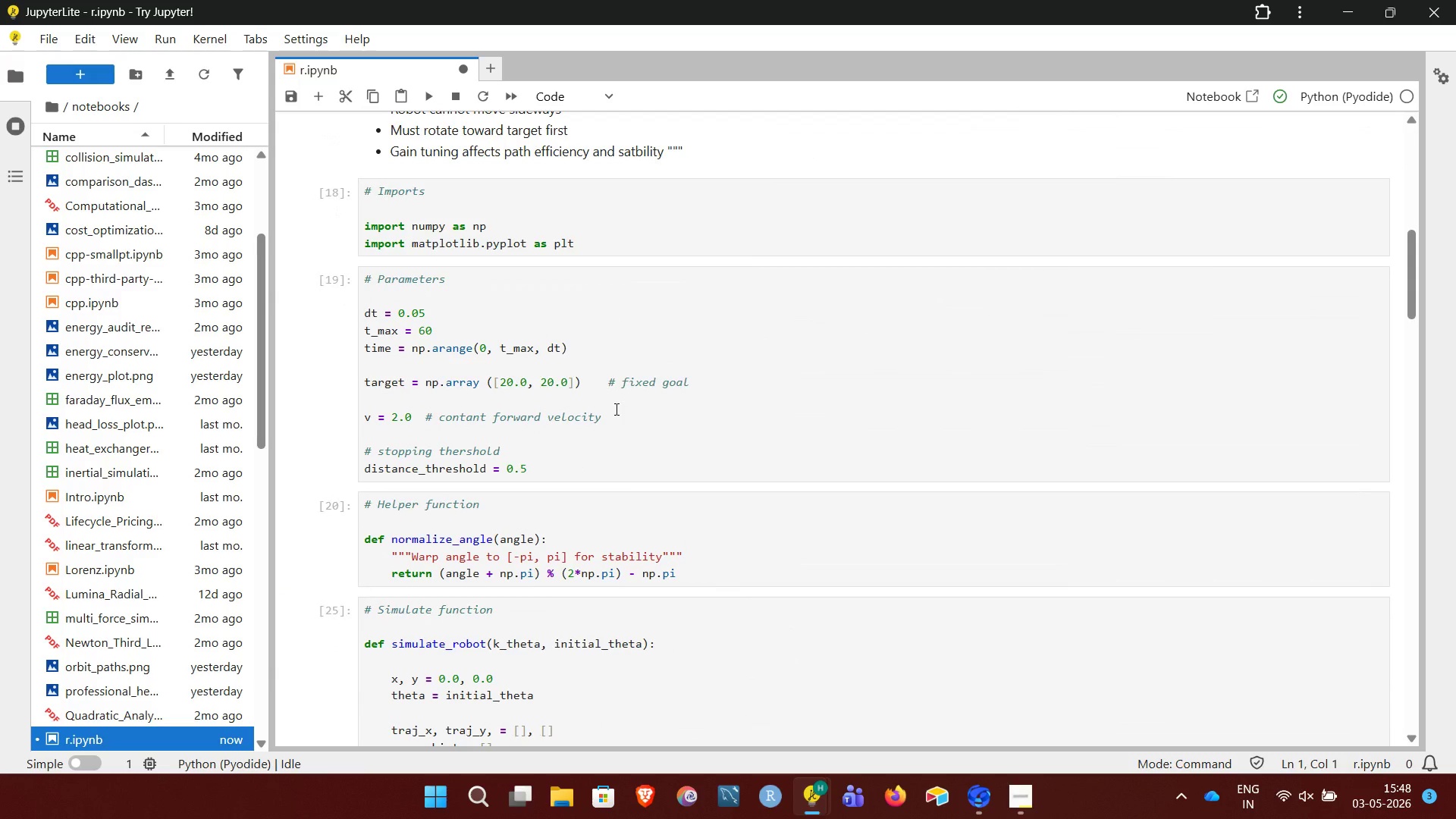 
wait(5.22)
 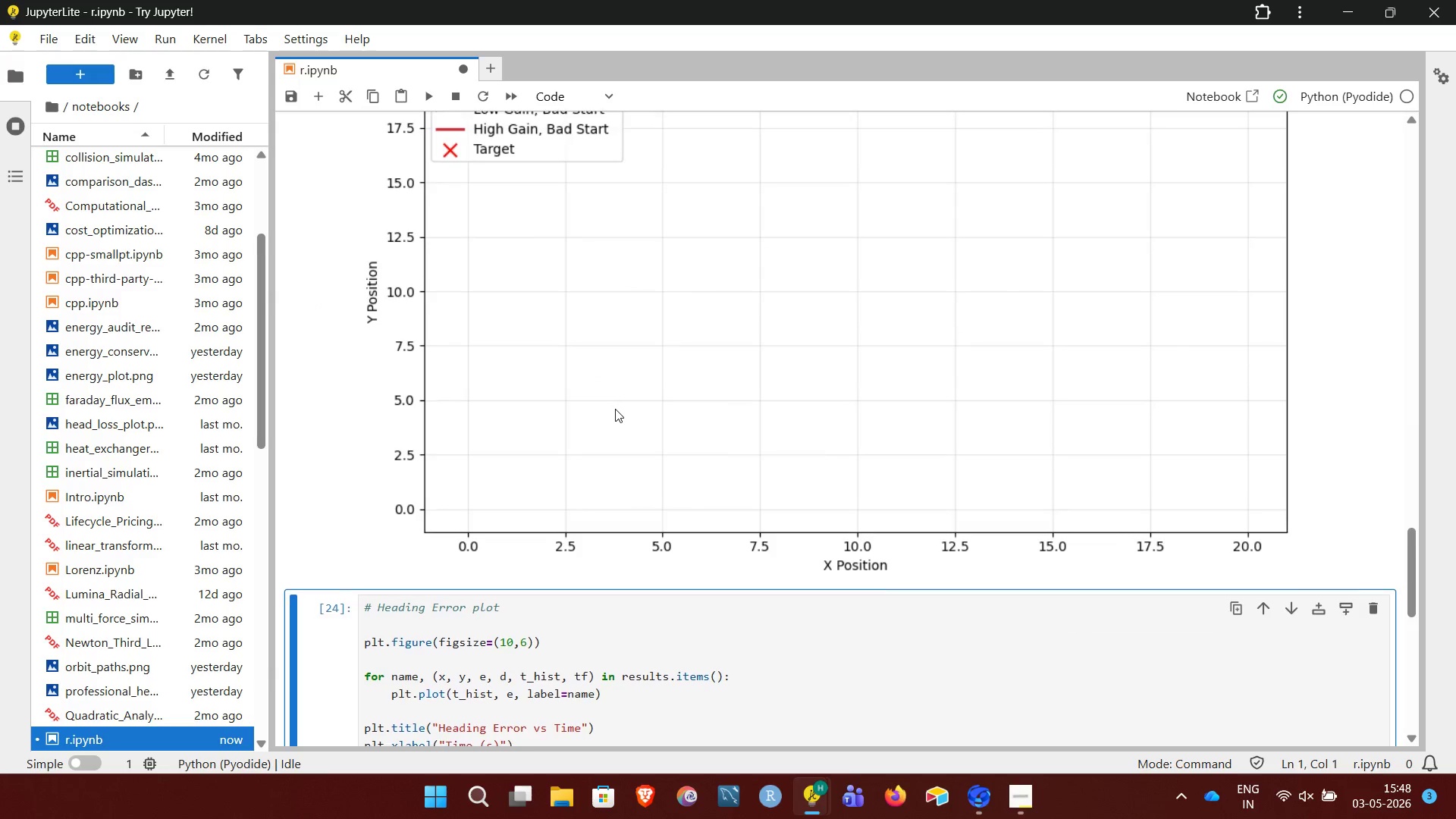 
left_click([580, 435])
 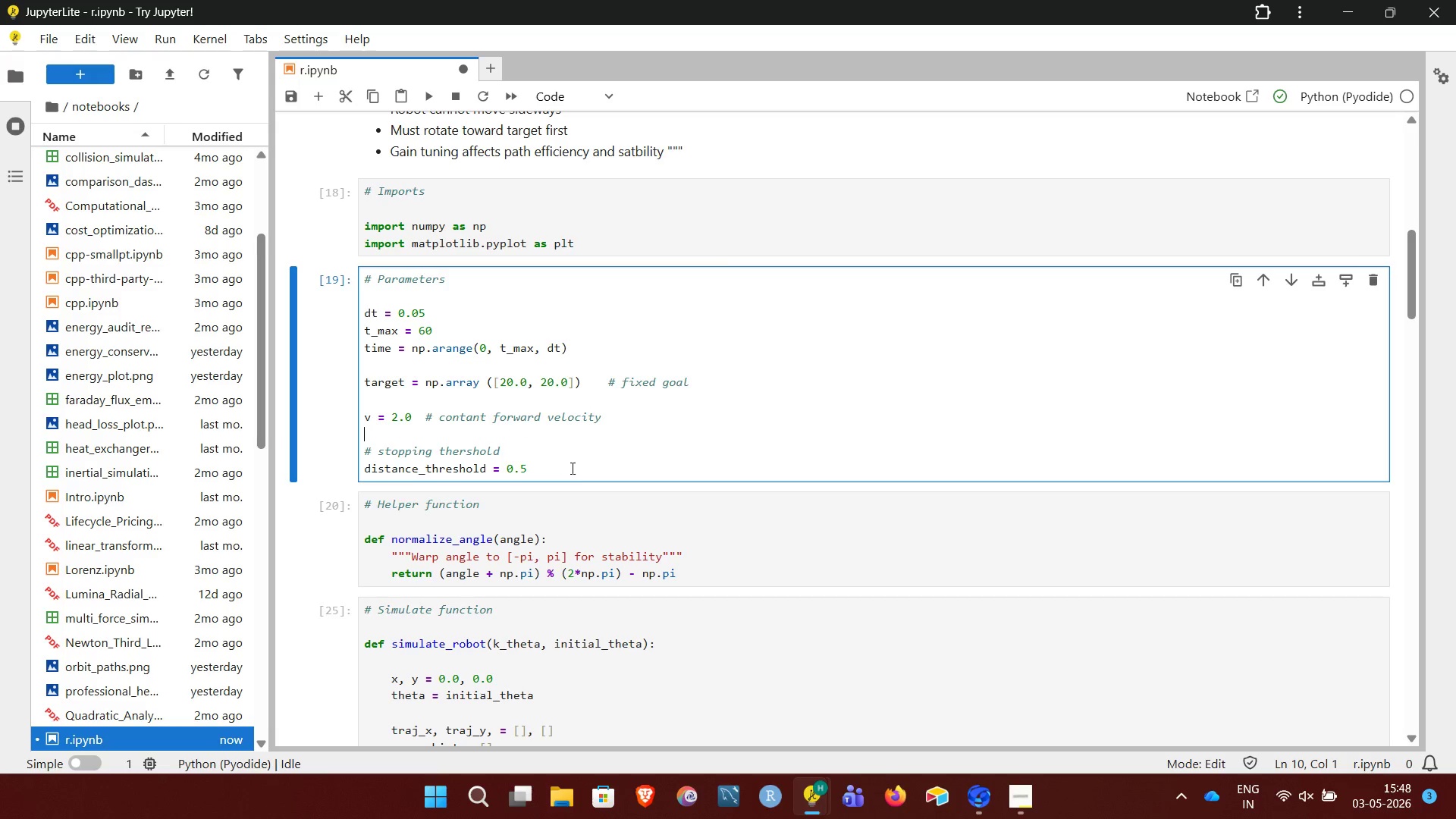 
wait(10.19)
 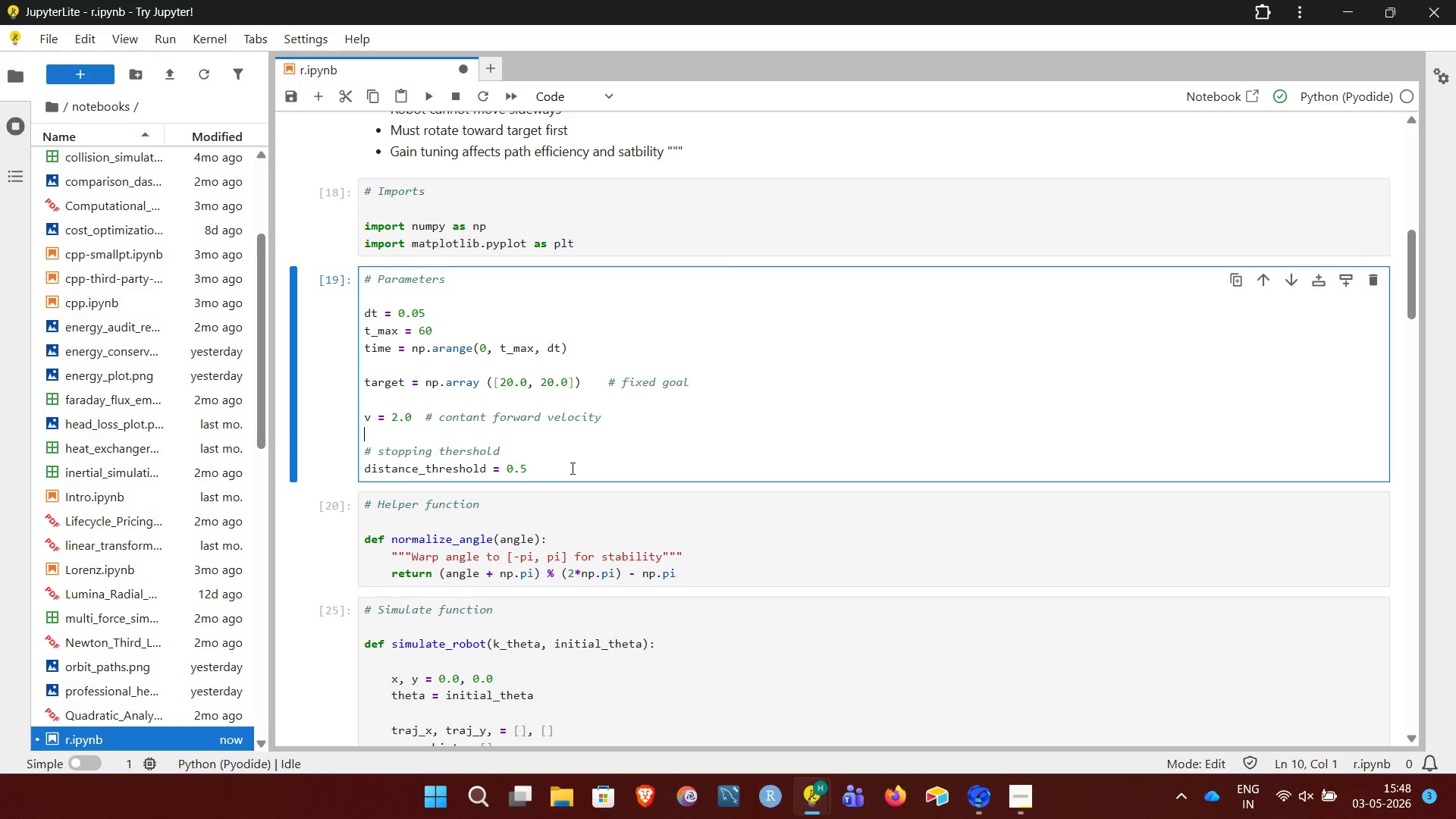 
left_click_drag(start_coordinate=[550, 447], to_coordinate=[463, 448])
 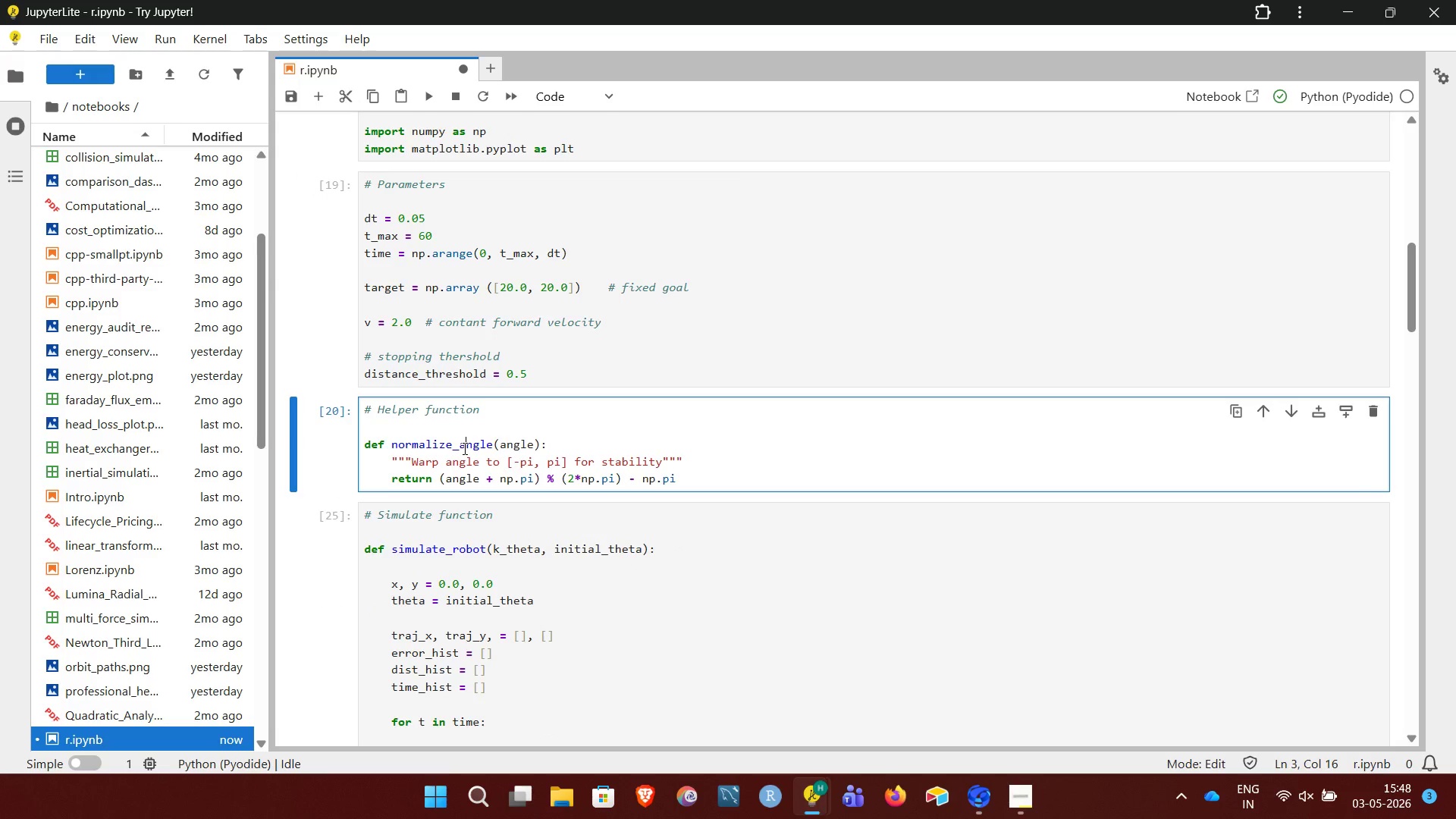 
left_click([463, 448])
 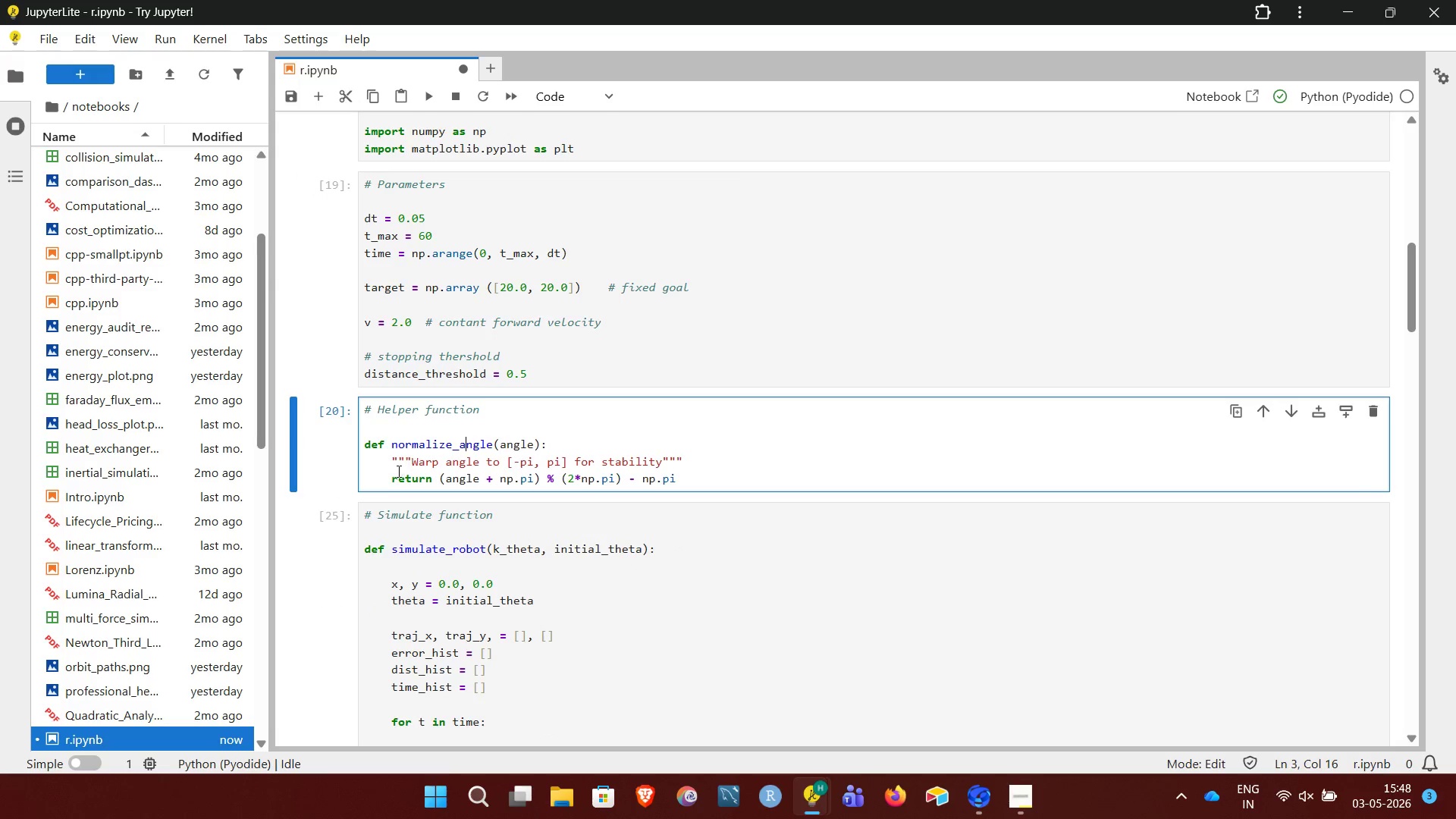 
left_click_drag(start_coordinate=[392, 472], to_coordinate=[610, 478])
 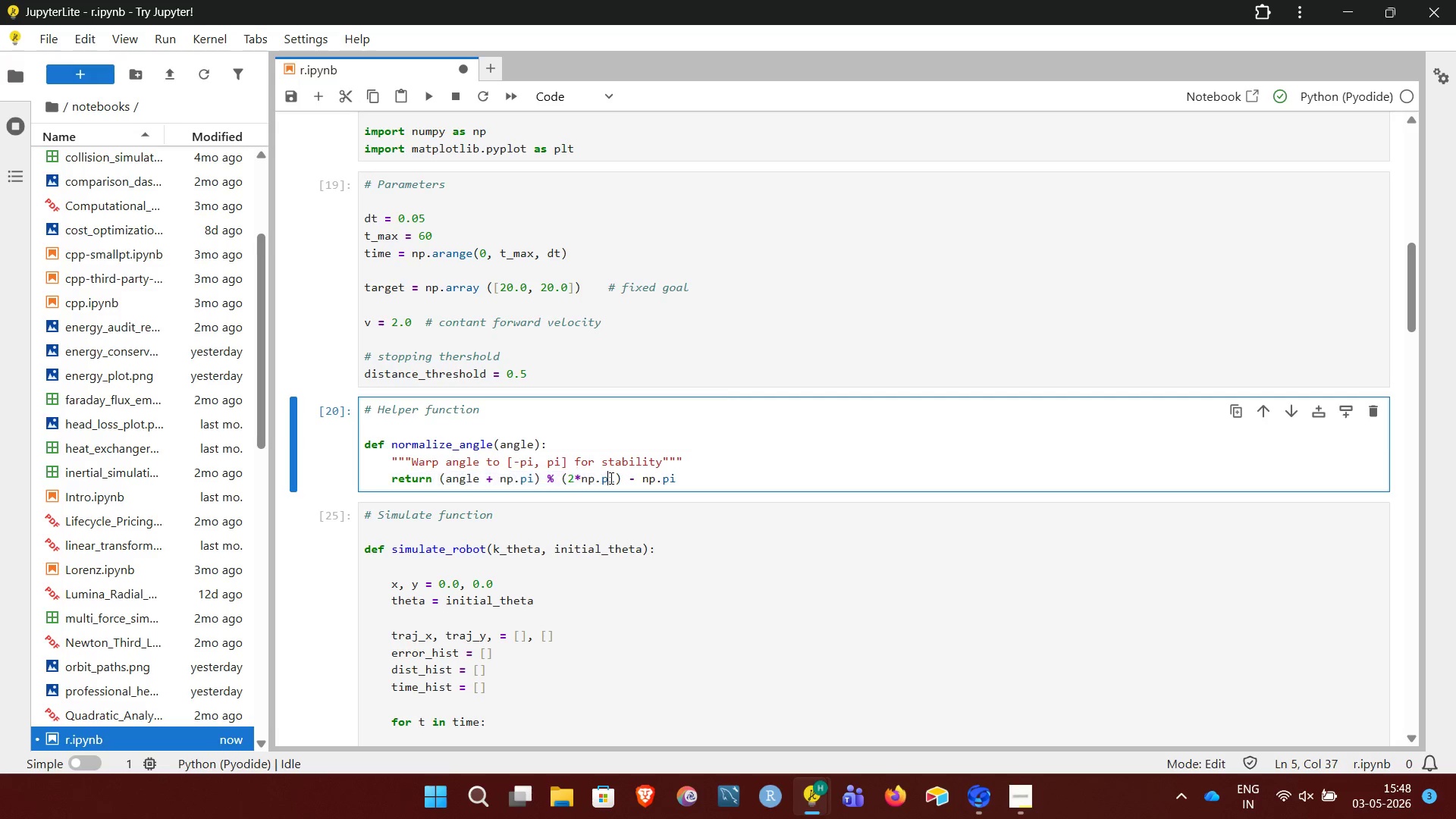 
left_click([610, 478])
 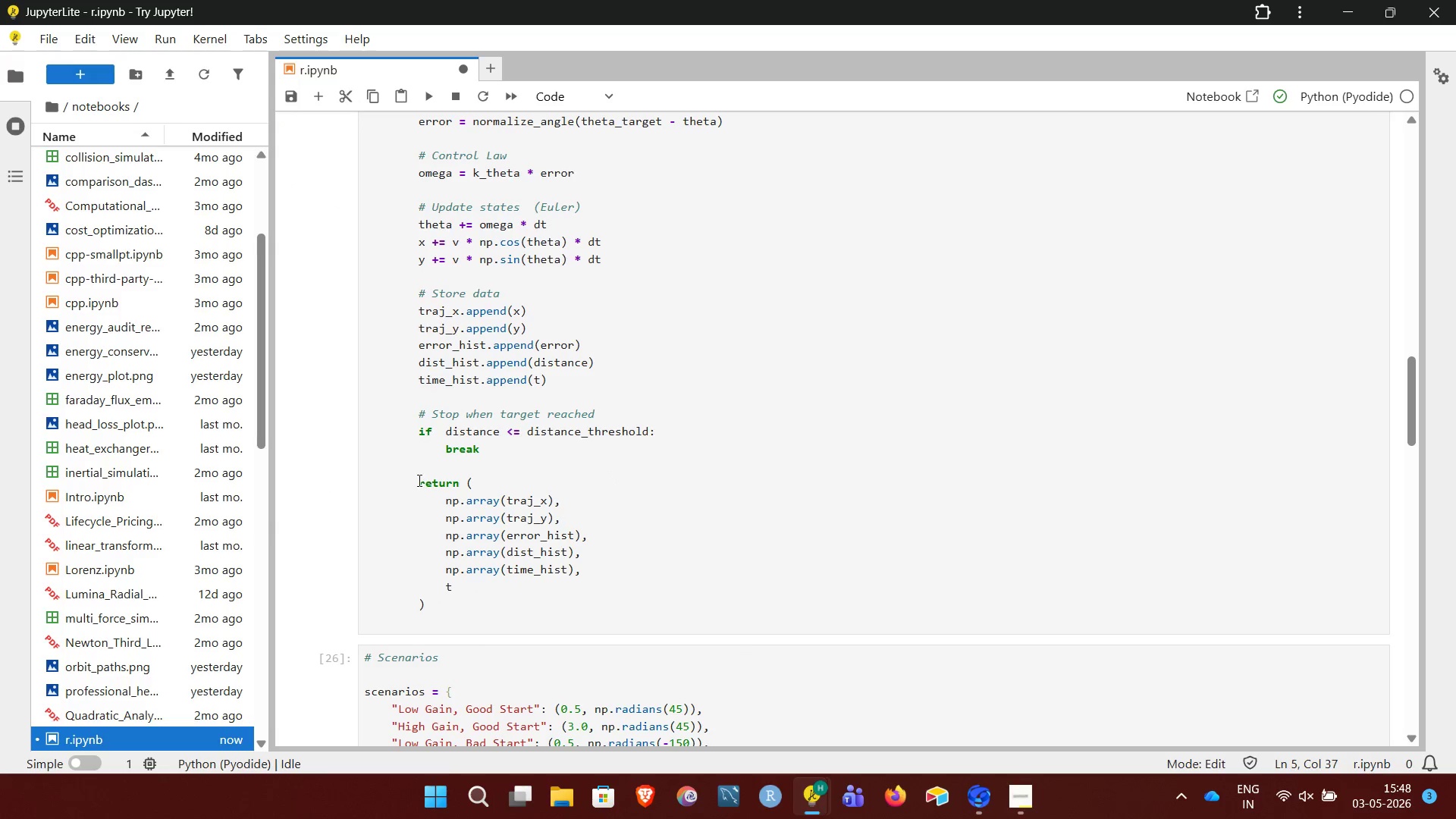 
left_click_drag(start_coordinate=[416, 480], to_coordinate=[482, 615])
 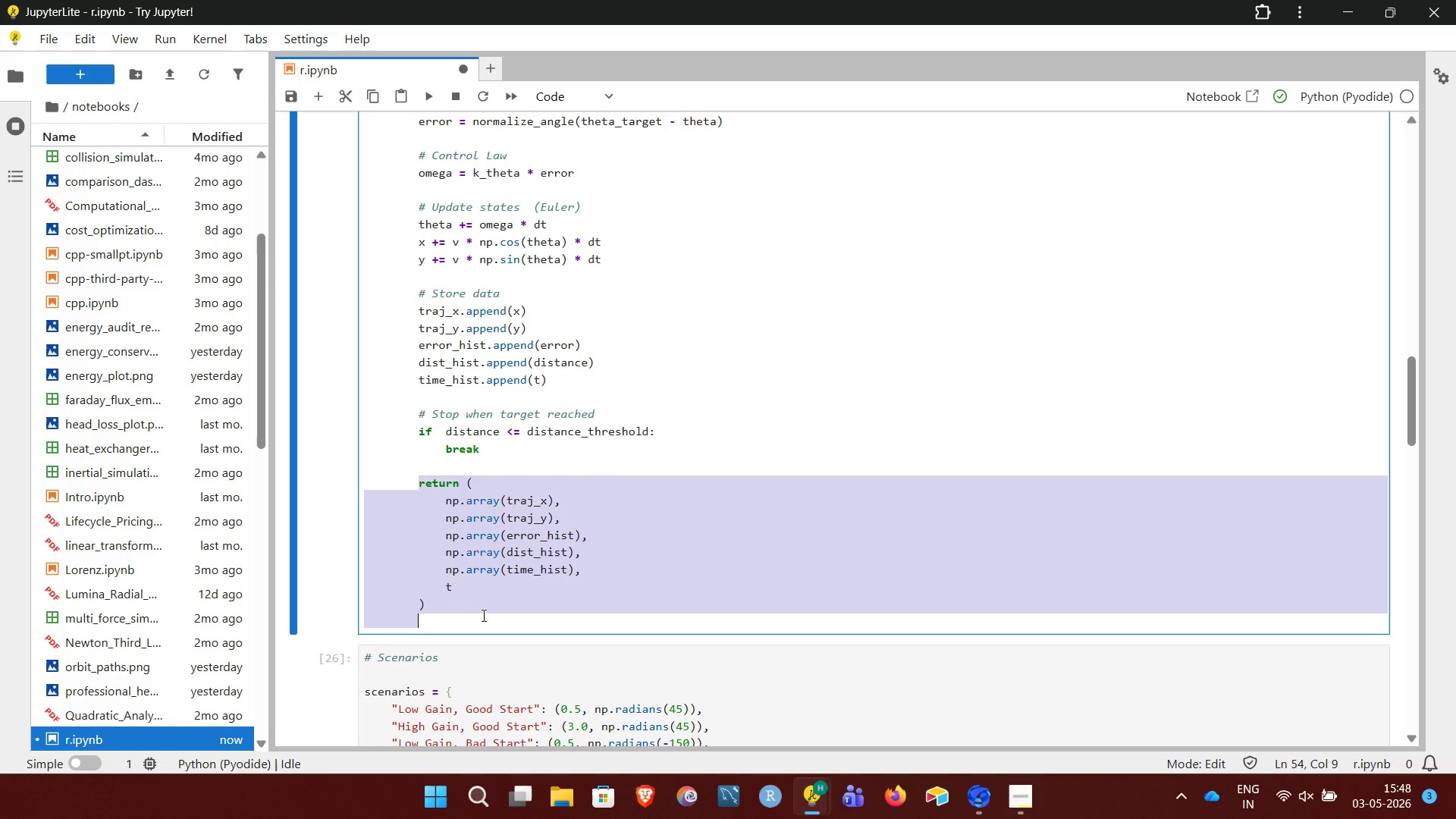 
key(Backspace)
 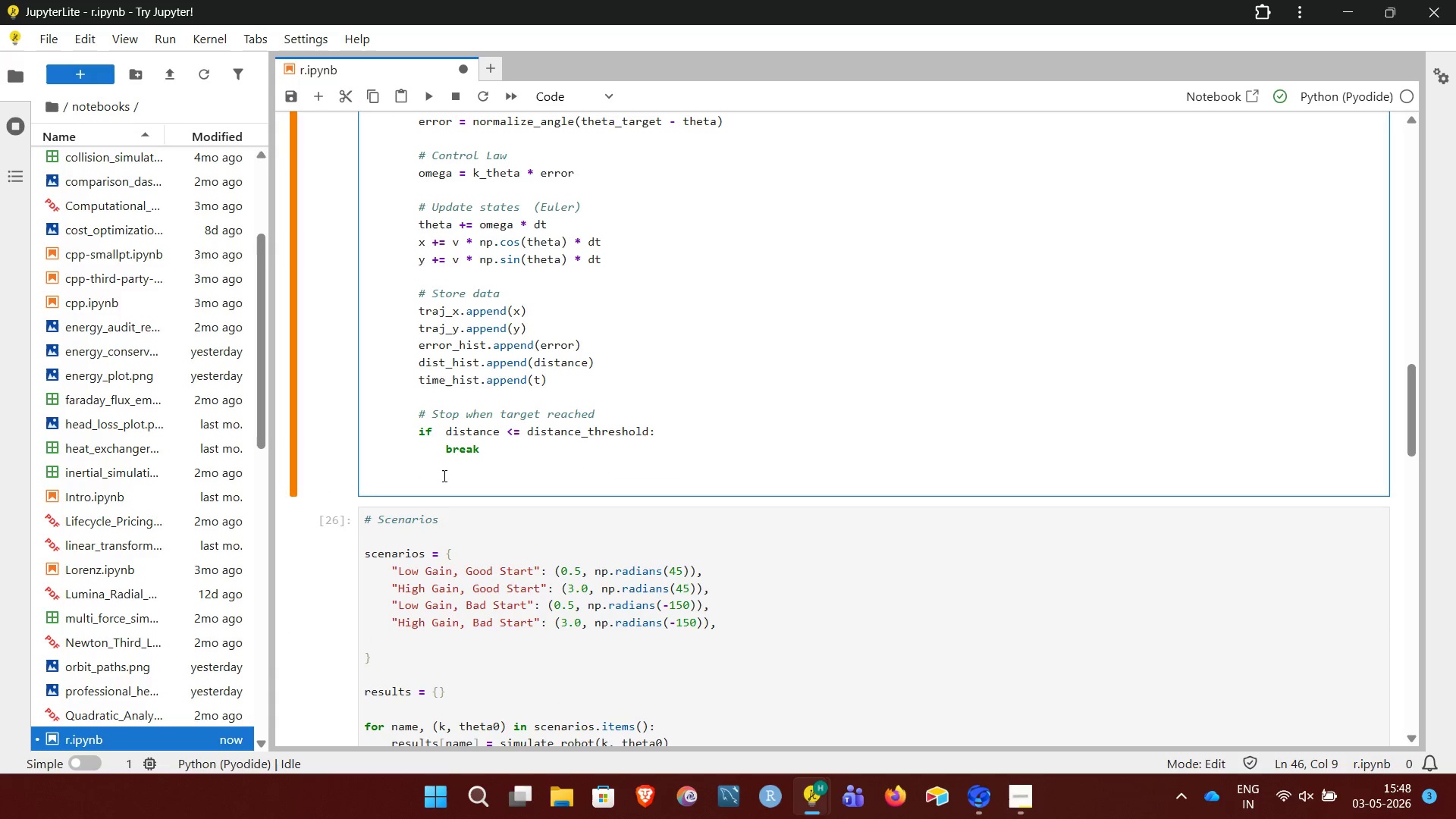 
left_click([486, 450])
 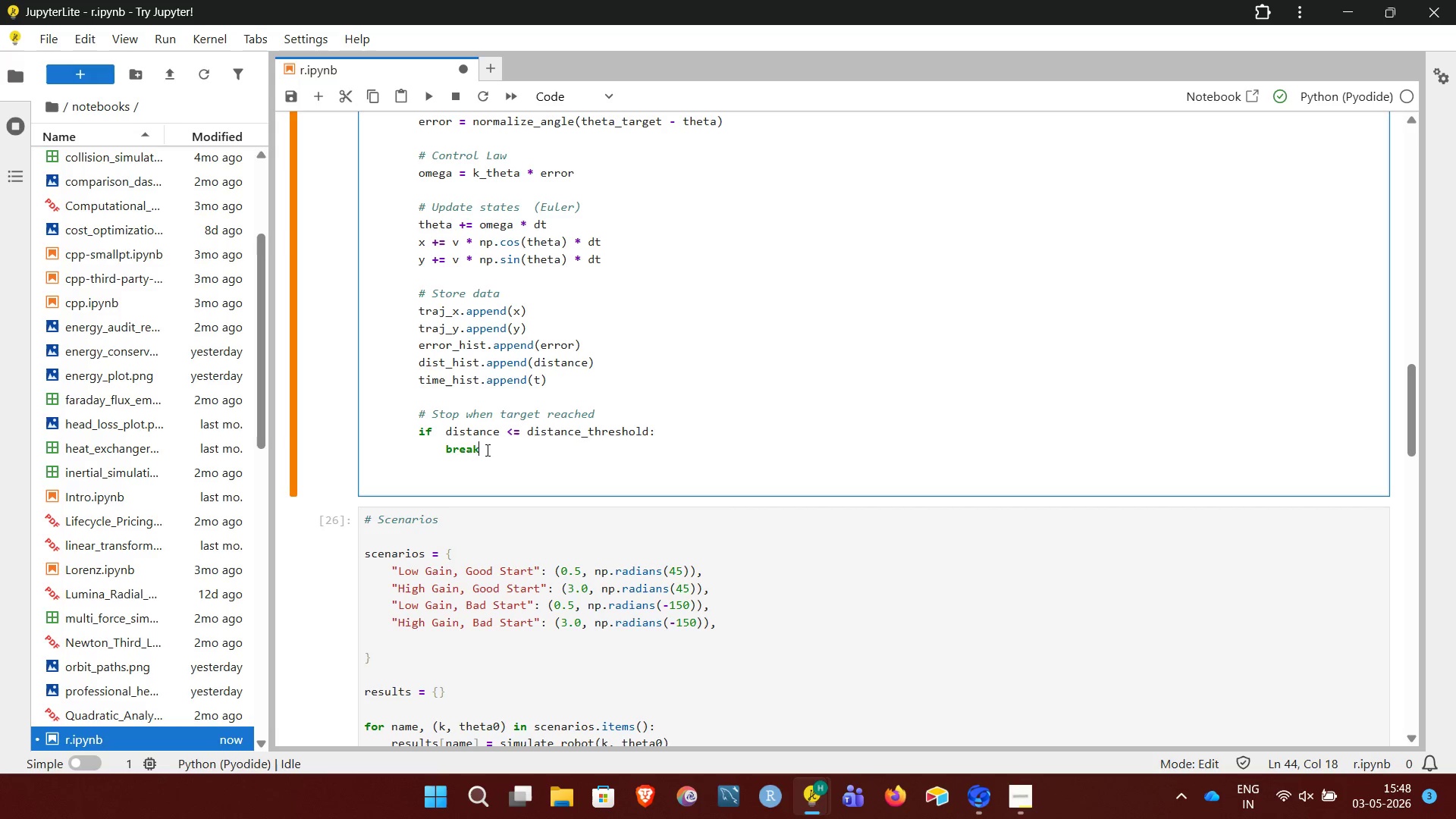 
wait(8.62)
 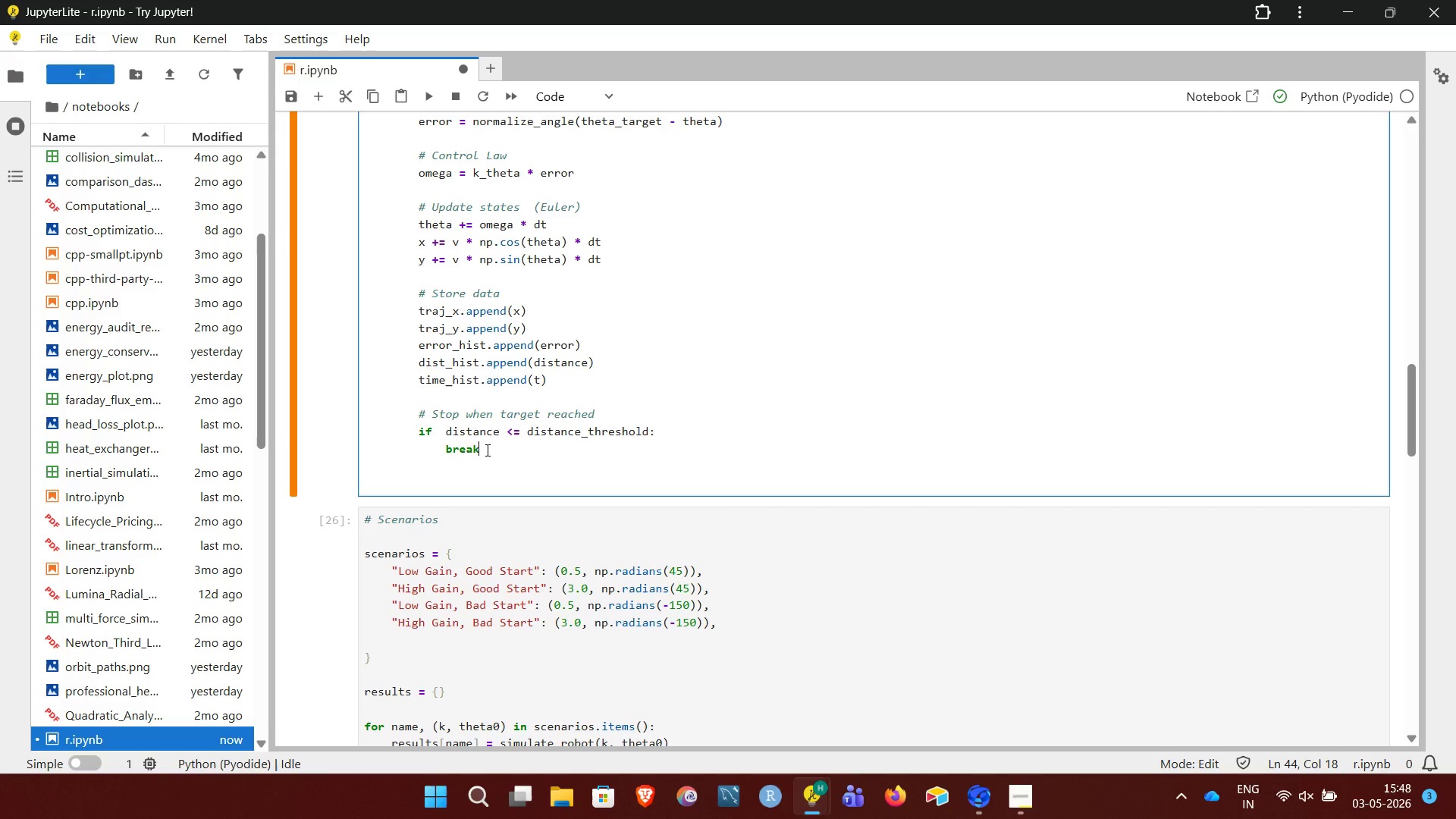 
key(Backslash)
 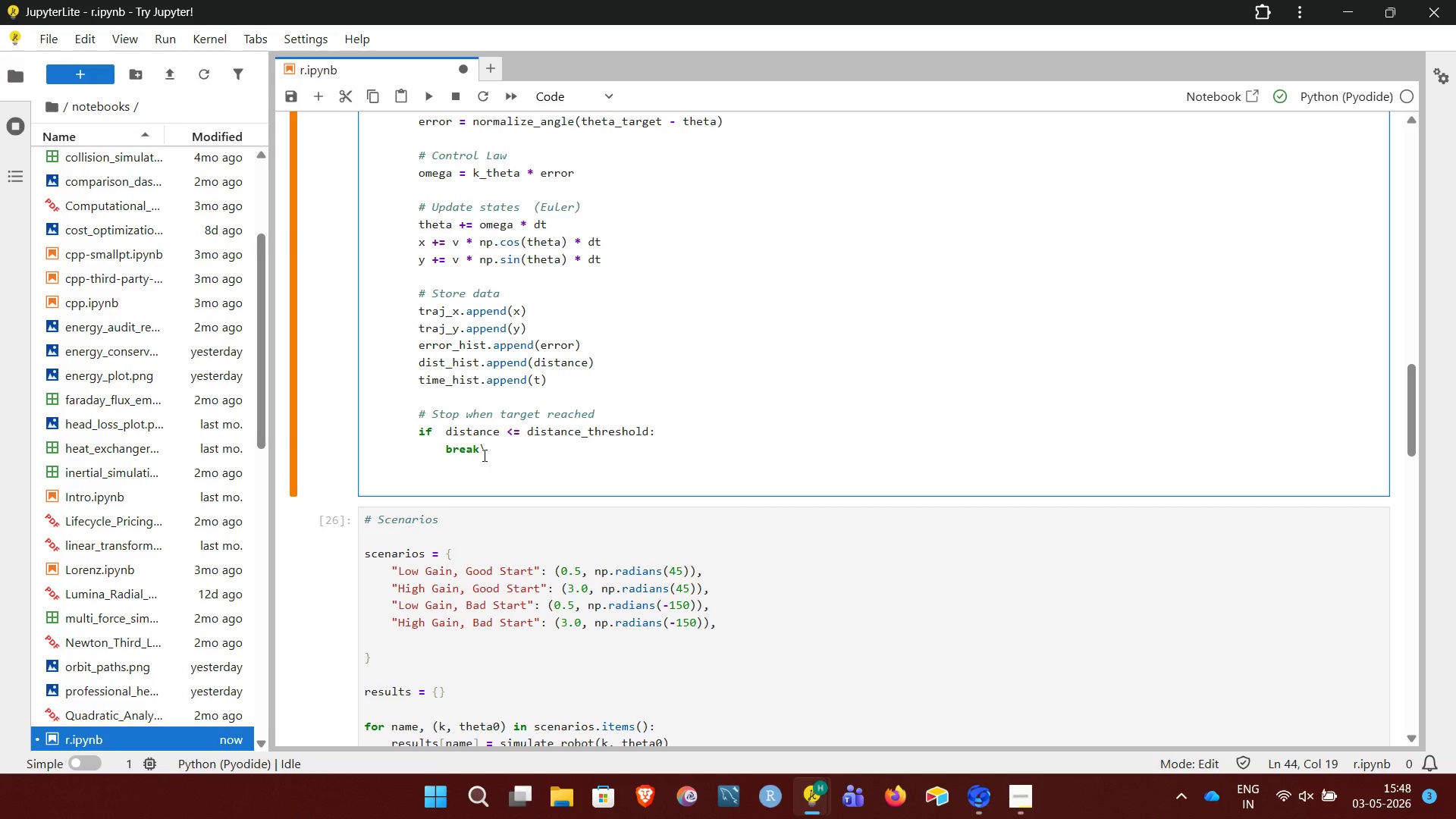 
key(Backspace)
 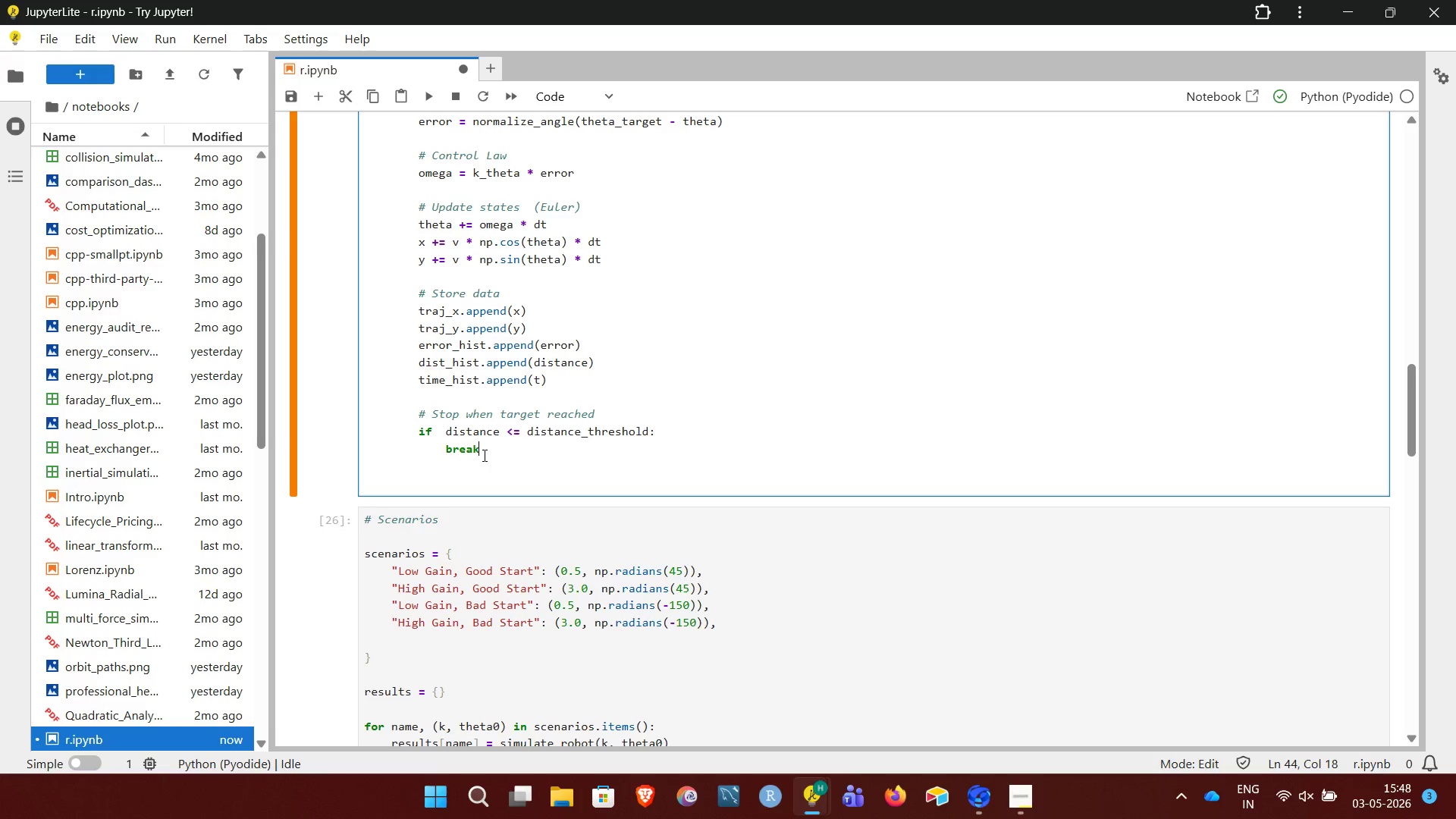 
key(Enter)
 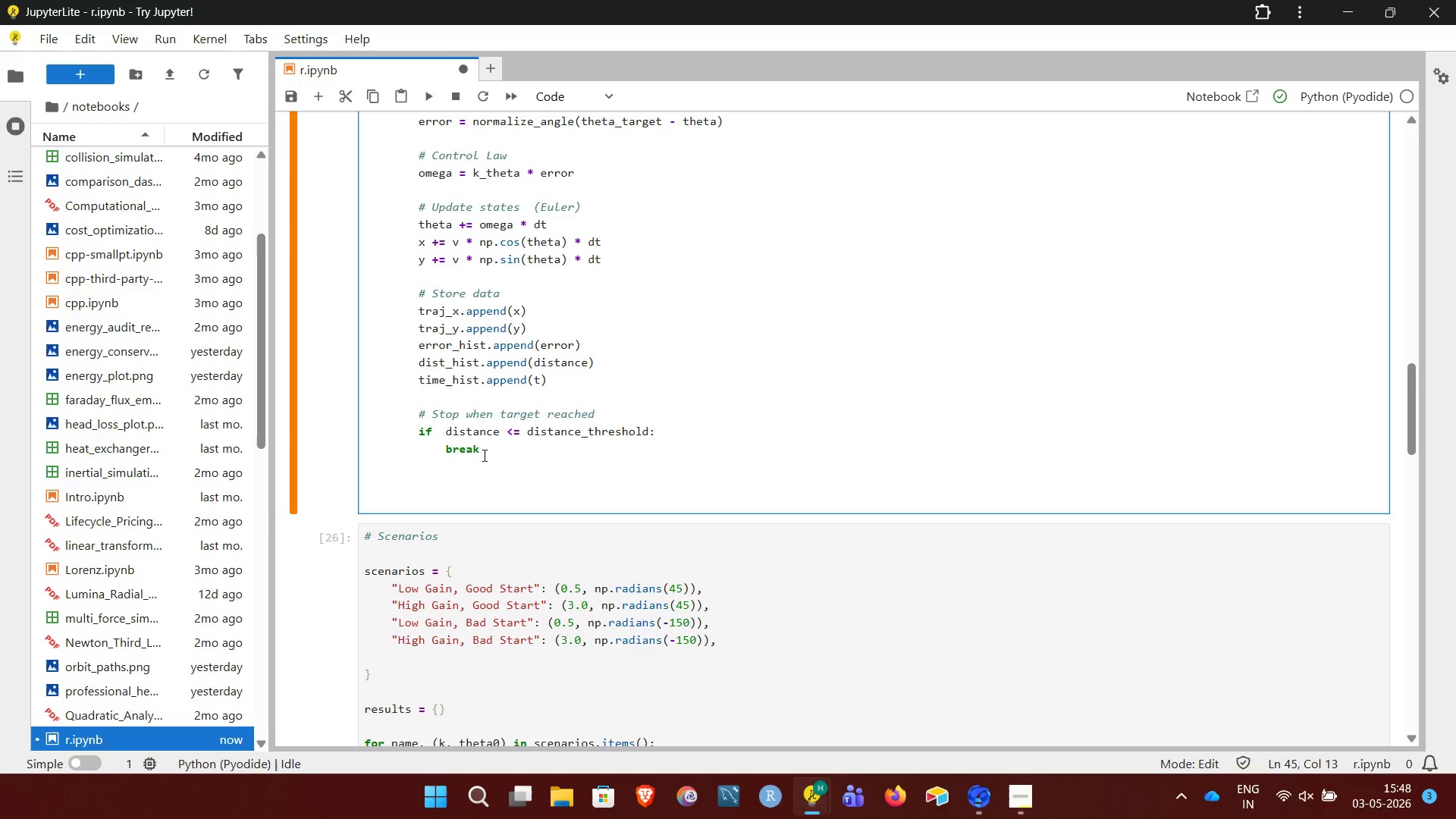 
key(Enter)
 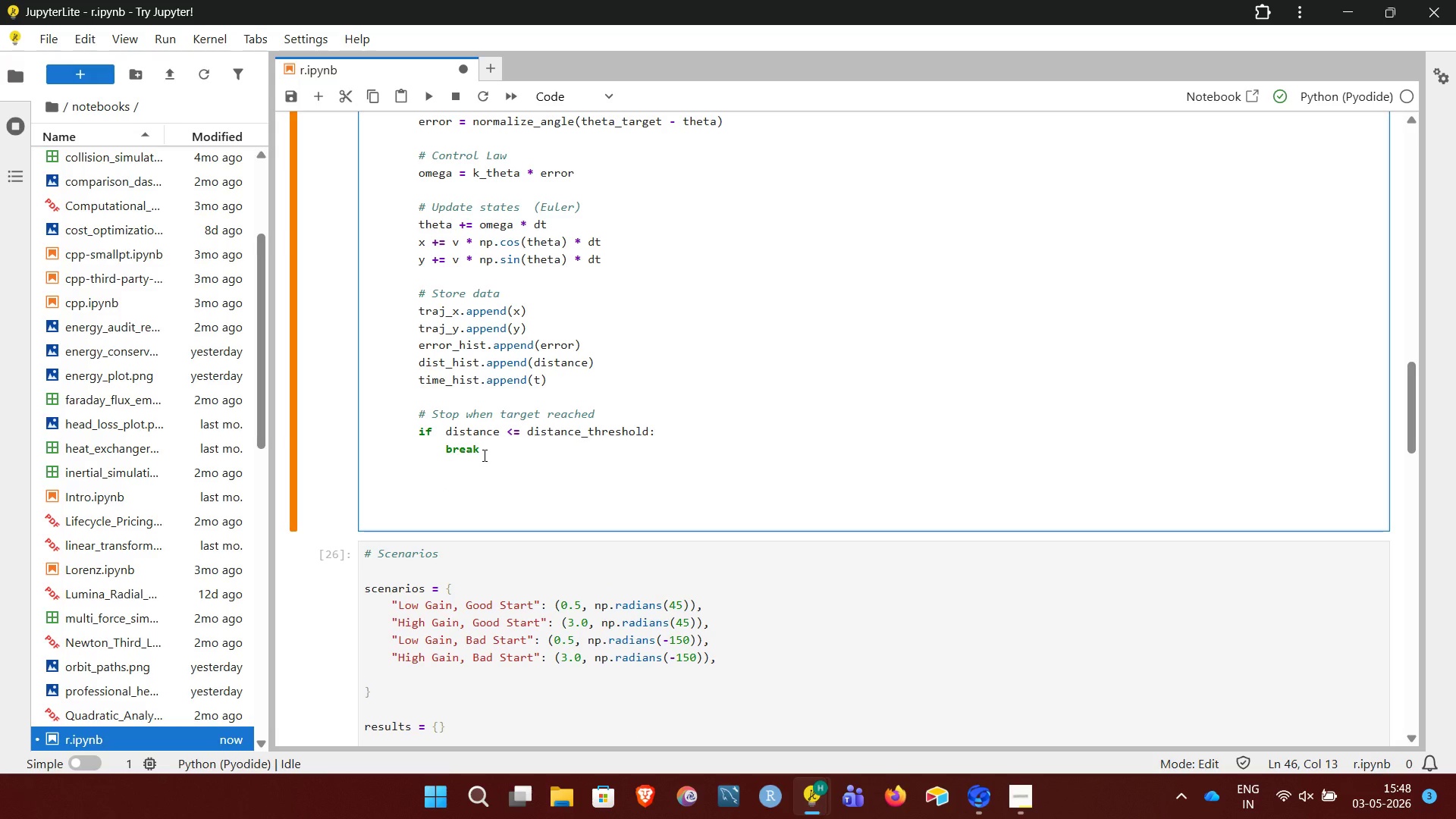 
key(Backspace)
key(Backspace)
type(return ()
 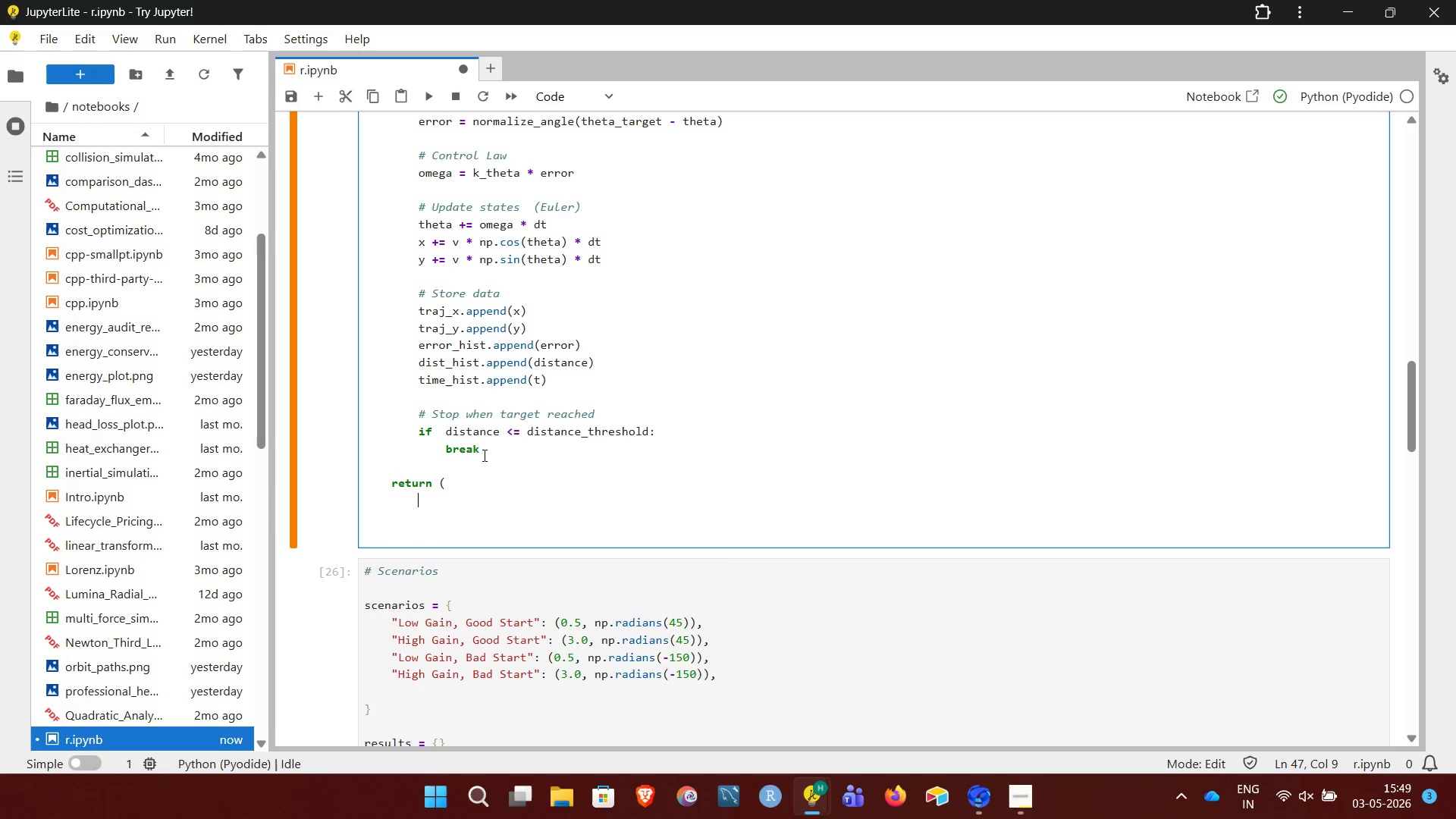 
 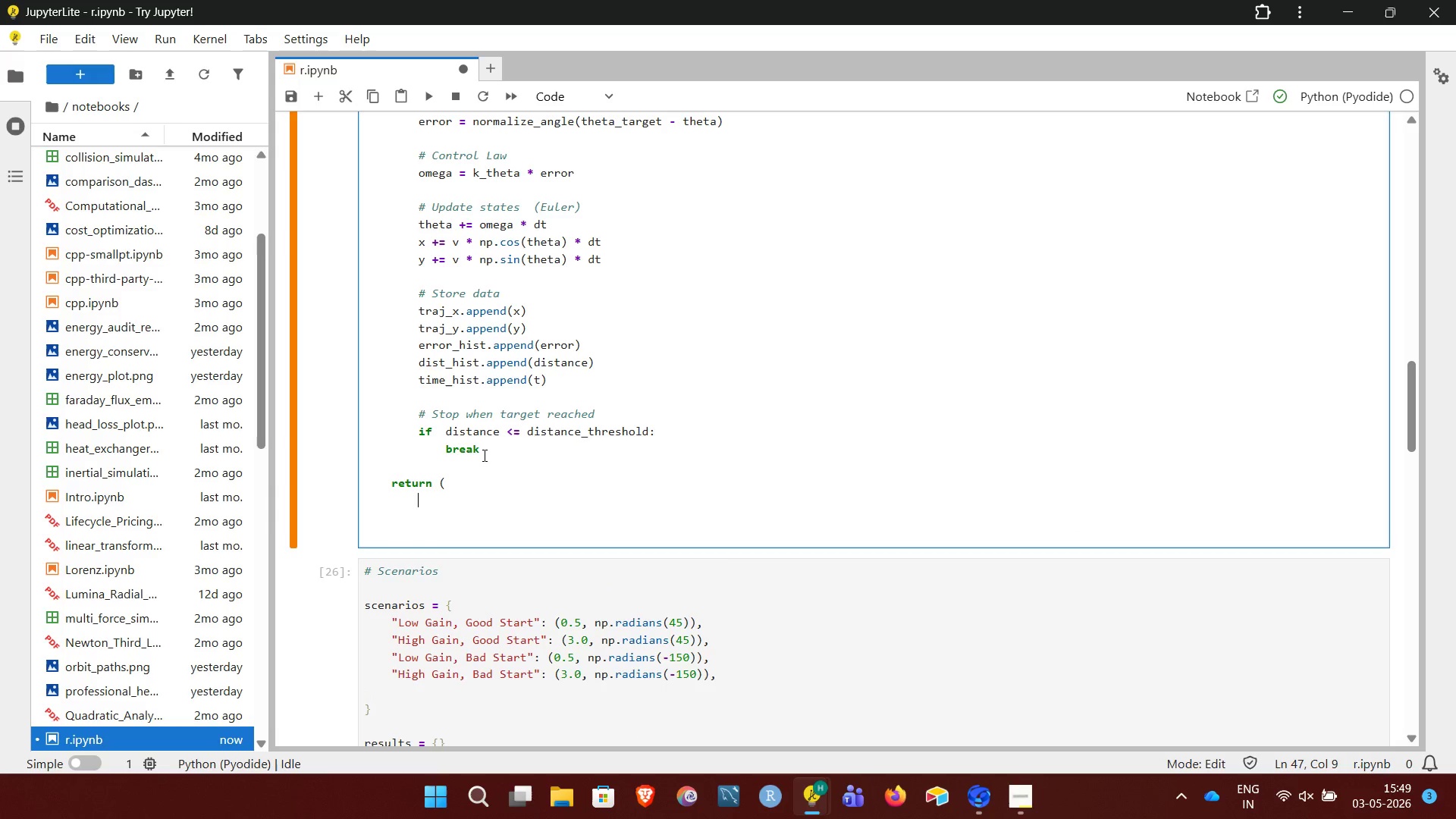 
key(Enter)
 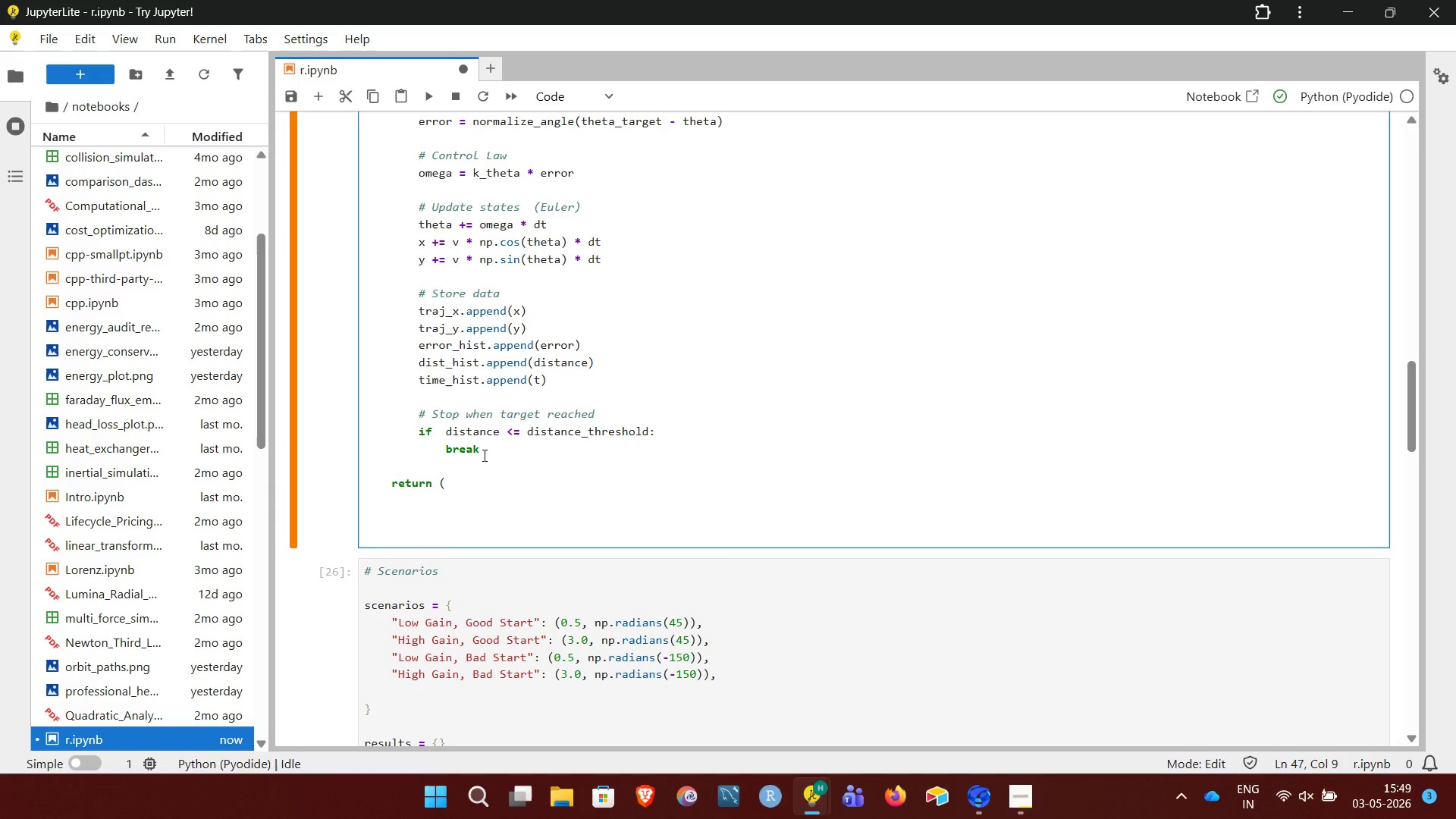 
type(np.array(traj_x))
 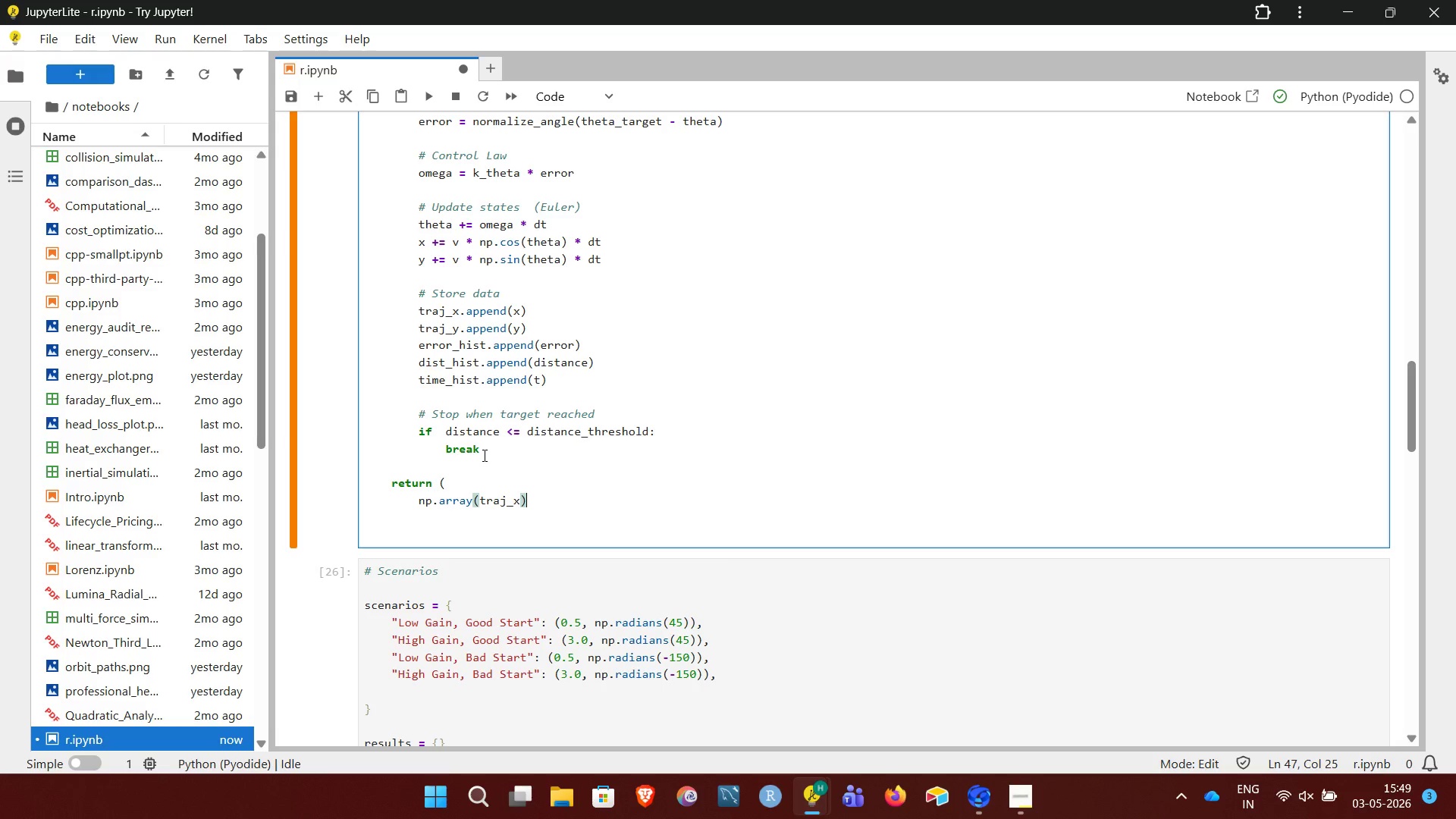 
left_click([565, 507])
 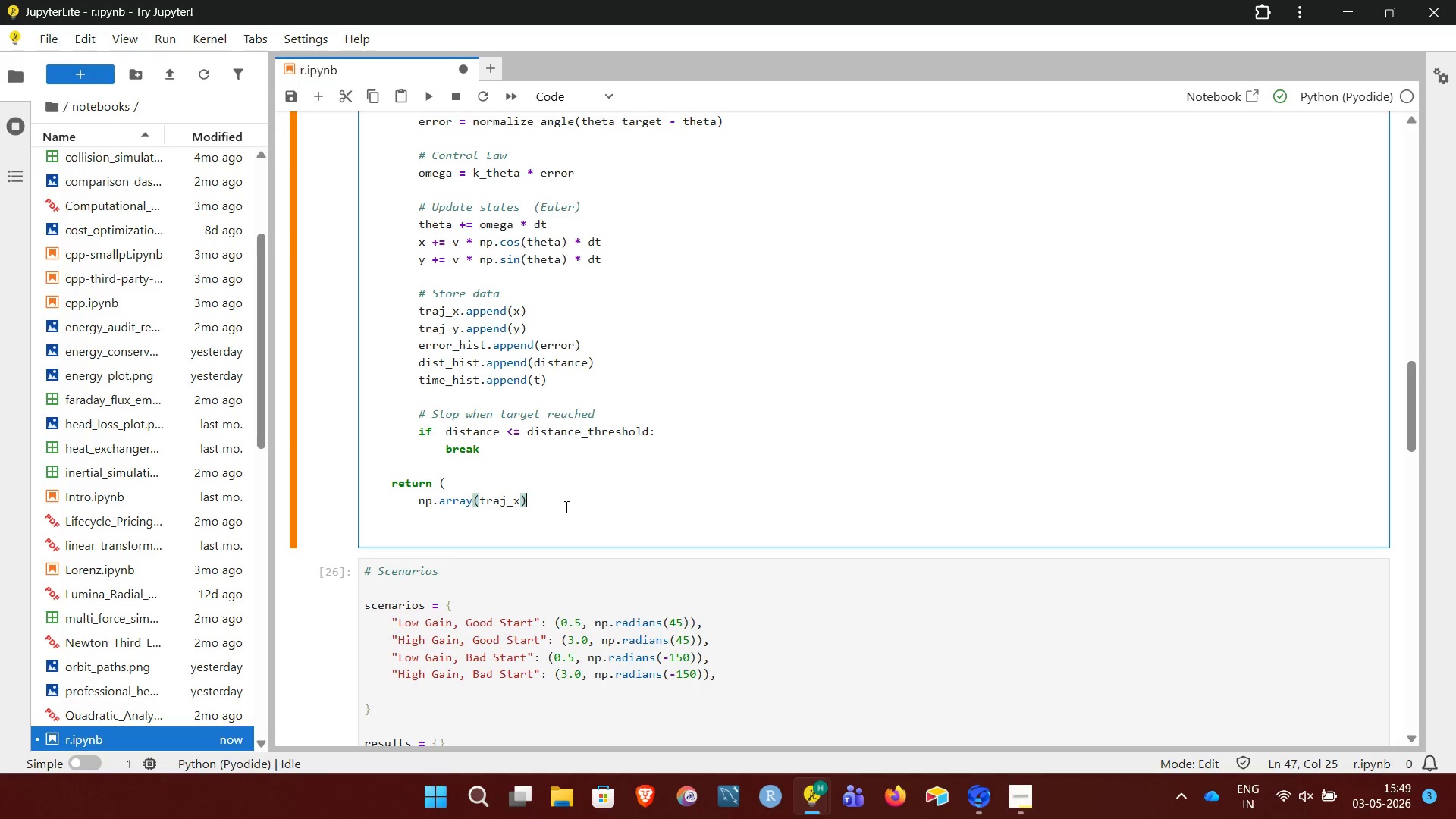 
key(Comma)
 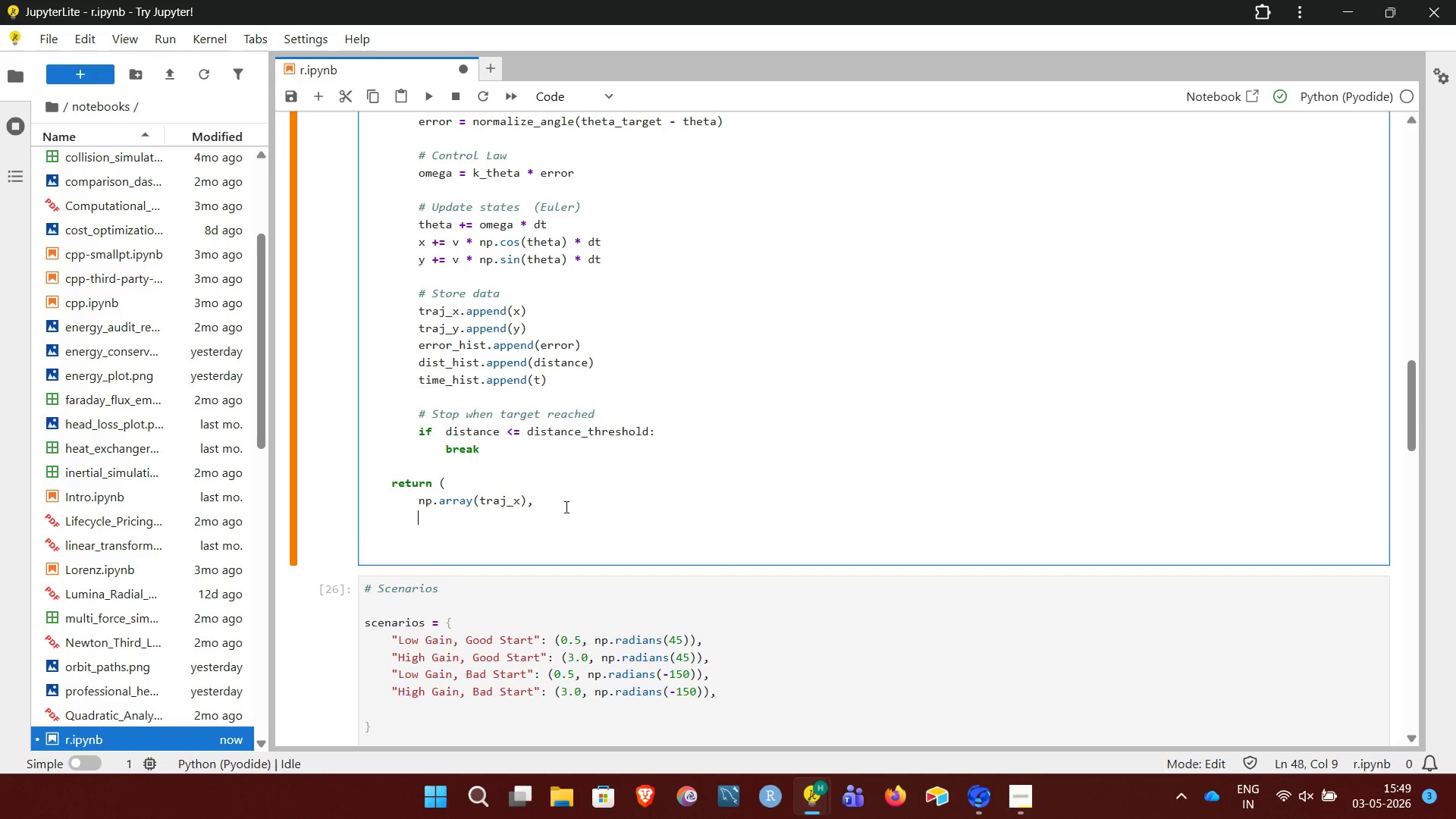 
key(Enter)
 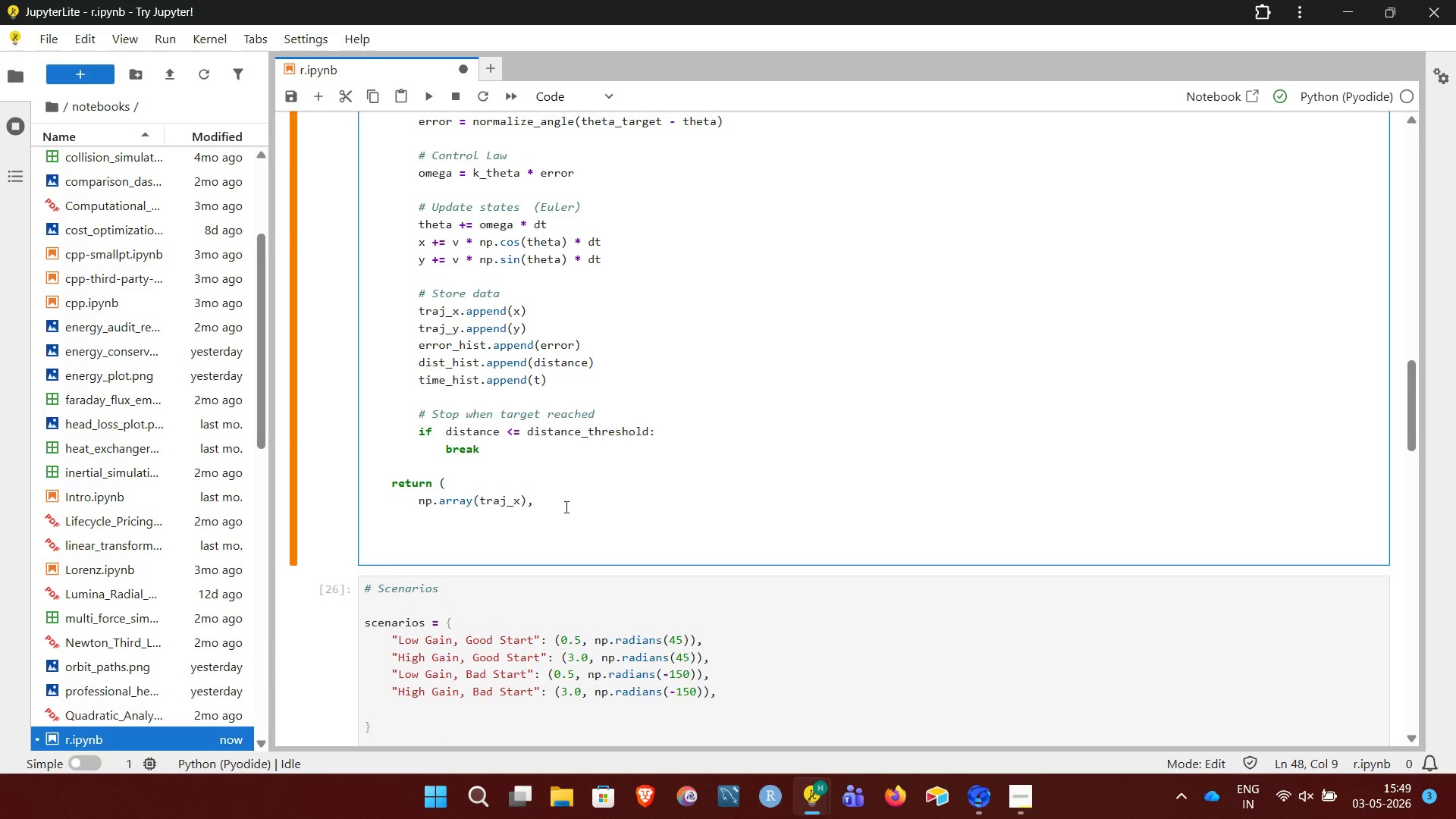 
type(np.array(traj_y),)
 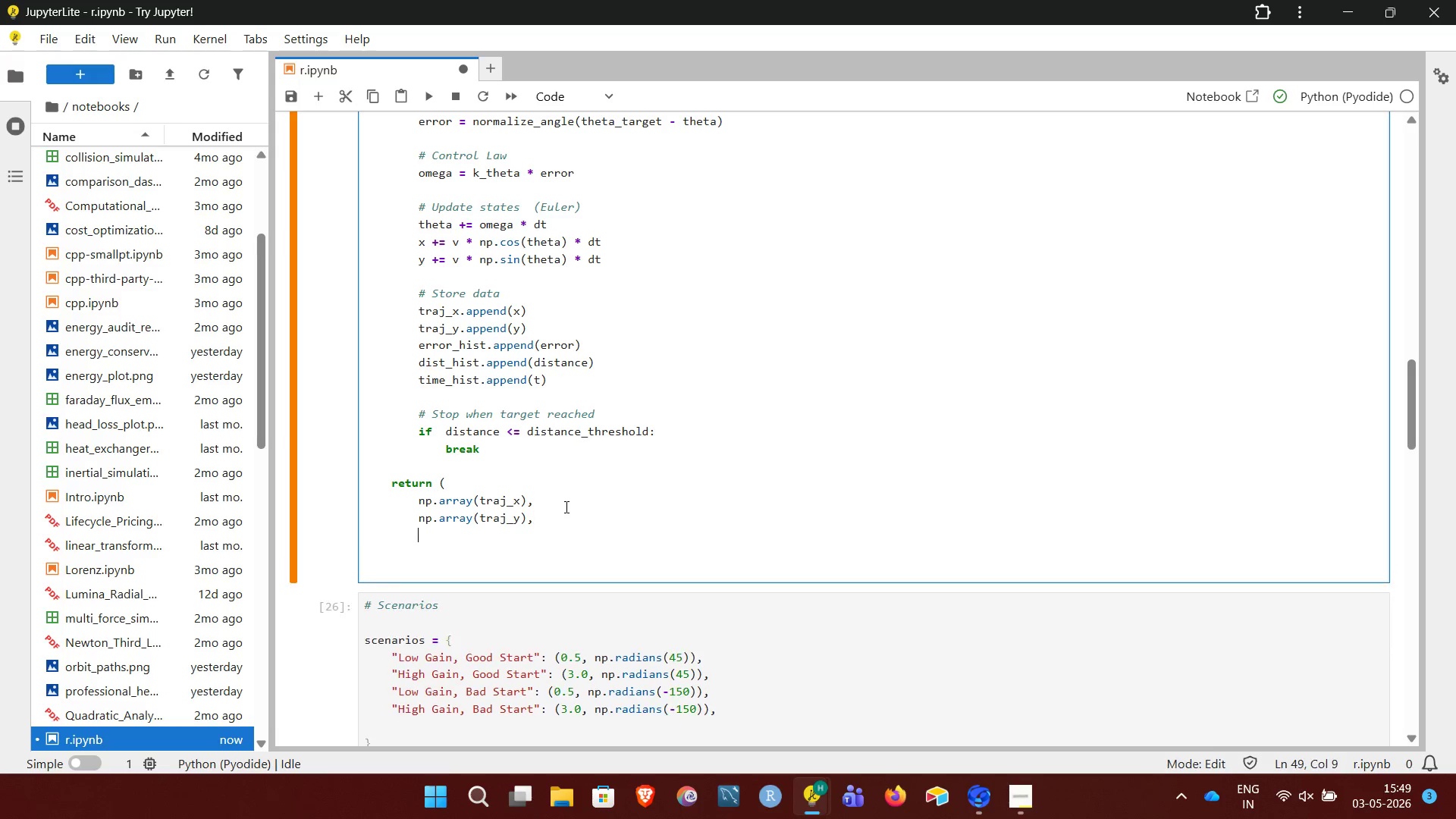 
 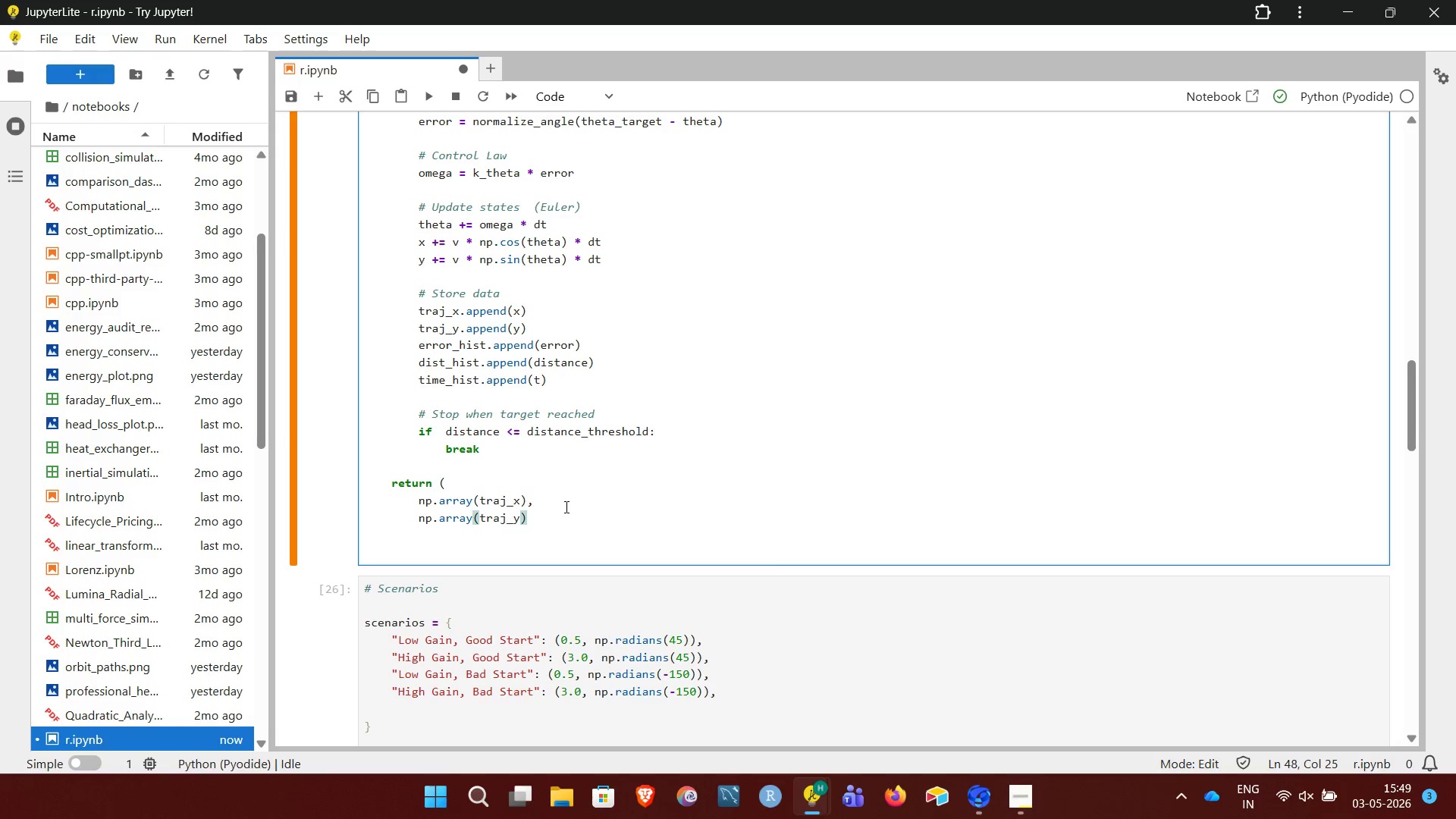 
key(Enter)
 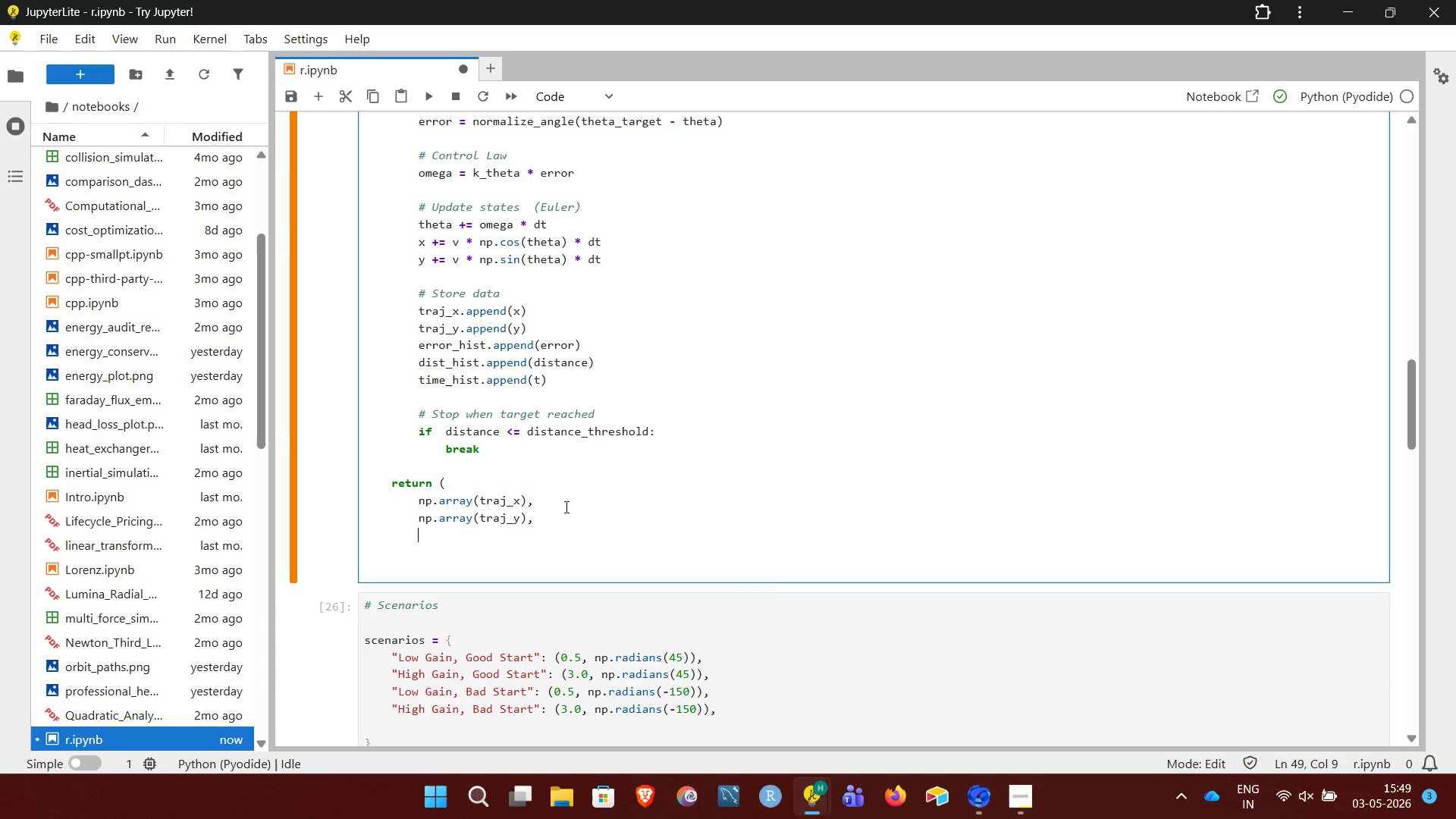 
type(np.array(error_hist),)
 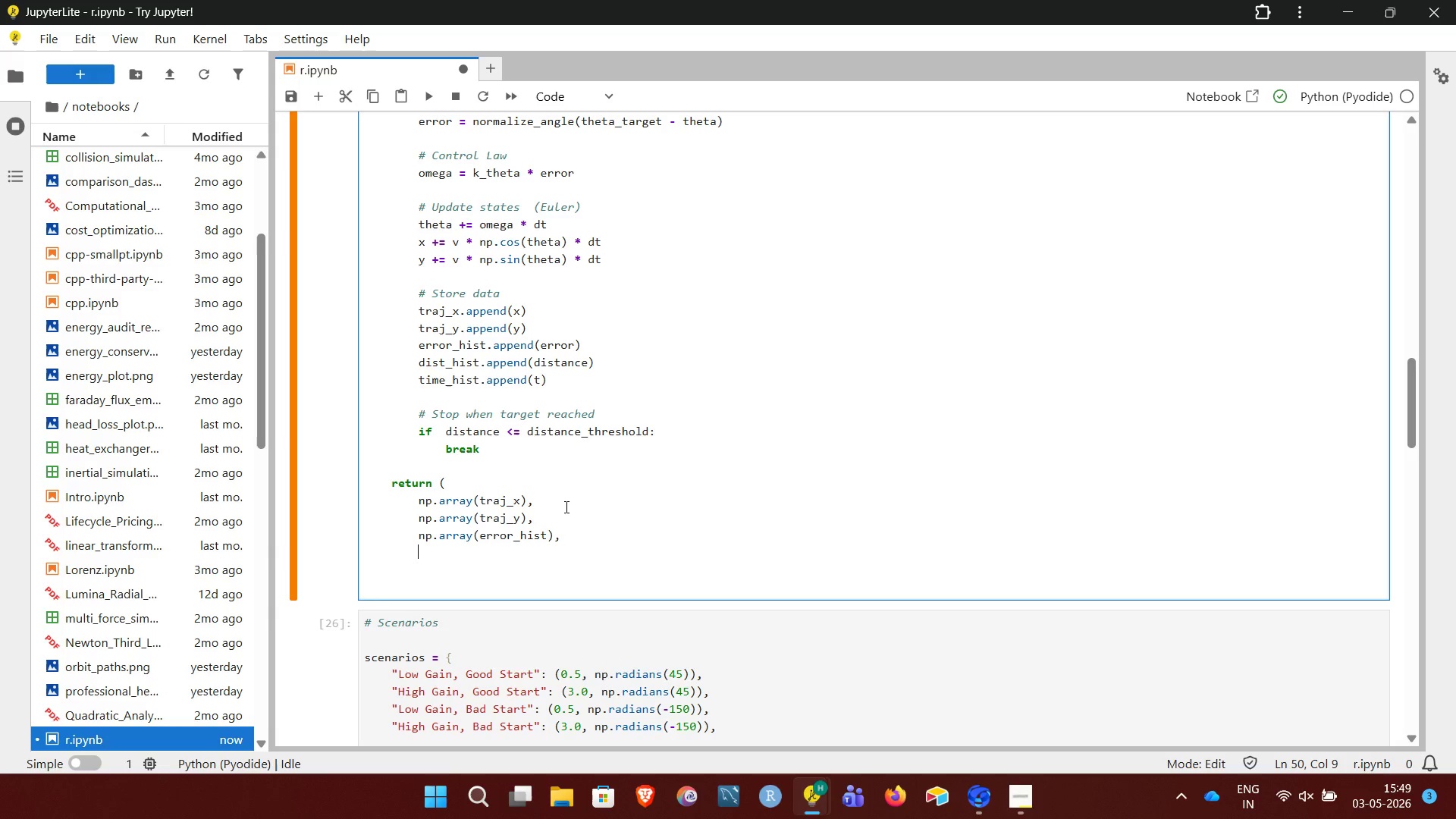 
 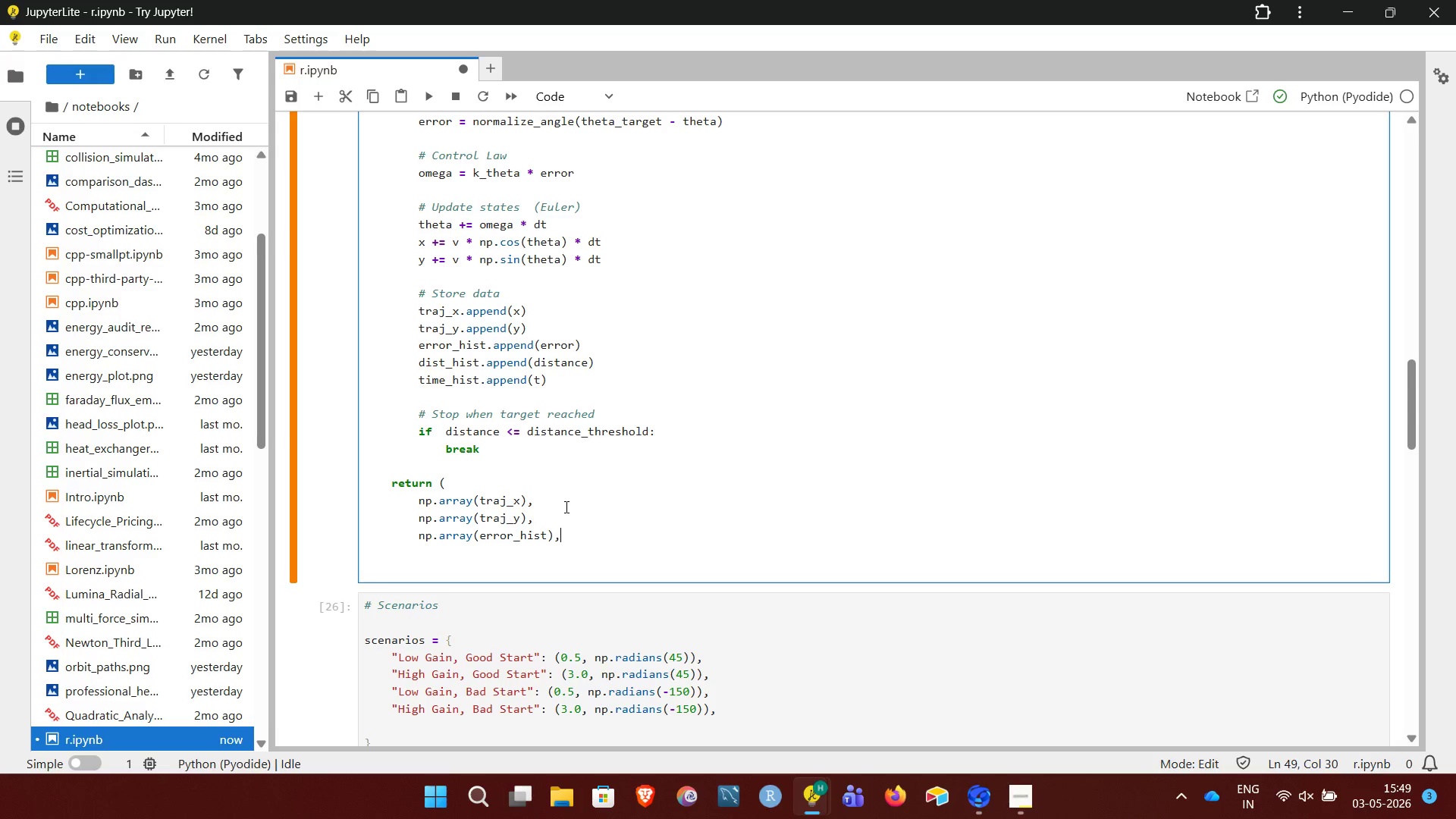 
key(Enter)
 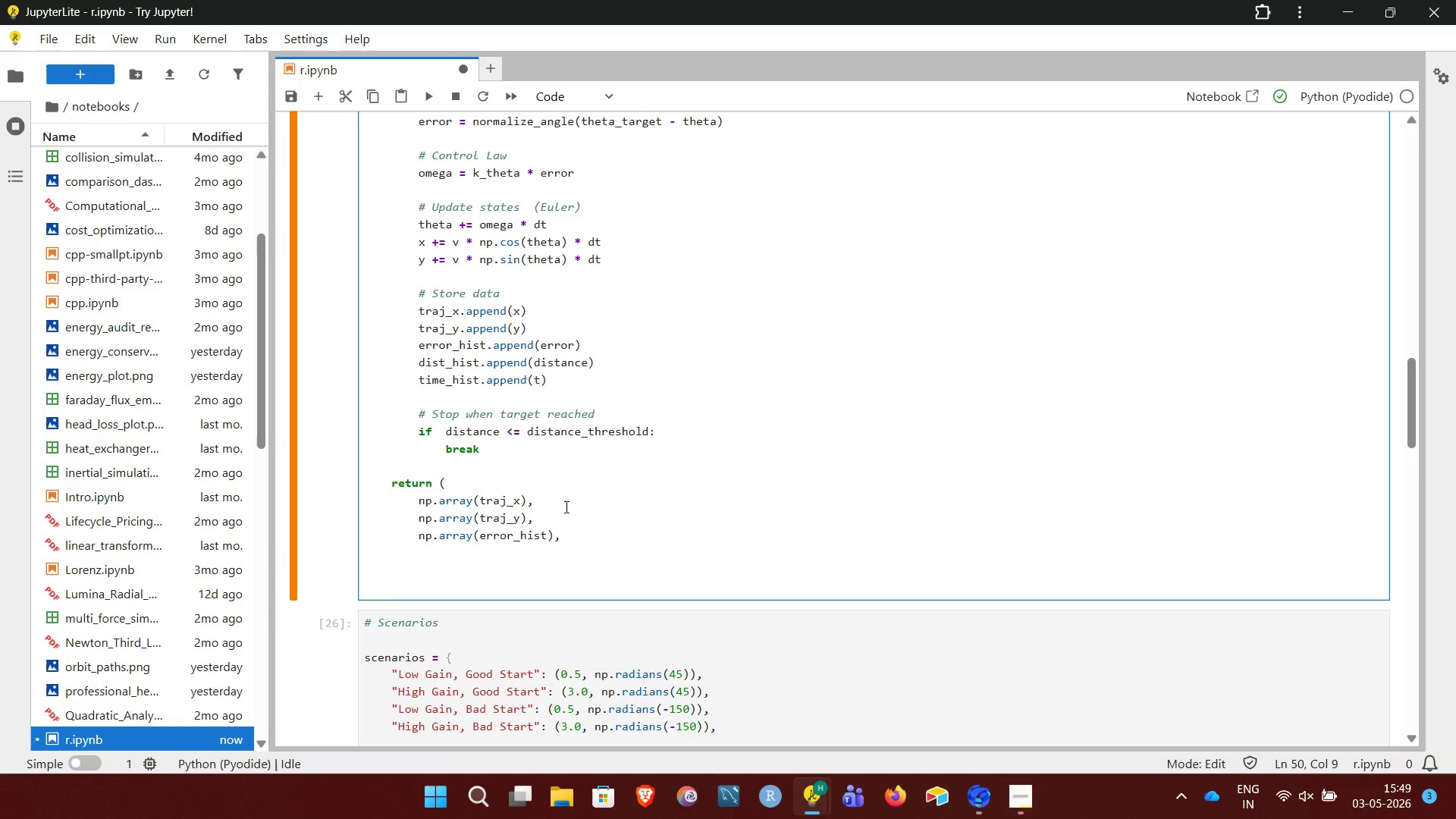 
type(np.array(dist_)
 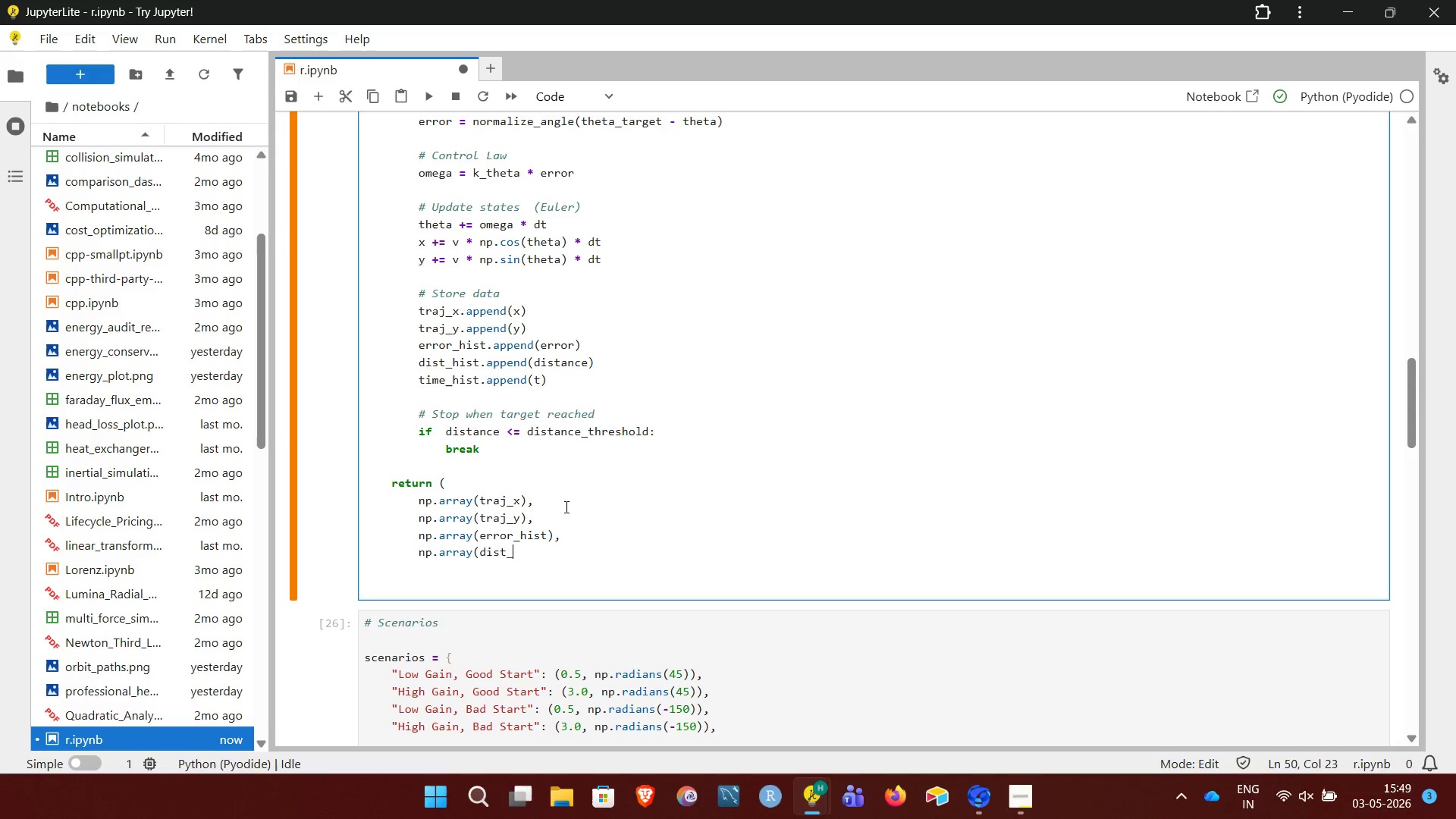 
wait(5.34)
 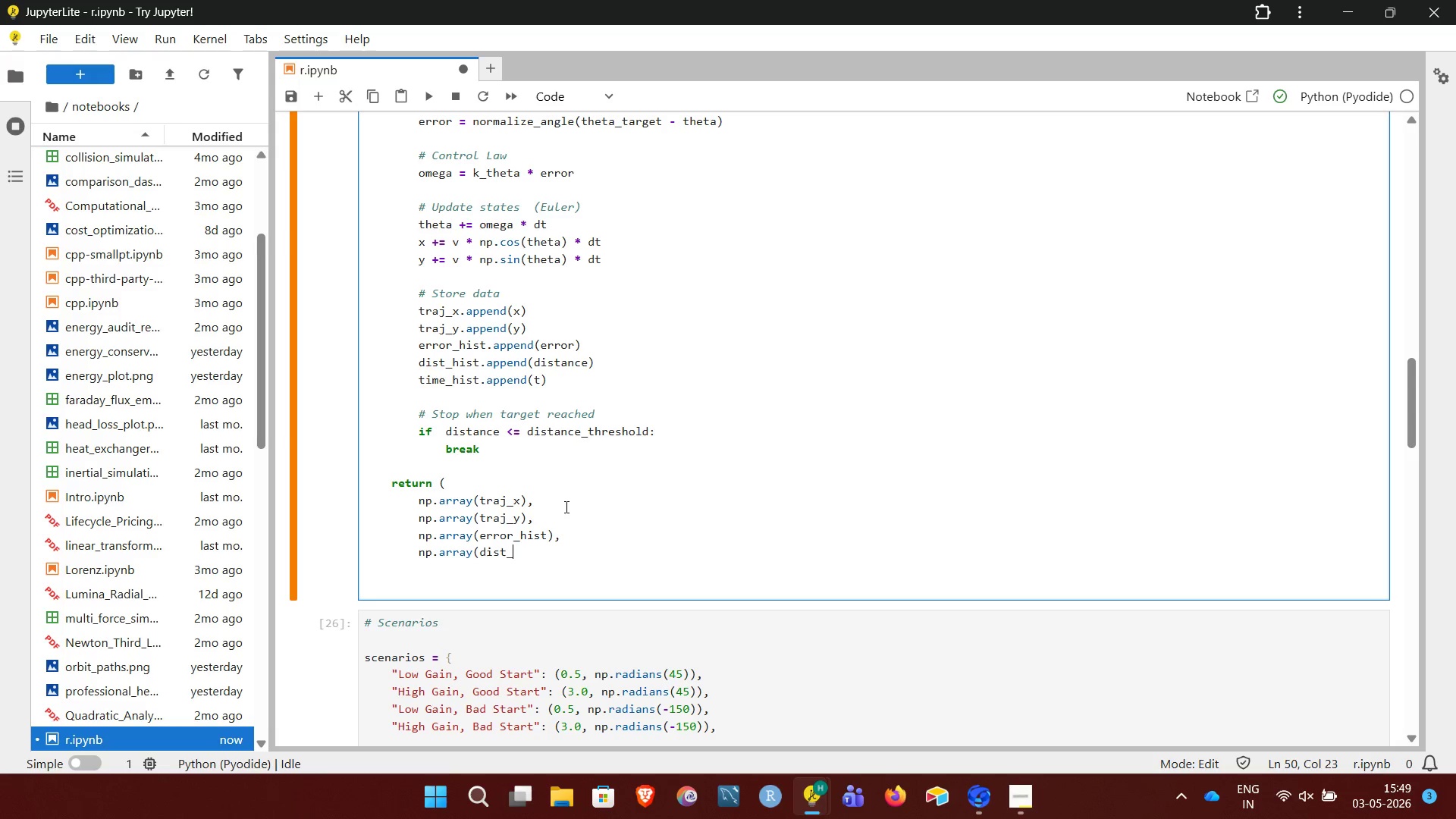 
type(hist),)
 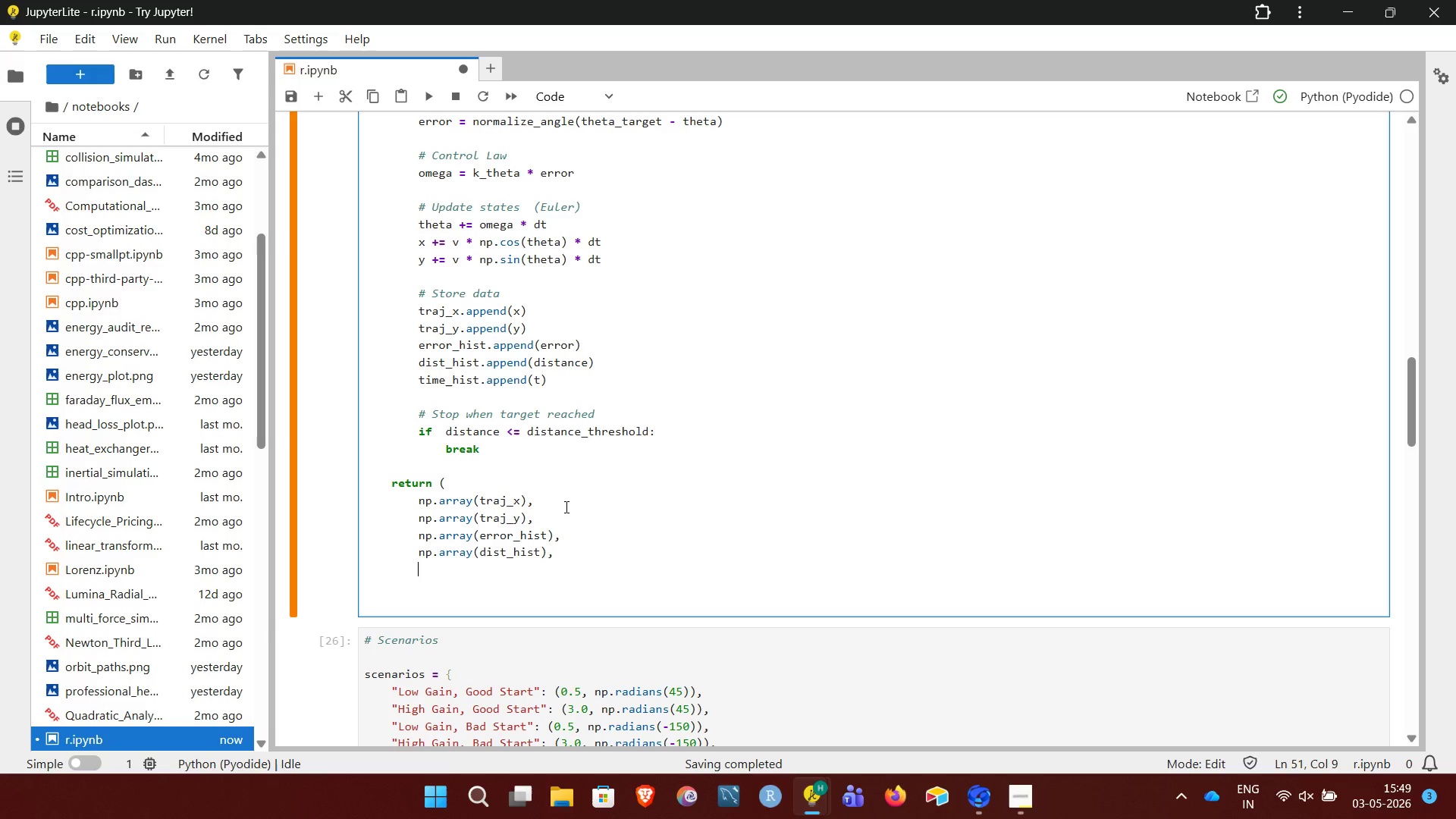 
 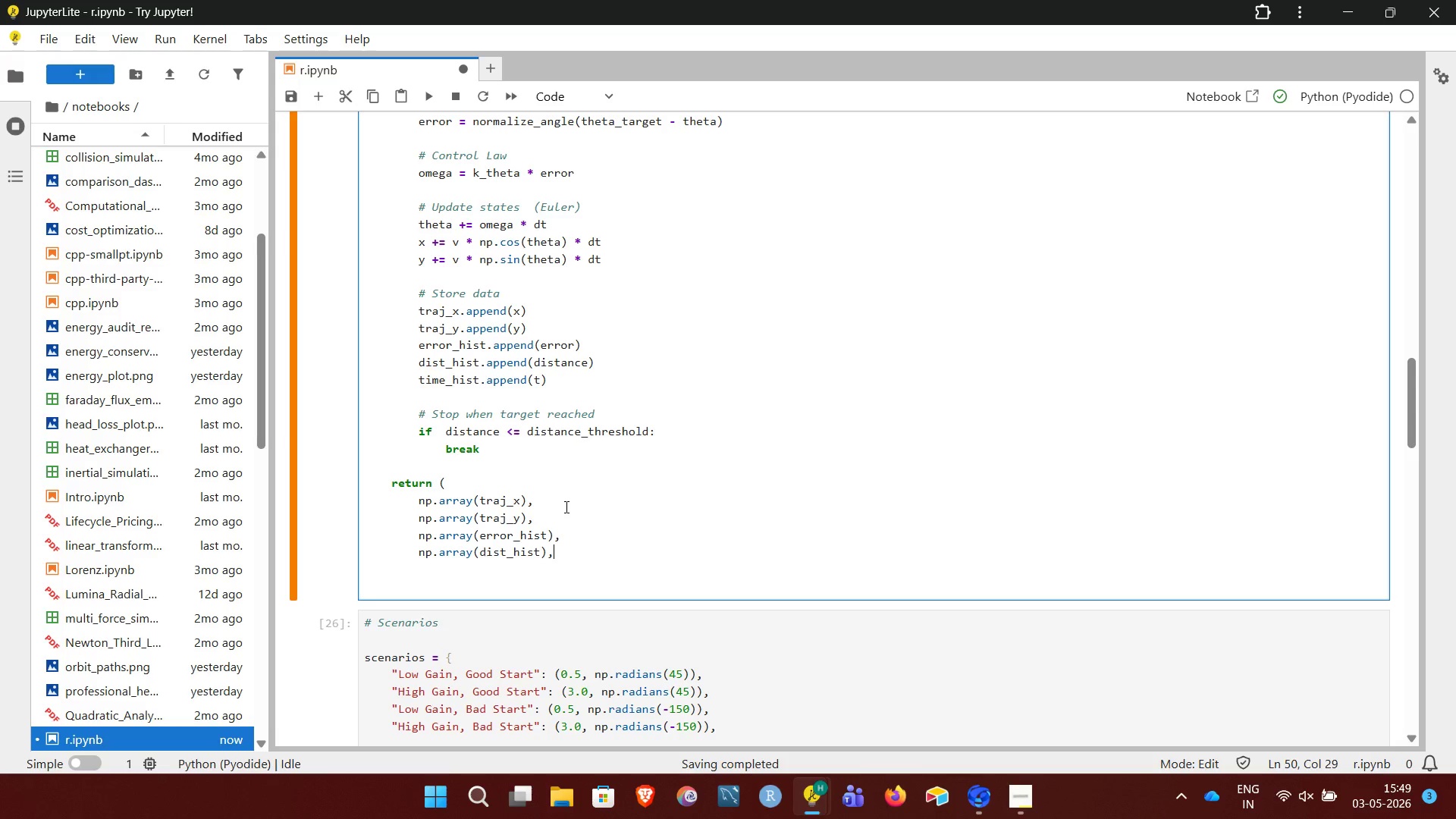 
key(Enter)
 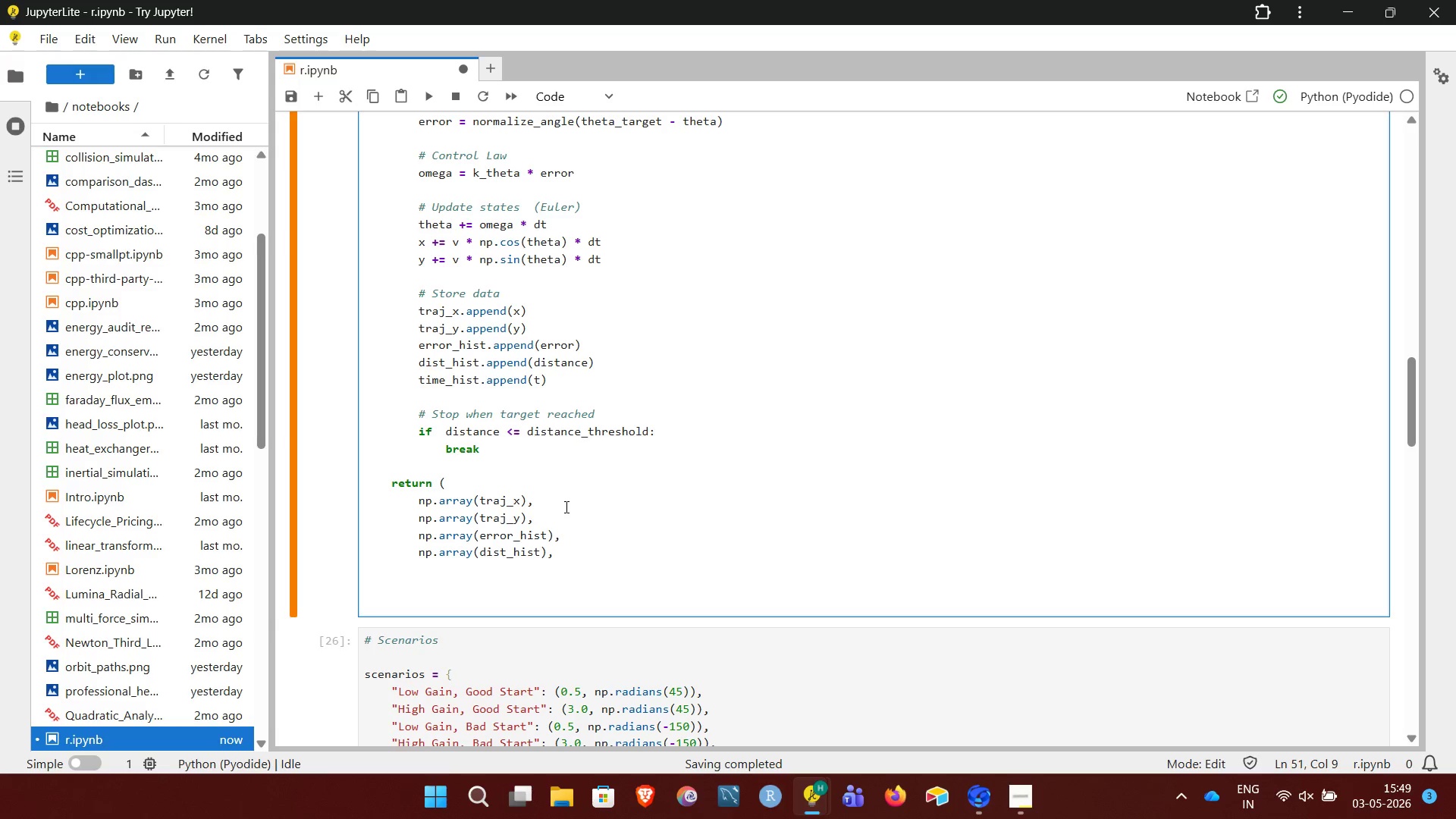 
type(np.array(time_hist),)
 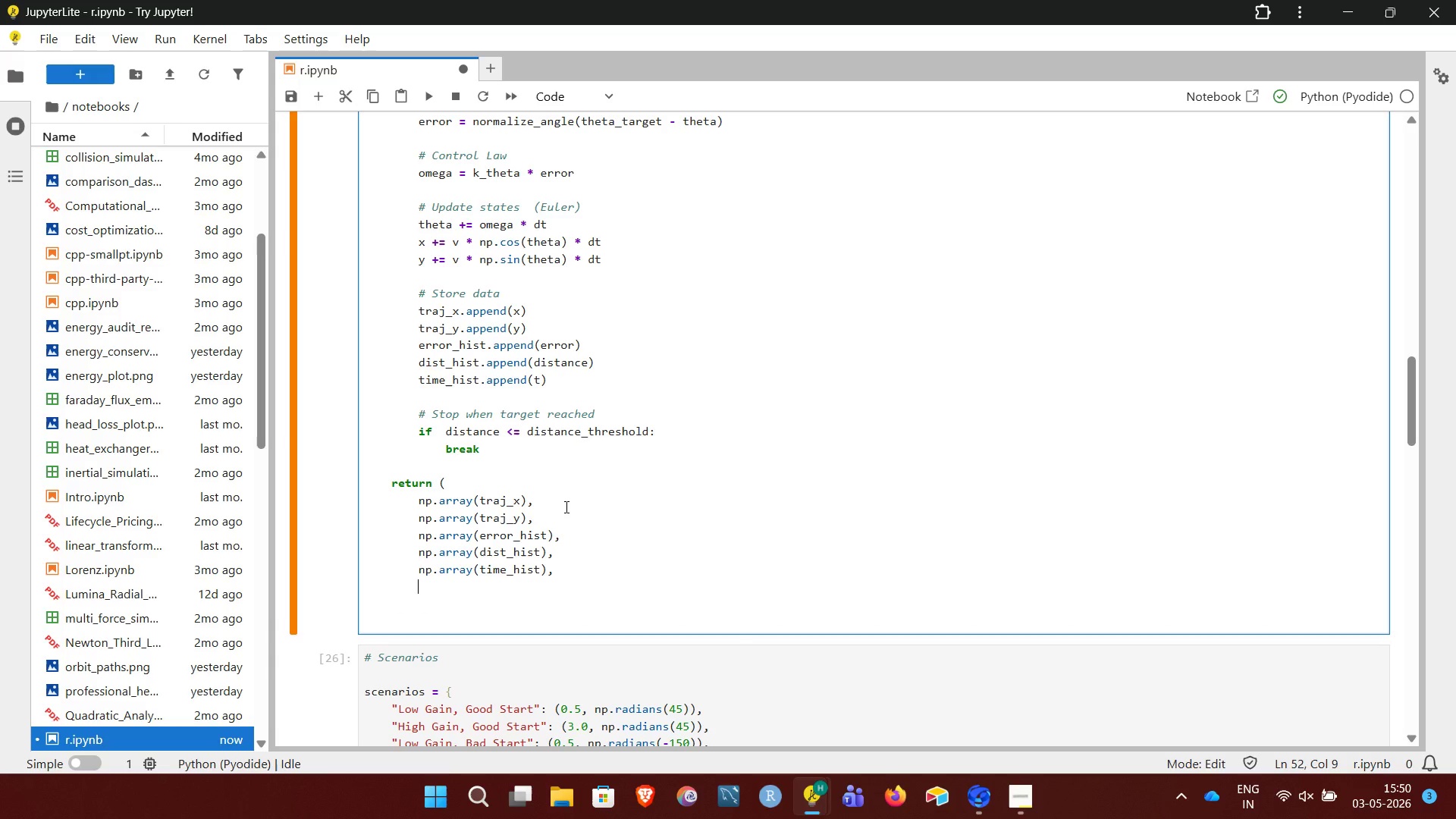 
 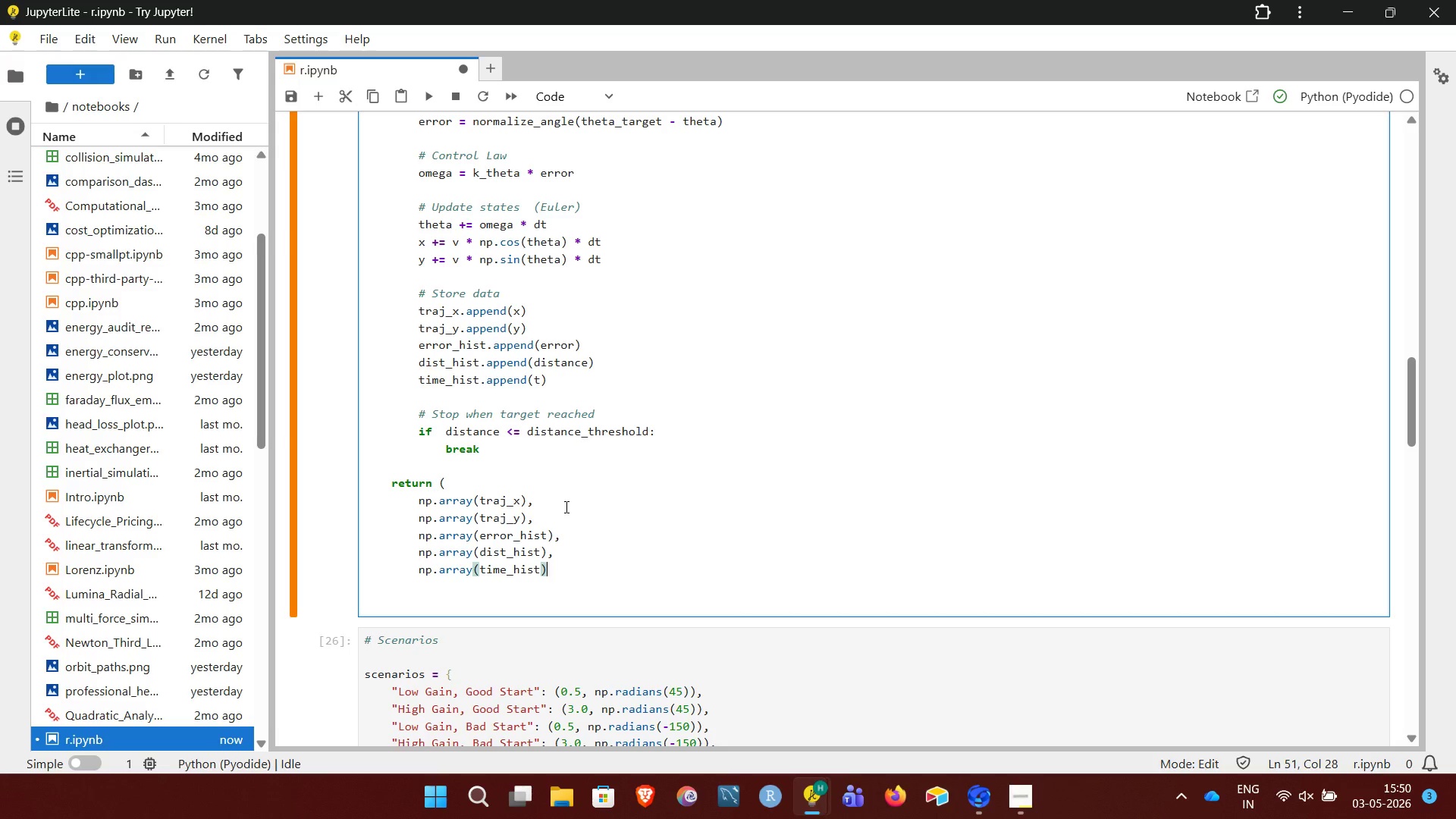 
key(Enter)
 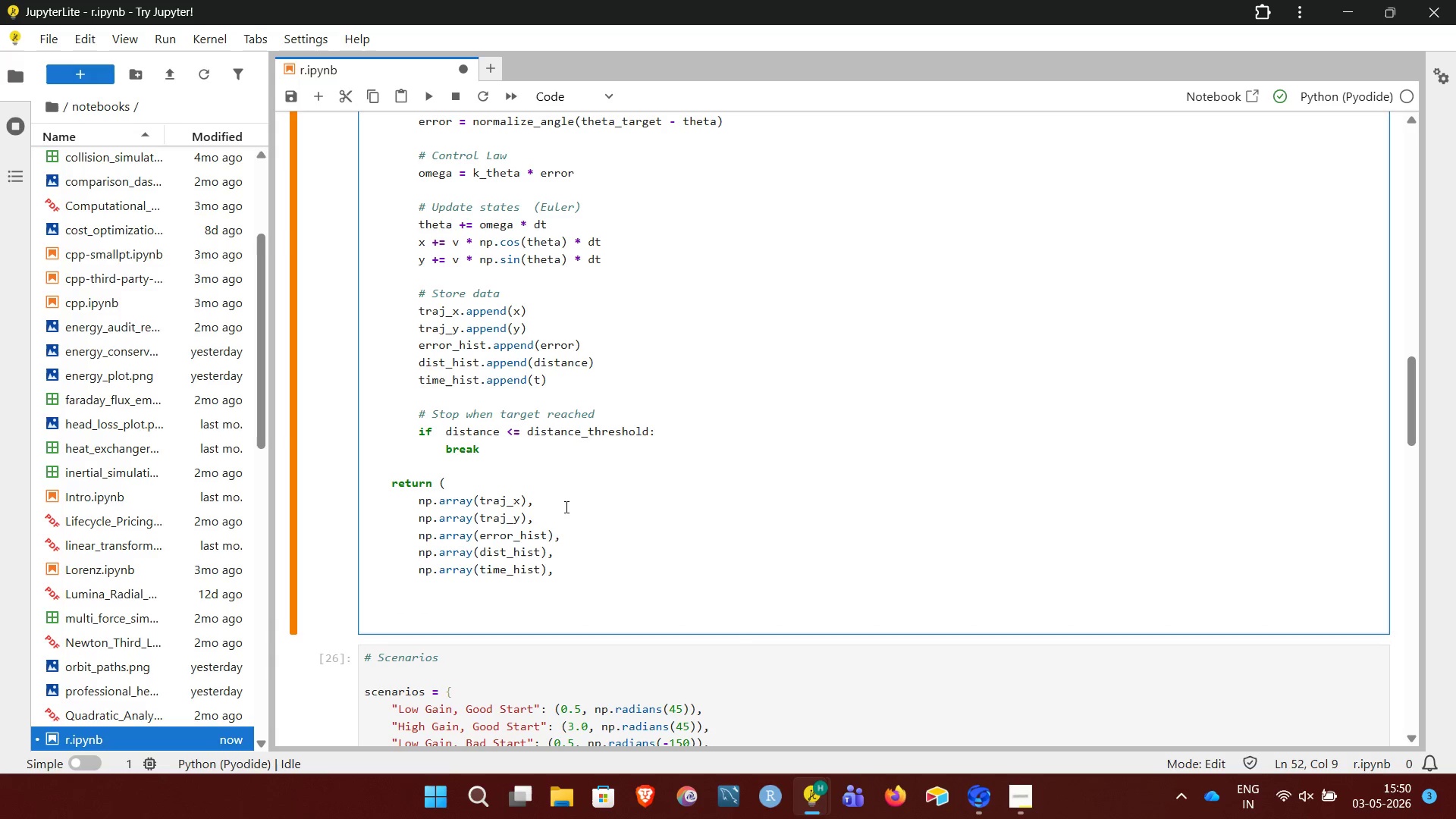 
key(T)
 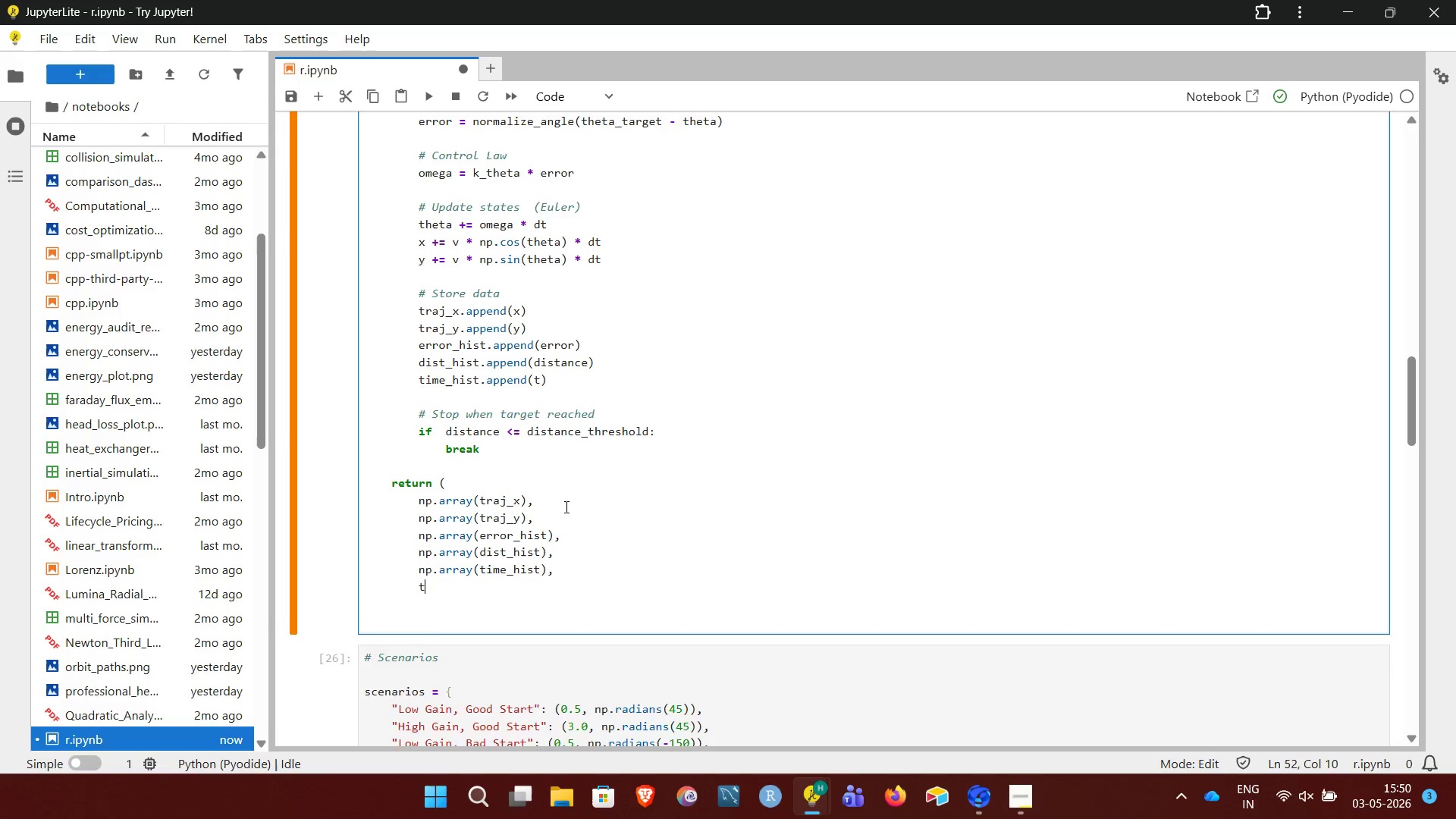 
key(Enter)
 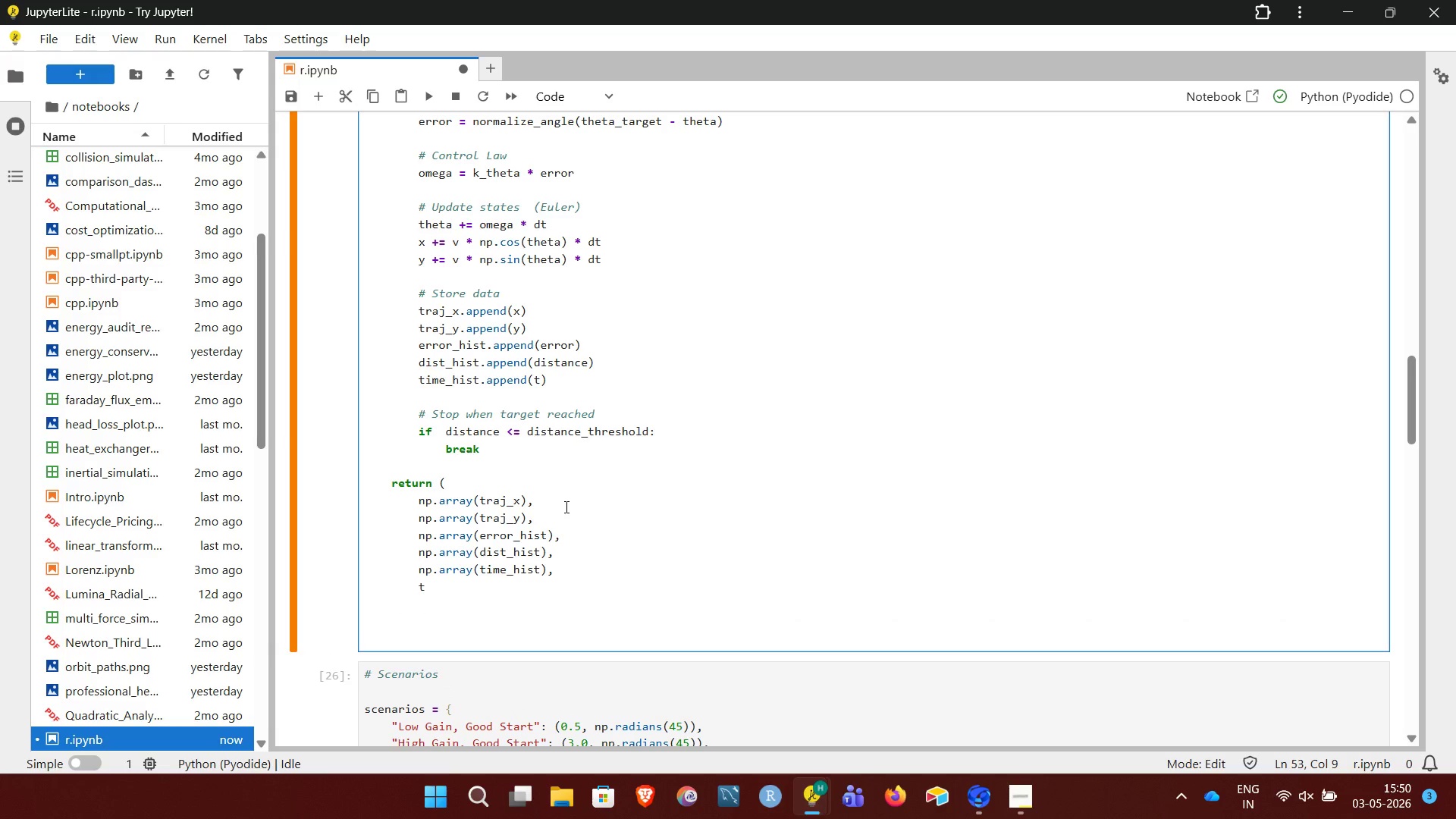 
key(Shift+0)
 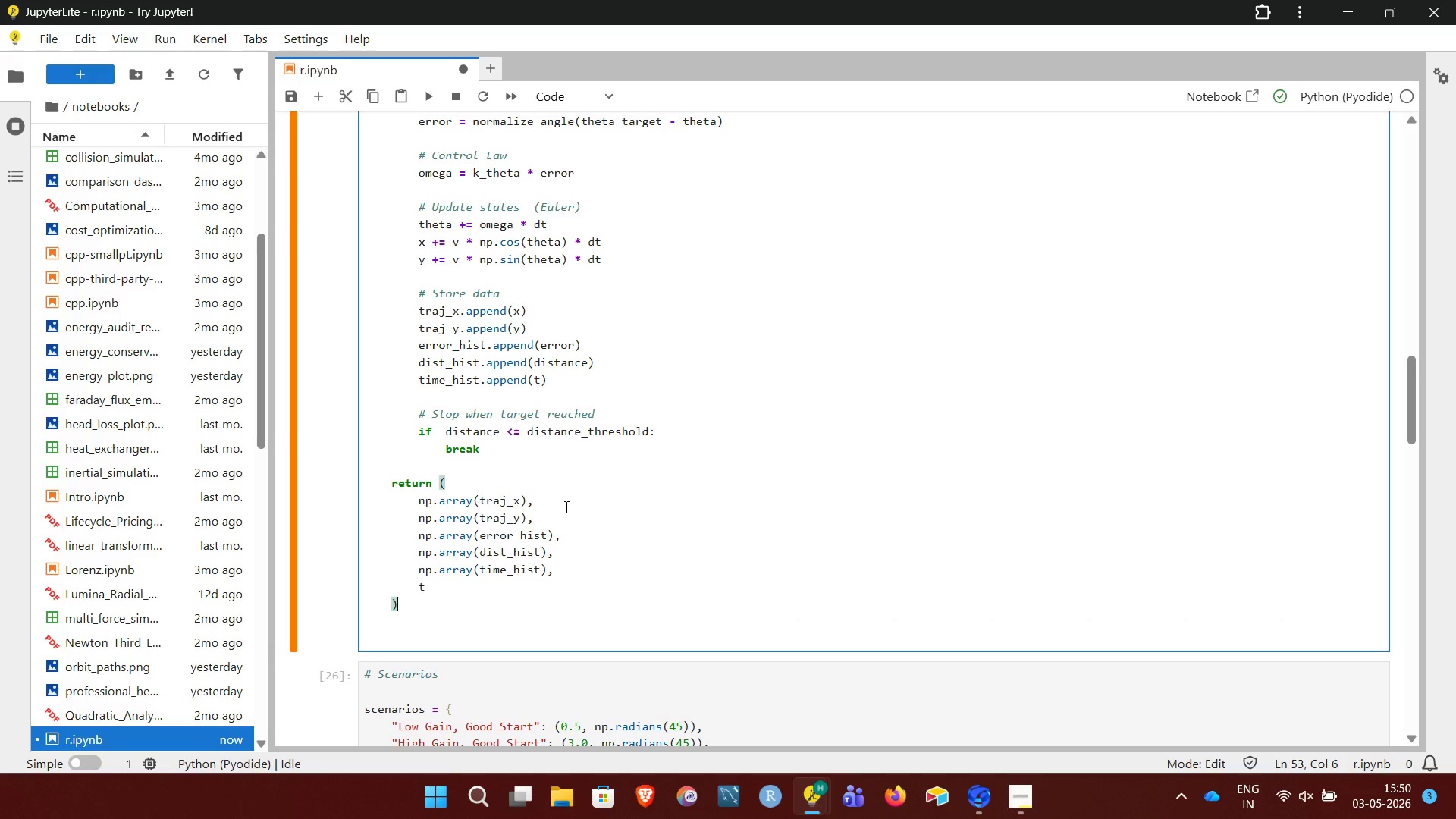 
key(Shift+Enter)
 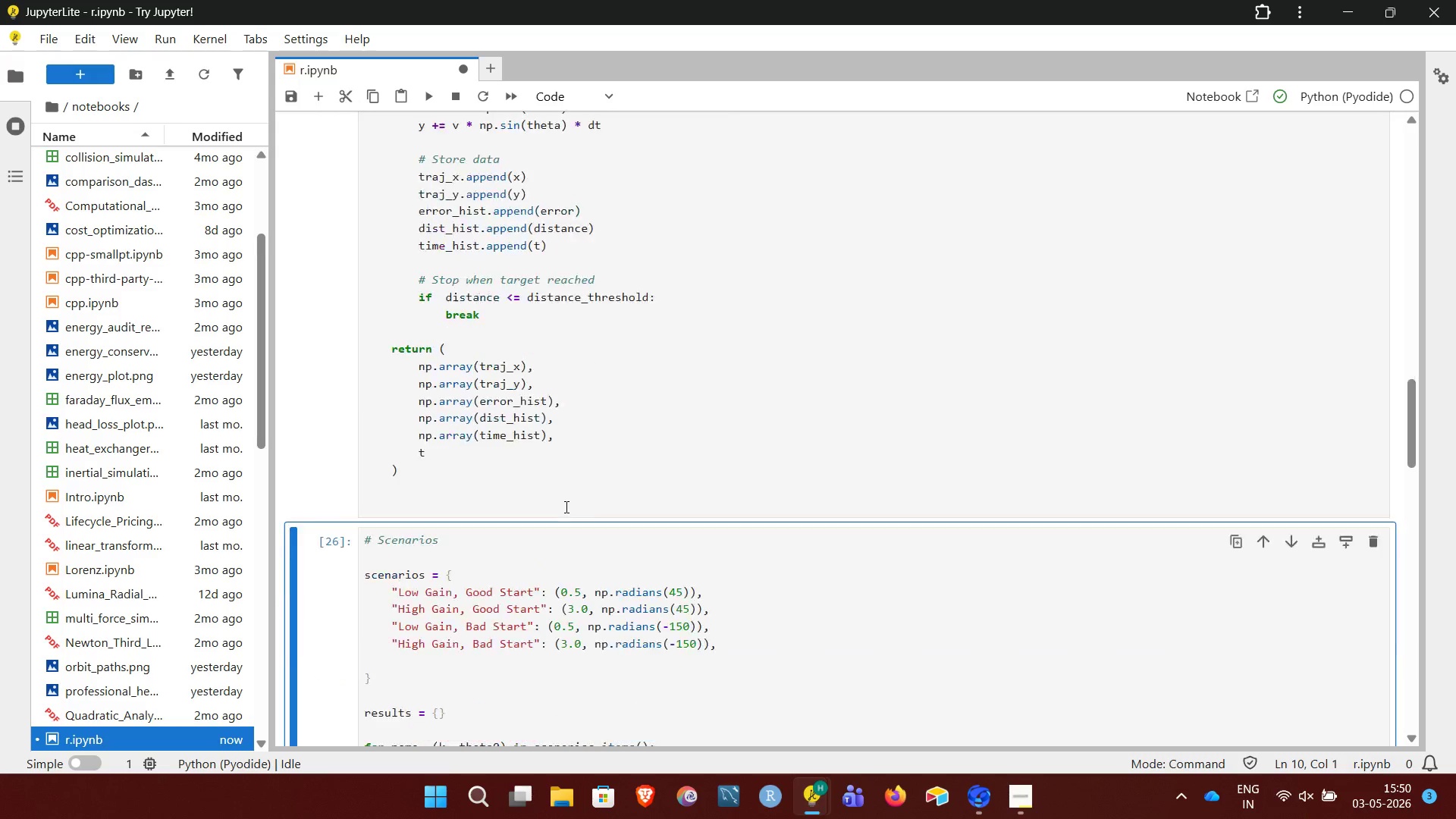 
key(Shift+Enter)
 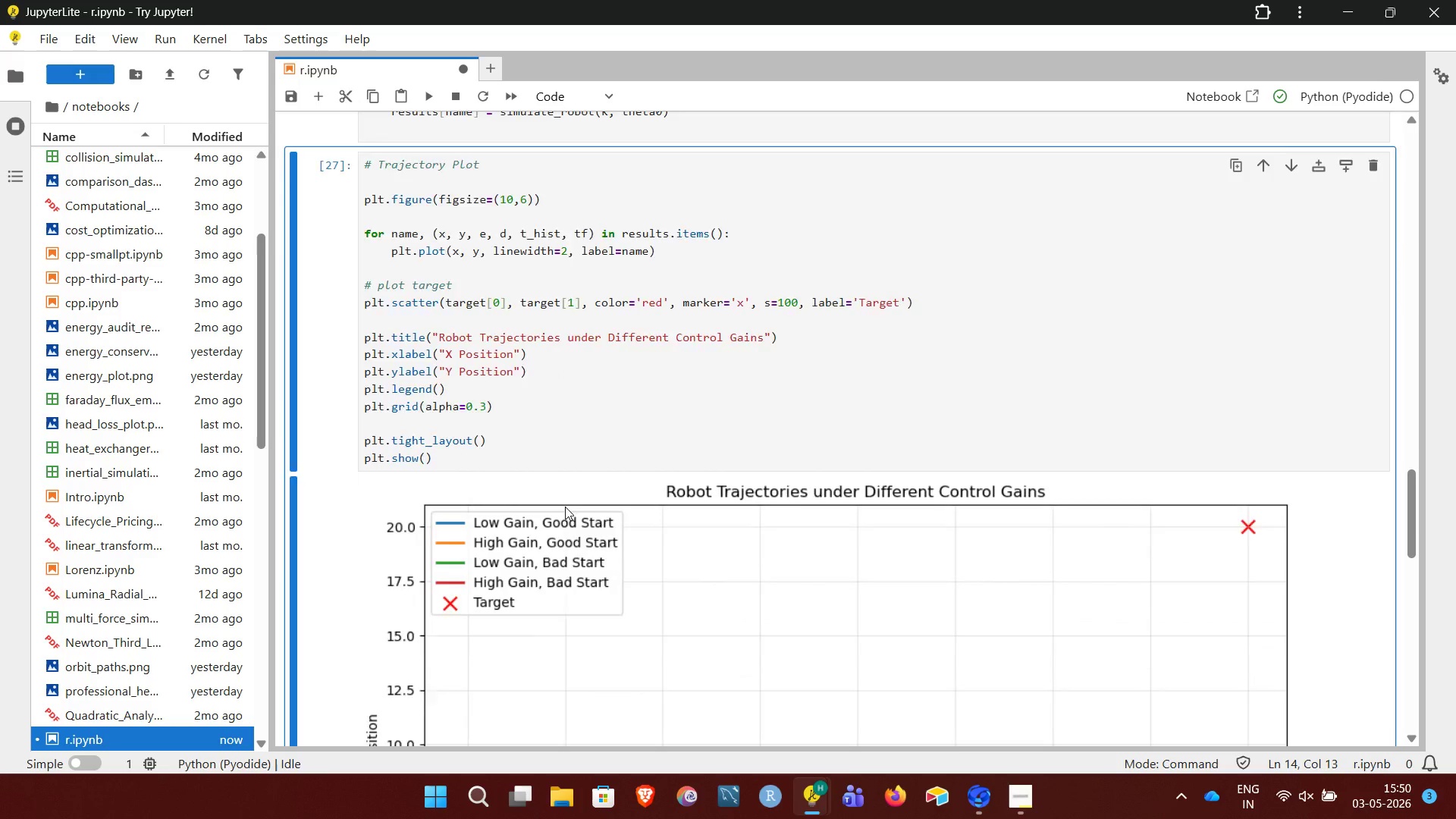 
key(Shift+Enter)
 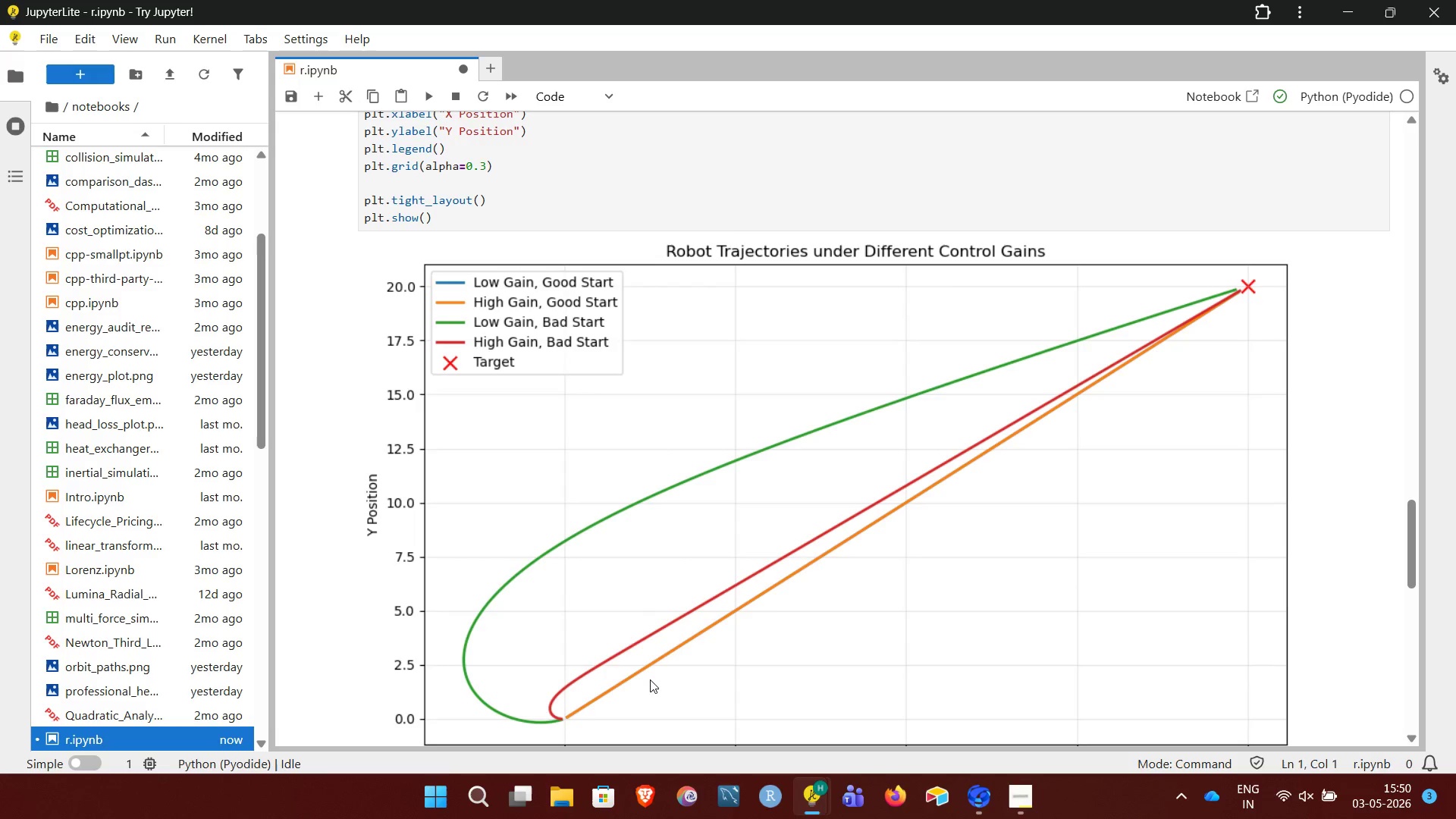 
wait(20.91)
 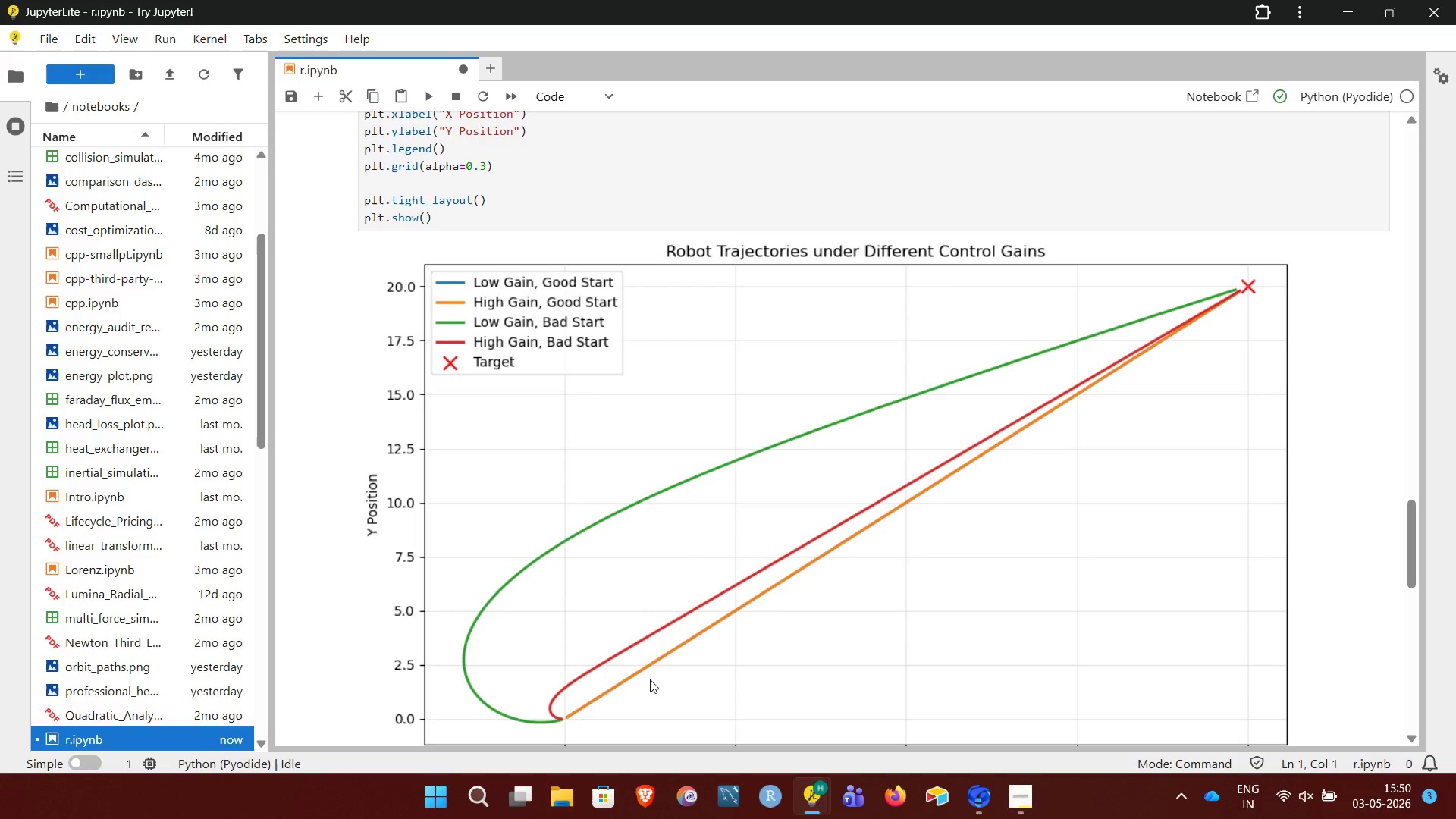 
left_click([658, 344])
 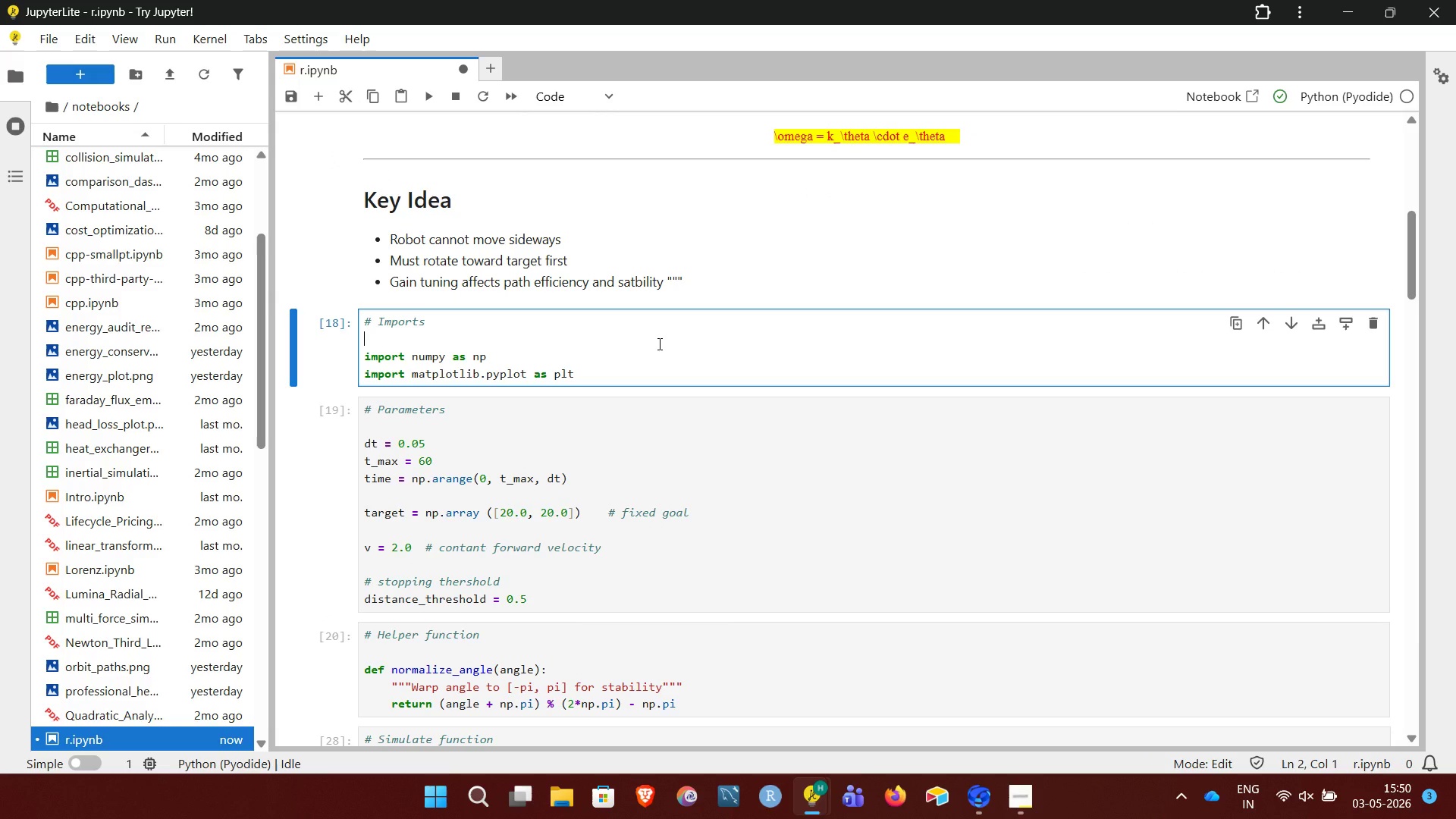 
key(Shift+Enter)
 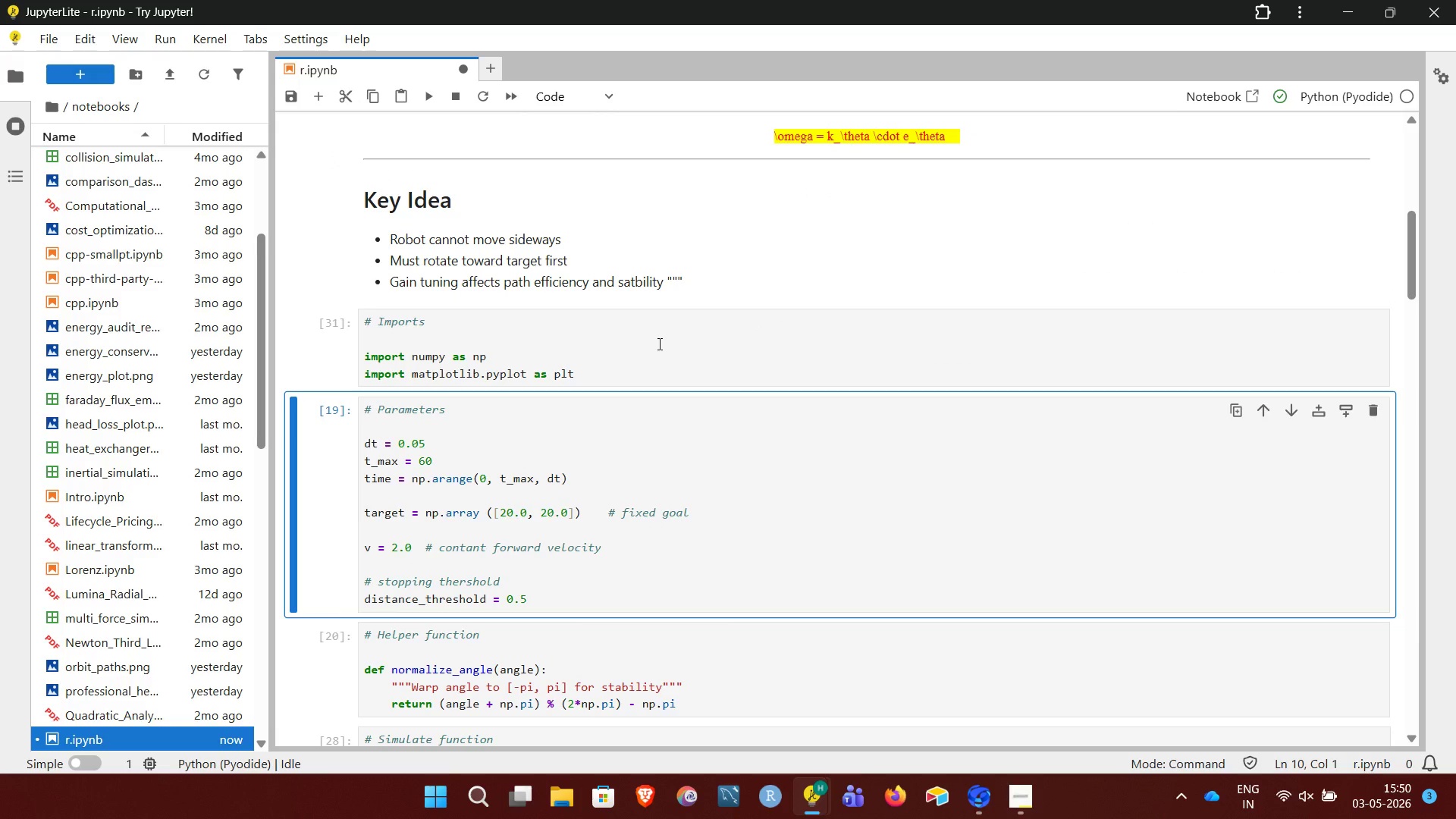 
key(Shift+ShiftRight)
 